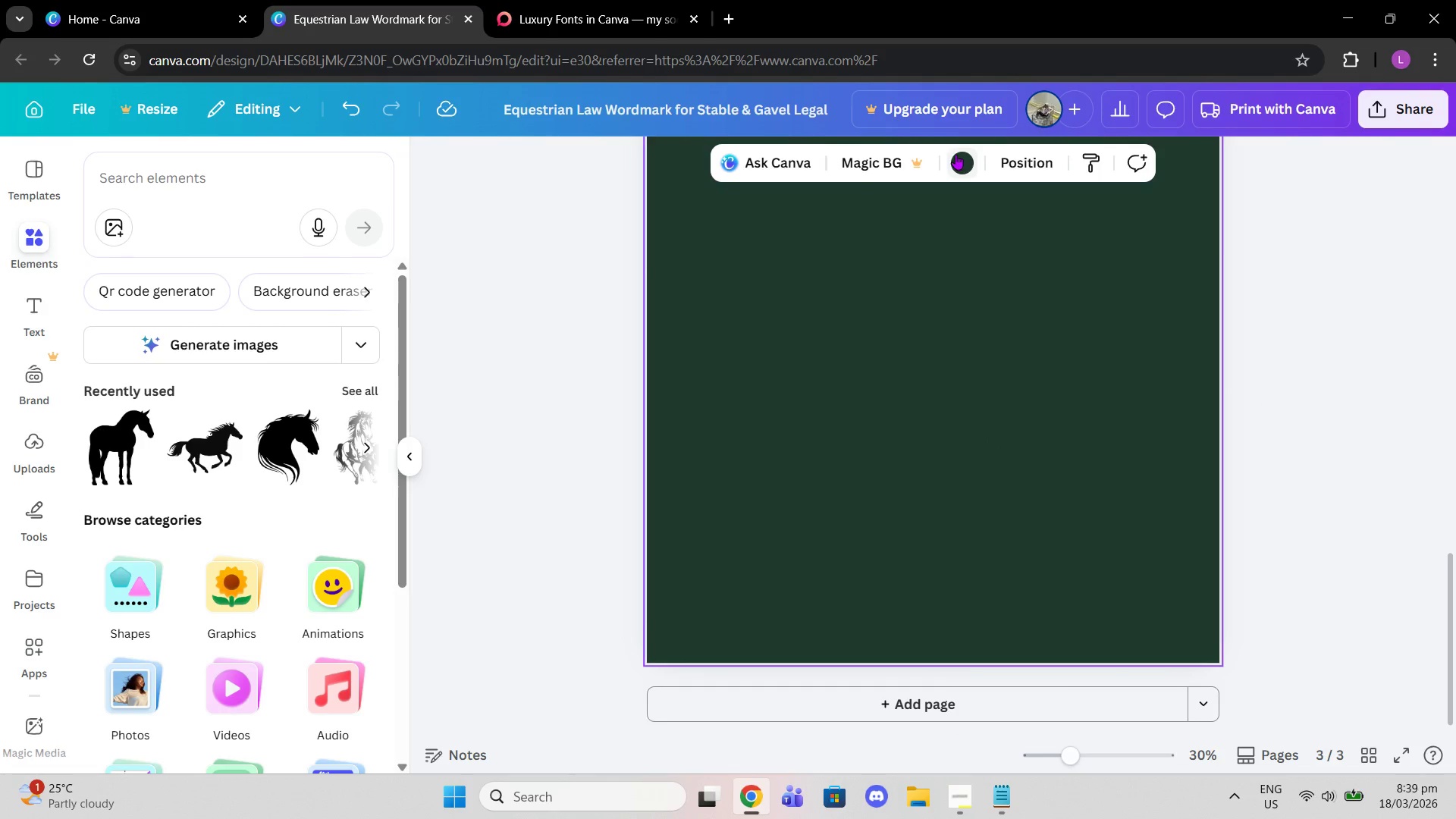 
left_click([651, 0])
 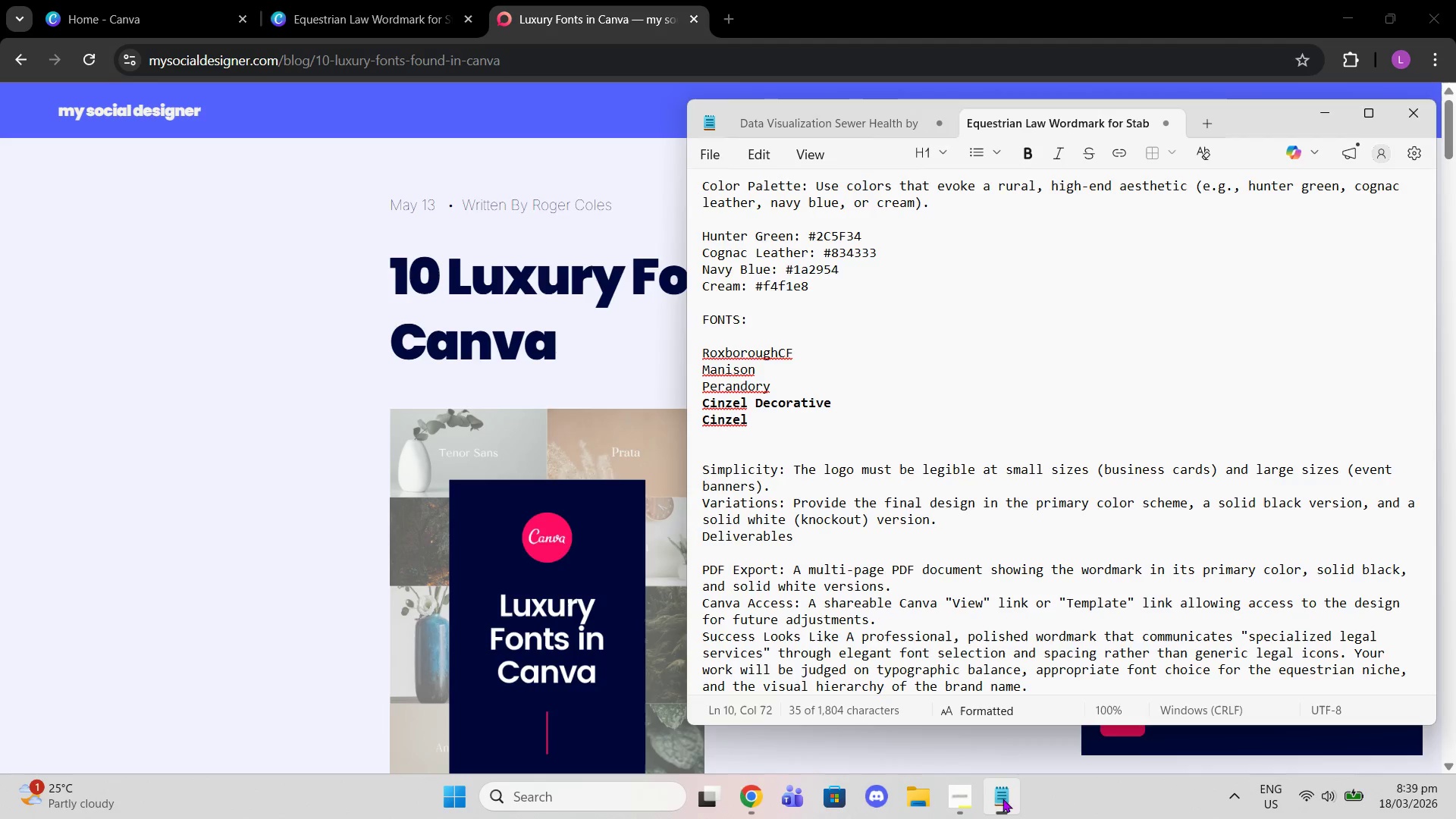 
scroll: coordinate [949, 560], scroll_direction: down, amount: 3.0
 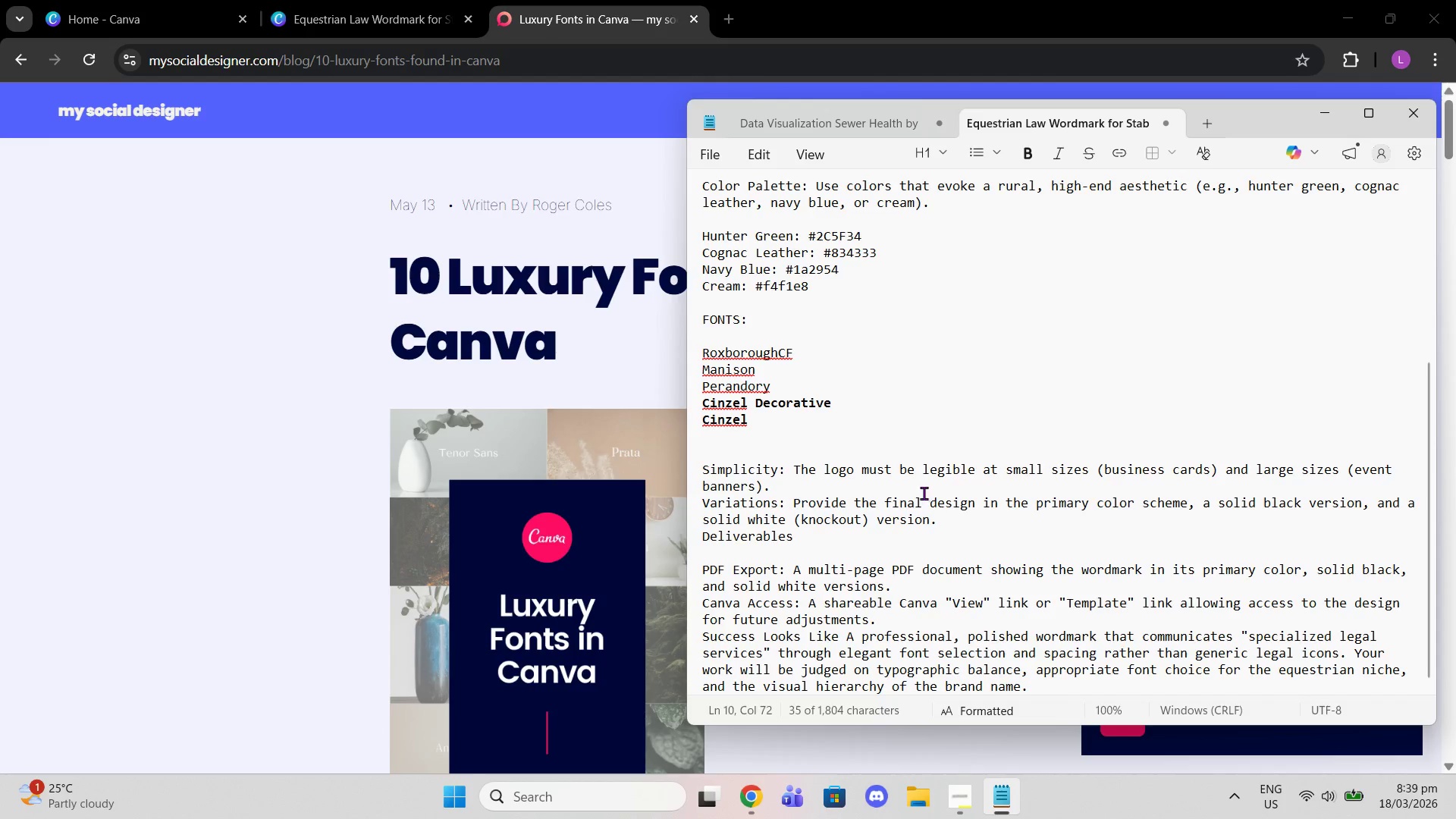 
scroll: coordinate [924, 492], scroll_direction: up, amount: 4.0
 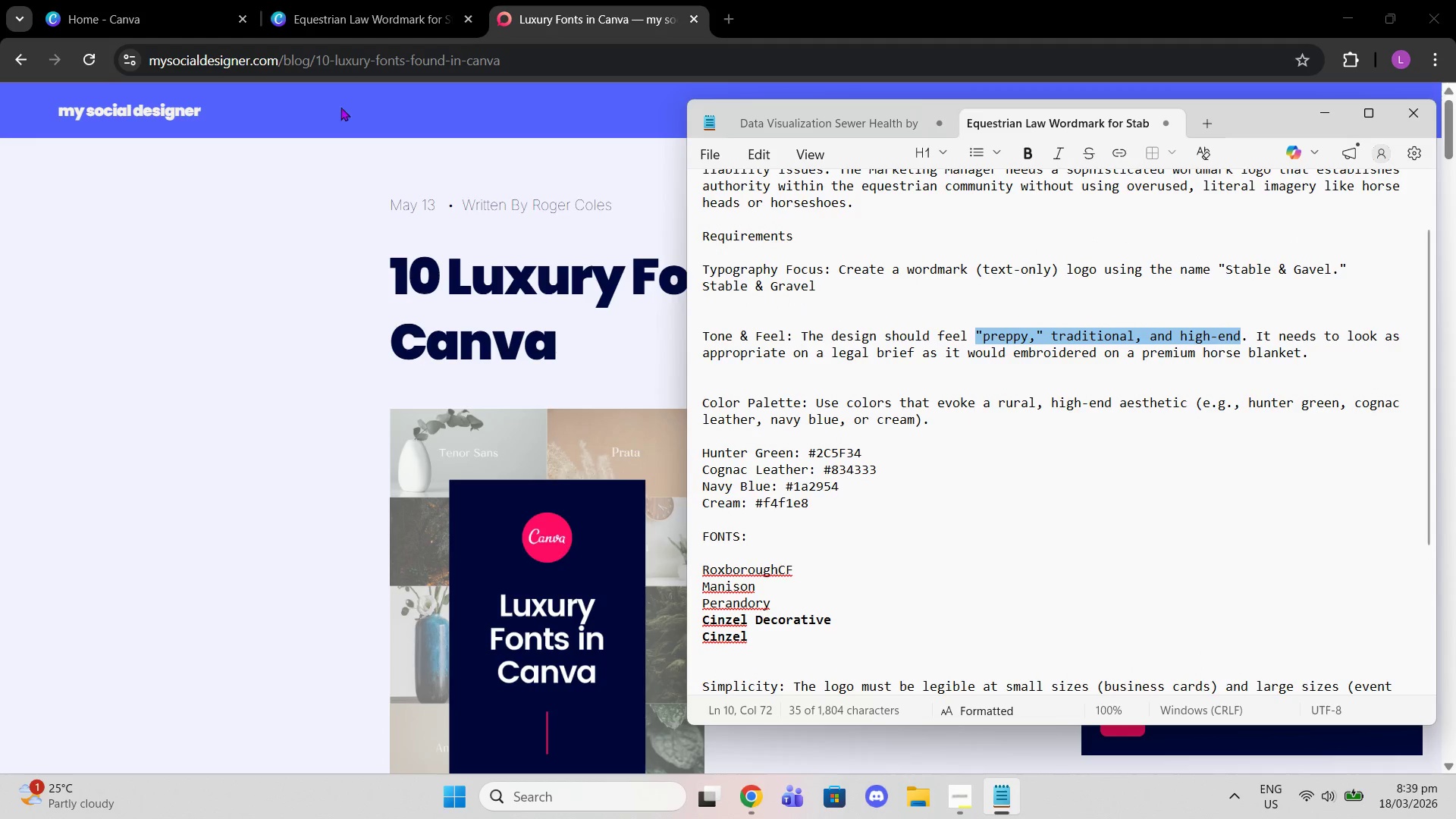 
left_click([383, 30])
 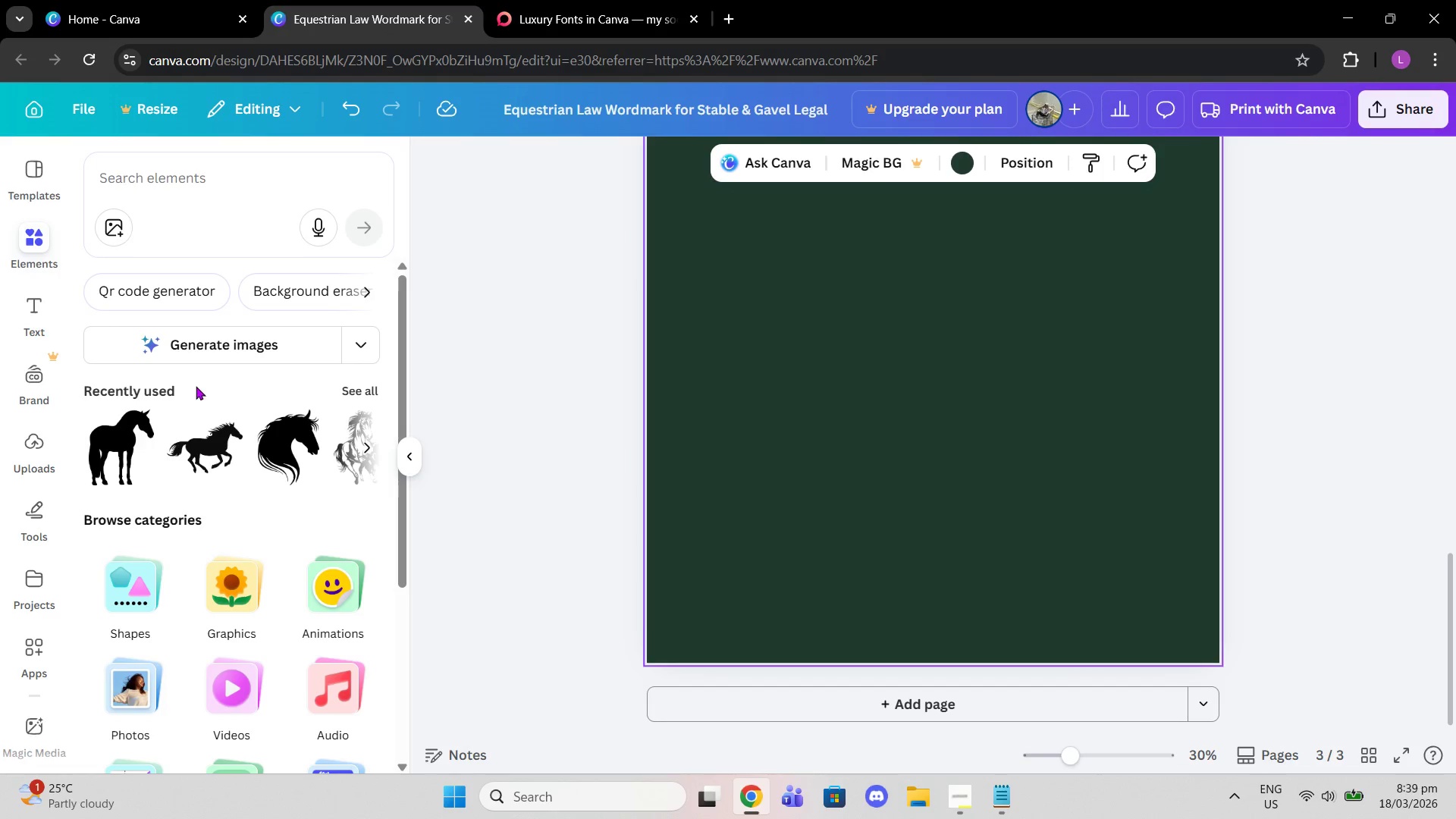 
left_click([843, 466])
 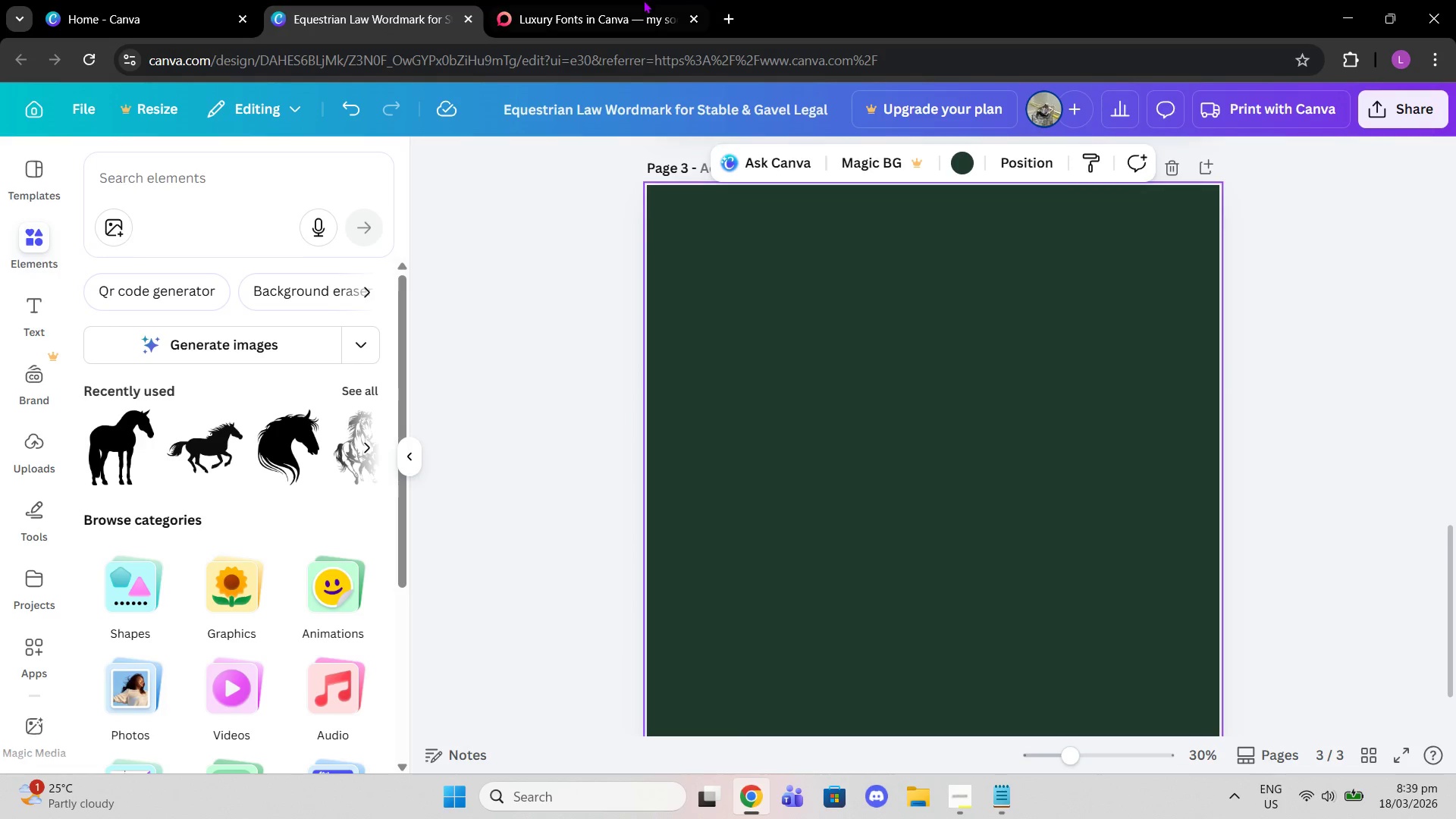 
scroll: coordinate [811, 463], scroll_direction: up, amount: 2.0
 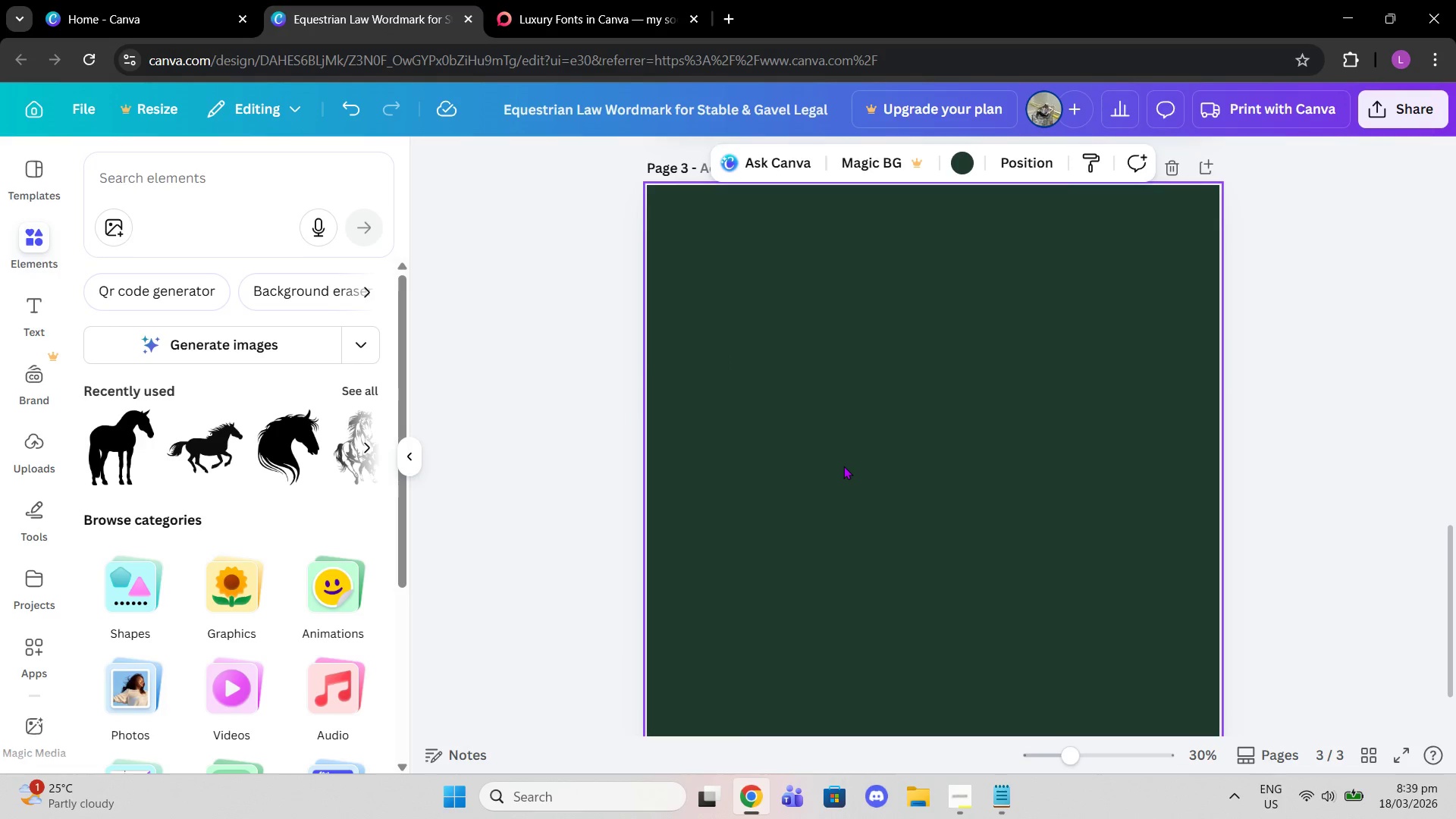 
double_click([632, 0])
 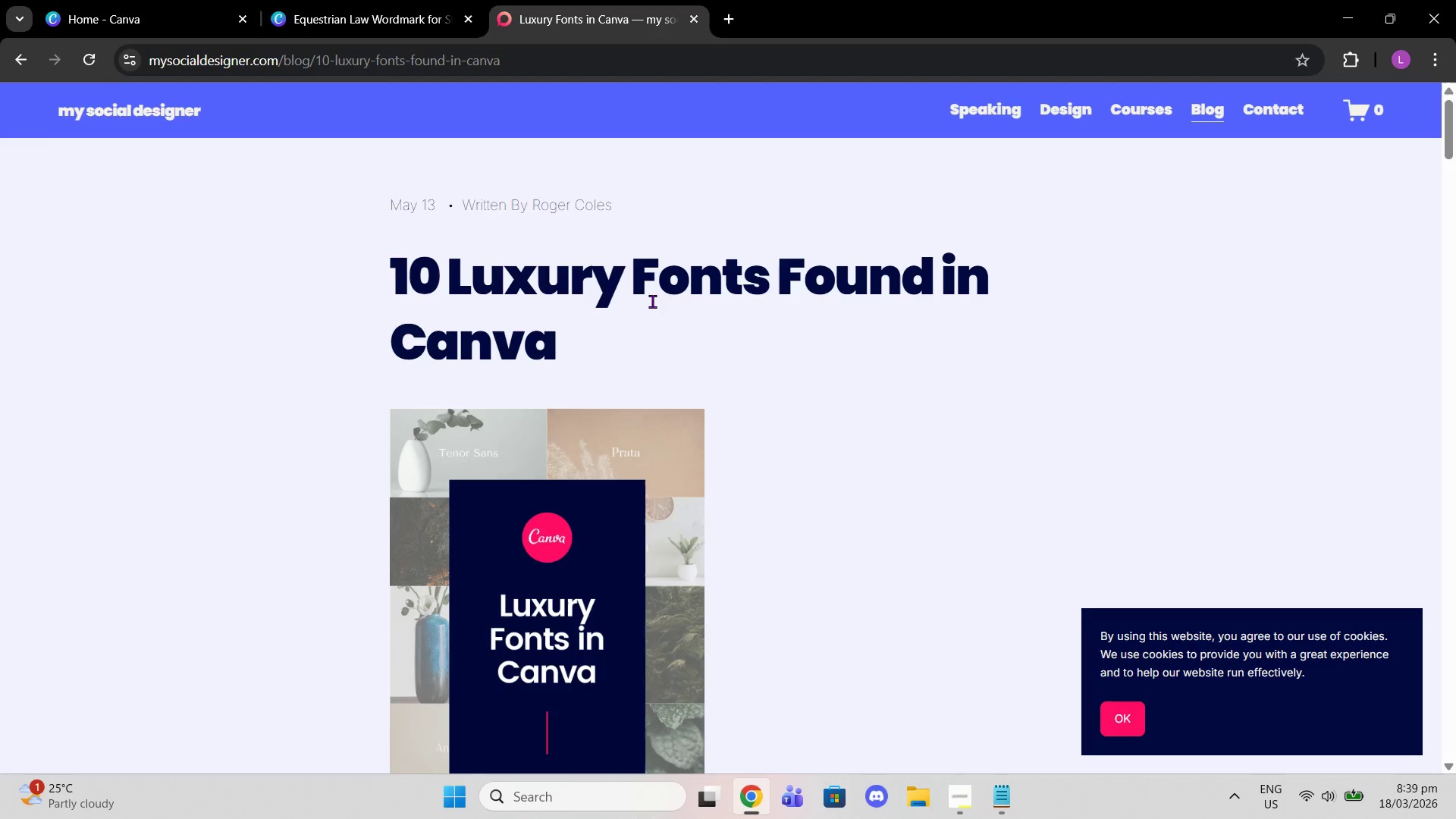 
scroll: coordinate [471, 579], scroll_direction: down, amount: 20.0
 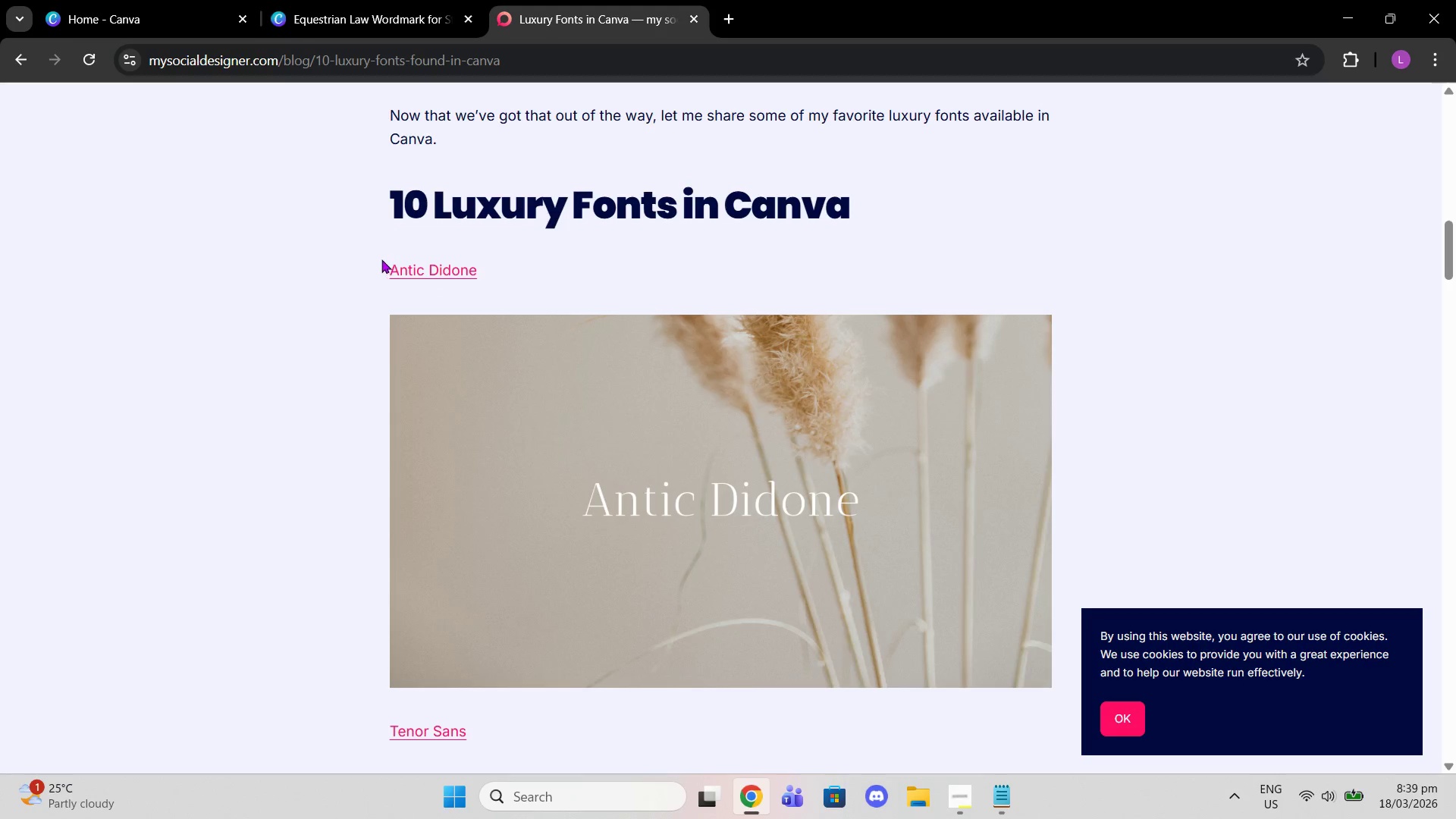 
left_click_drag(start_coordinate=[381, 260], to_coordinate=[497, 284])
 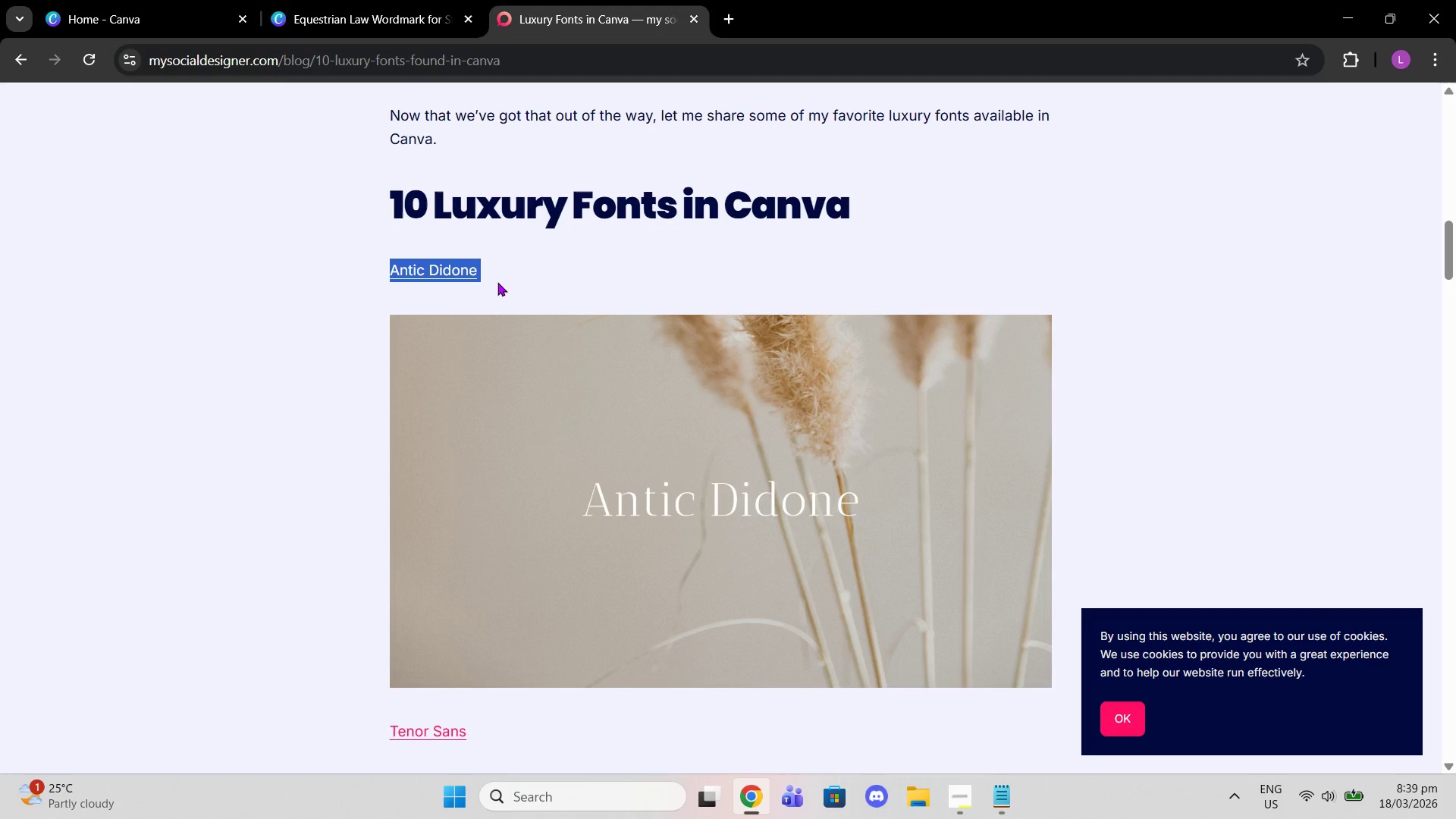 
key(Control+C)
 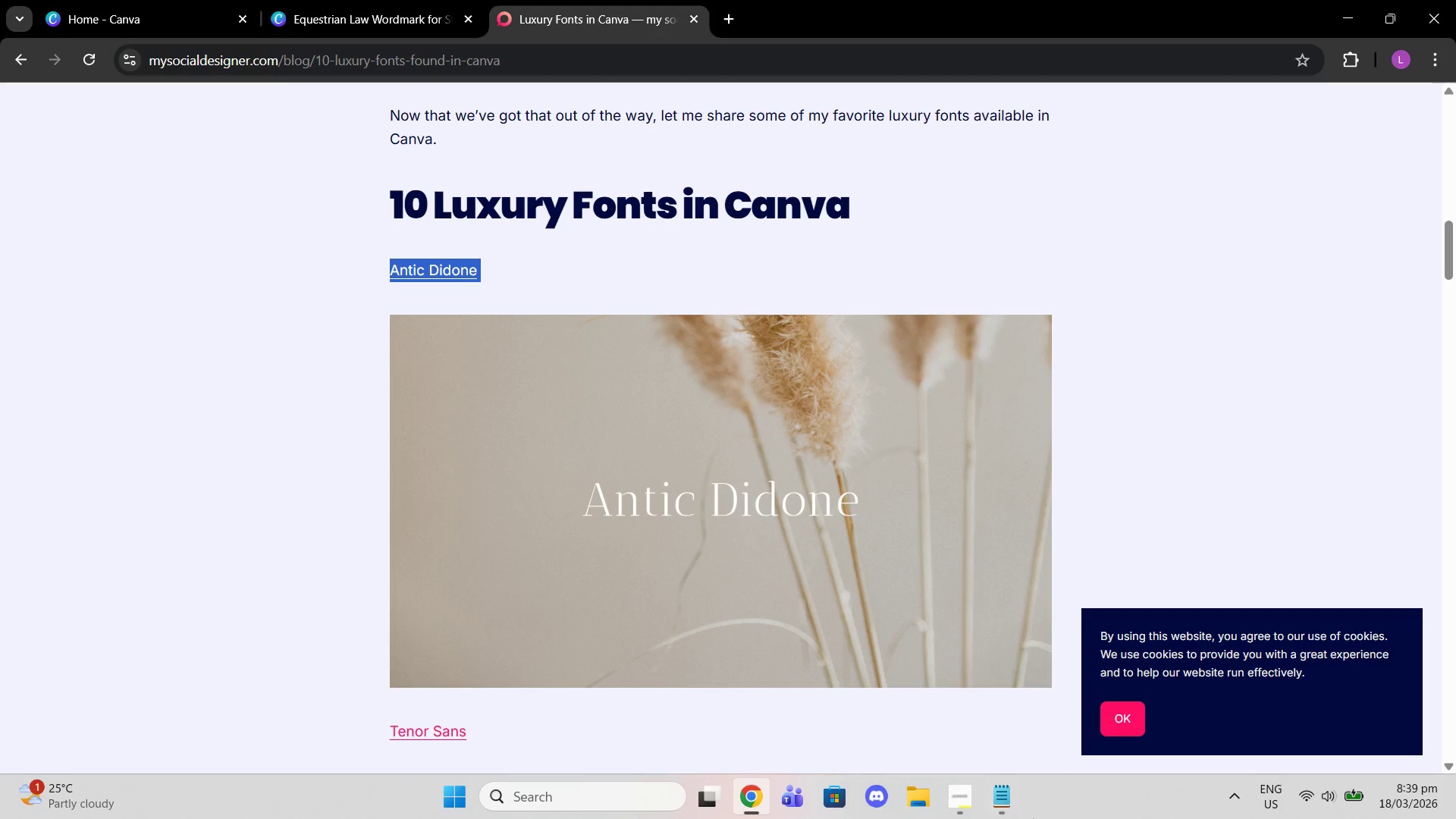 
left_click([1000, 801])
 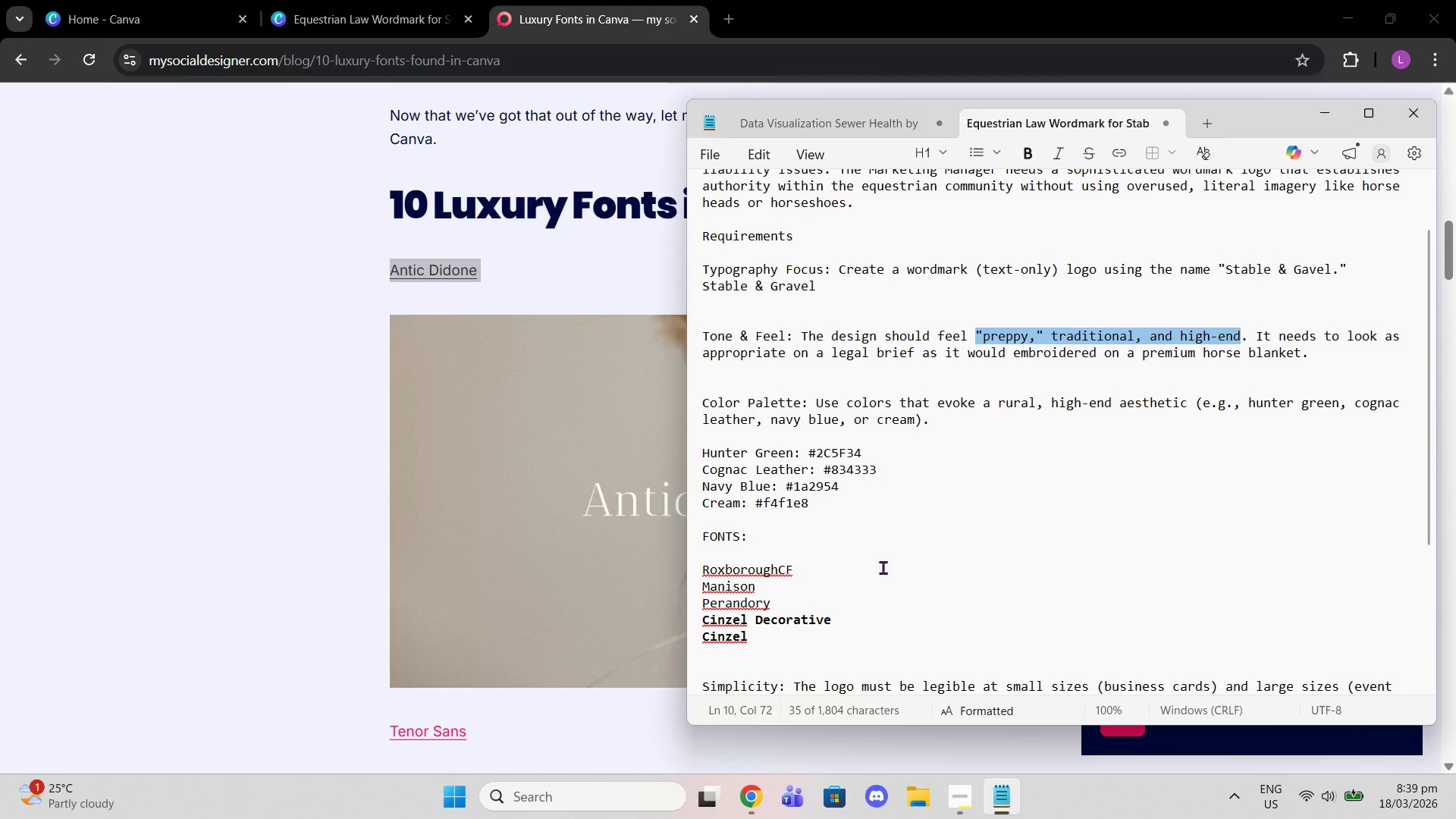 
left_click([863, 526])
 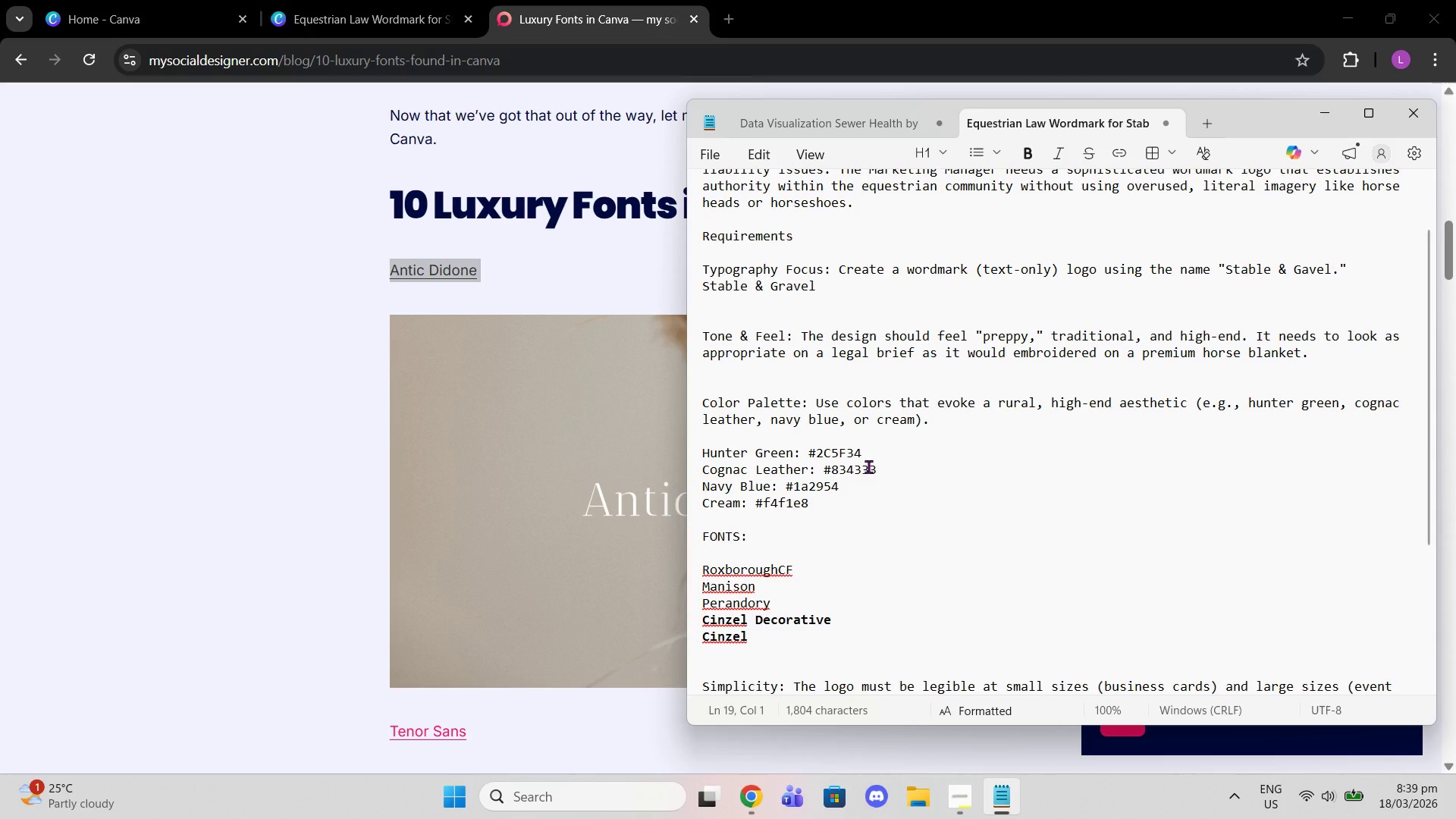 
left_click([885, 422])
 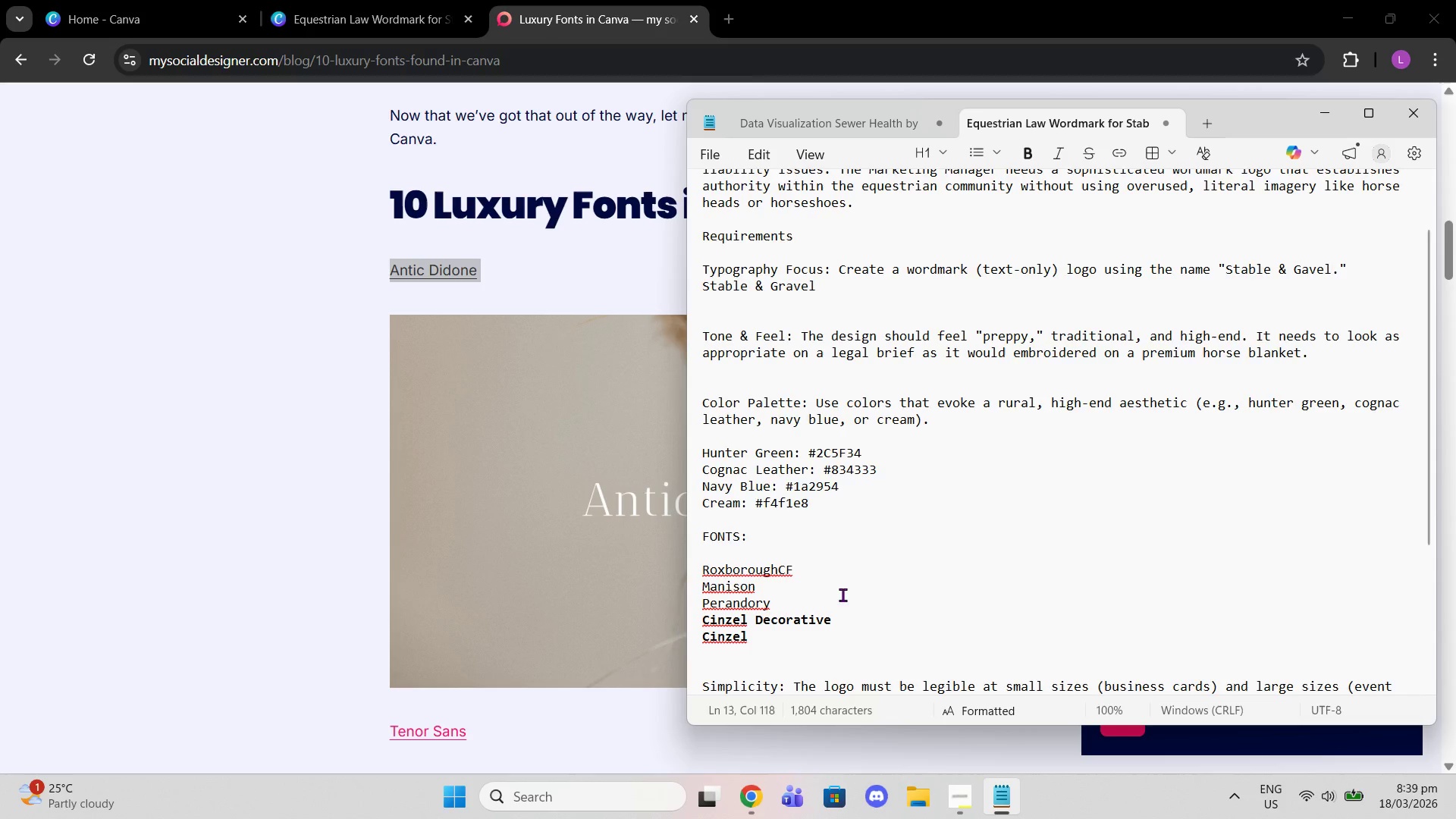 
scroll: coordinate [836, 578], scroll_direction: down, amount: 2.0
 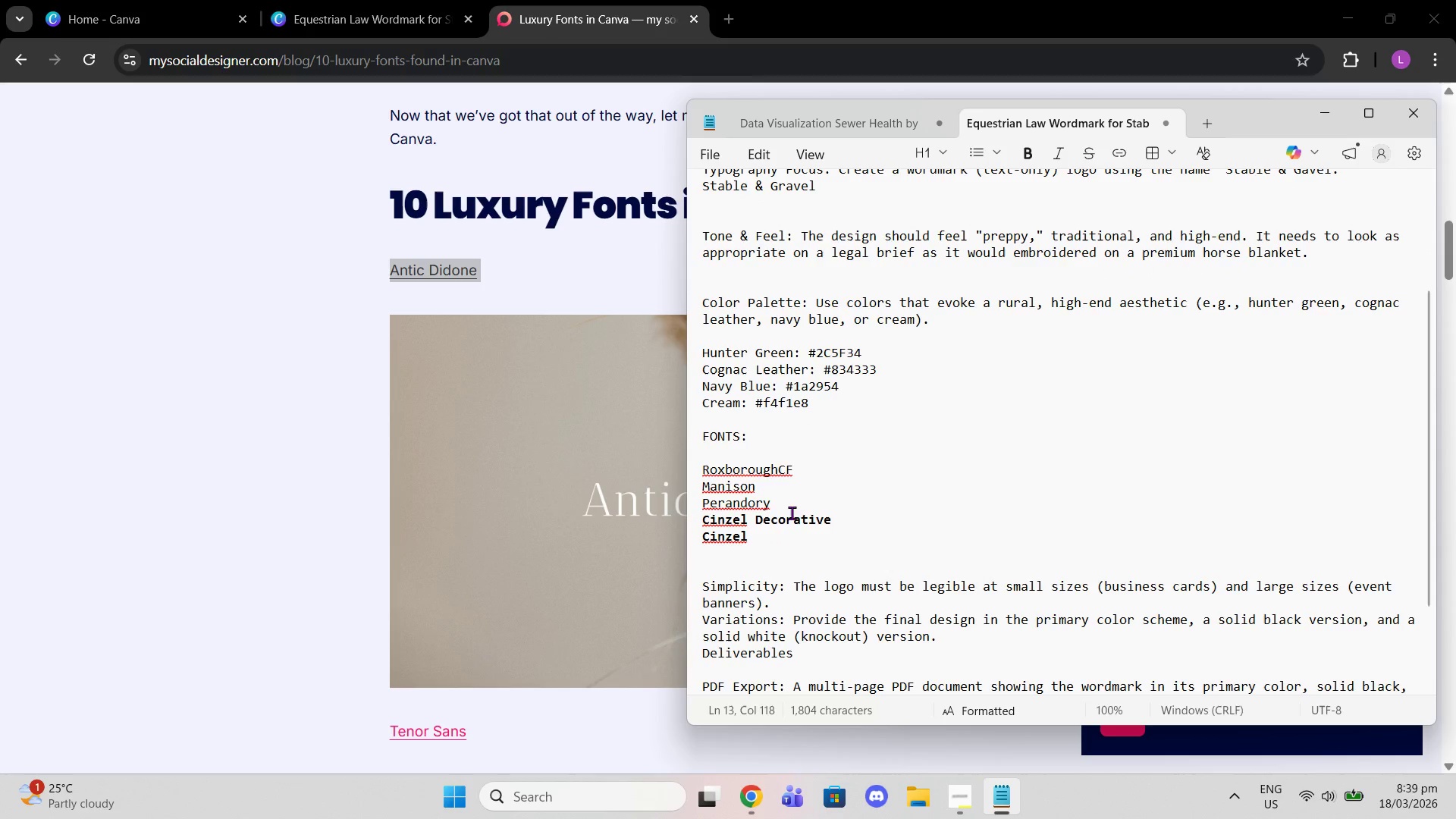 
left_click_drag(start_coordinate=[787, 495], to_coordinate=[703, 459])
 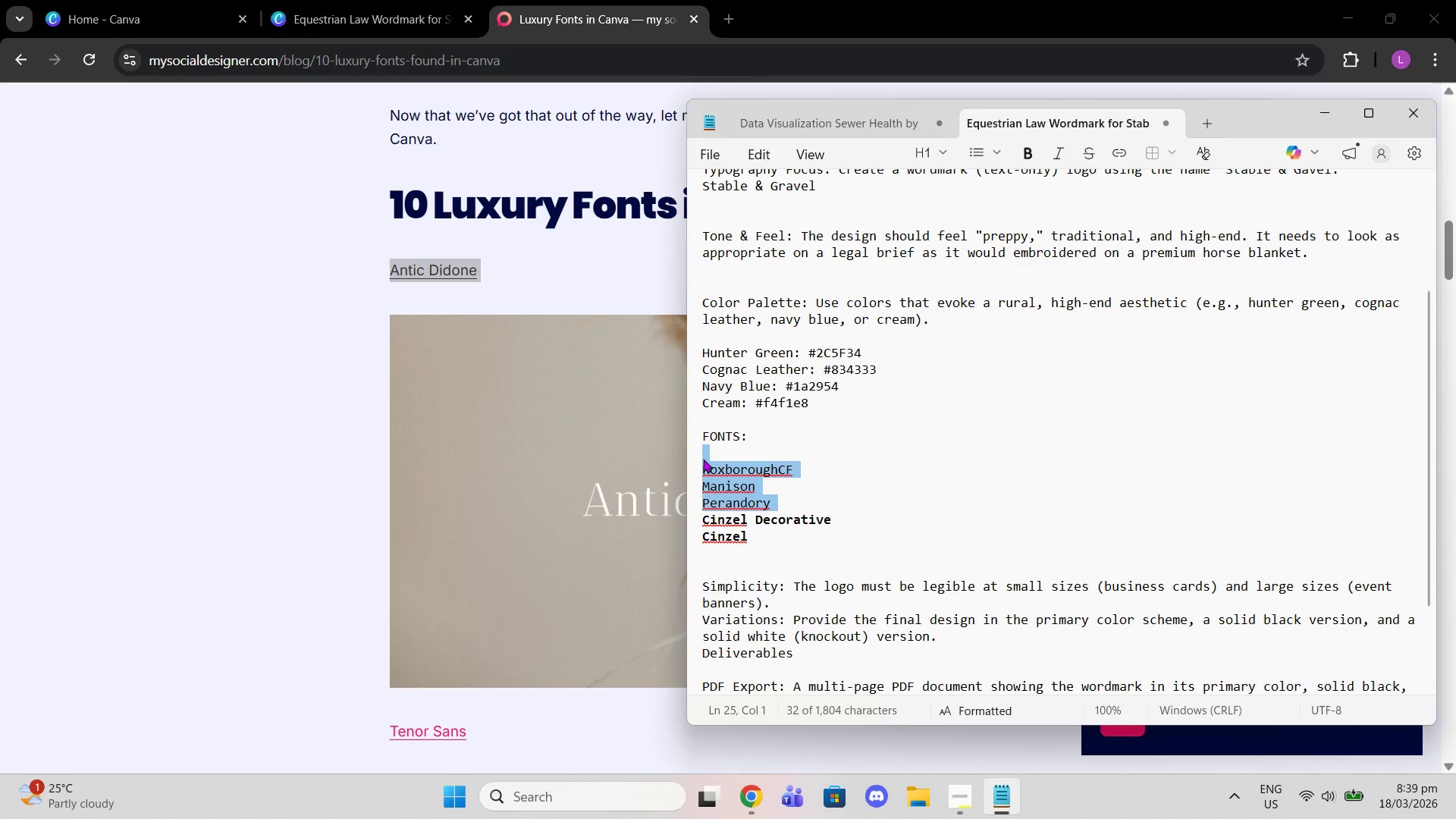 
key(Backspace)
 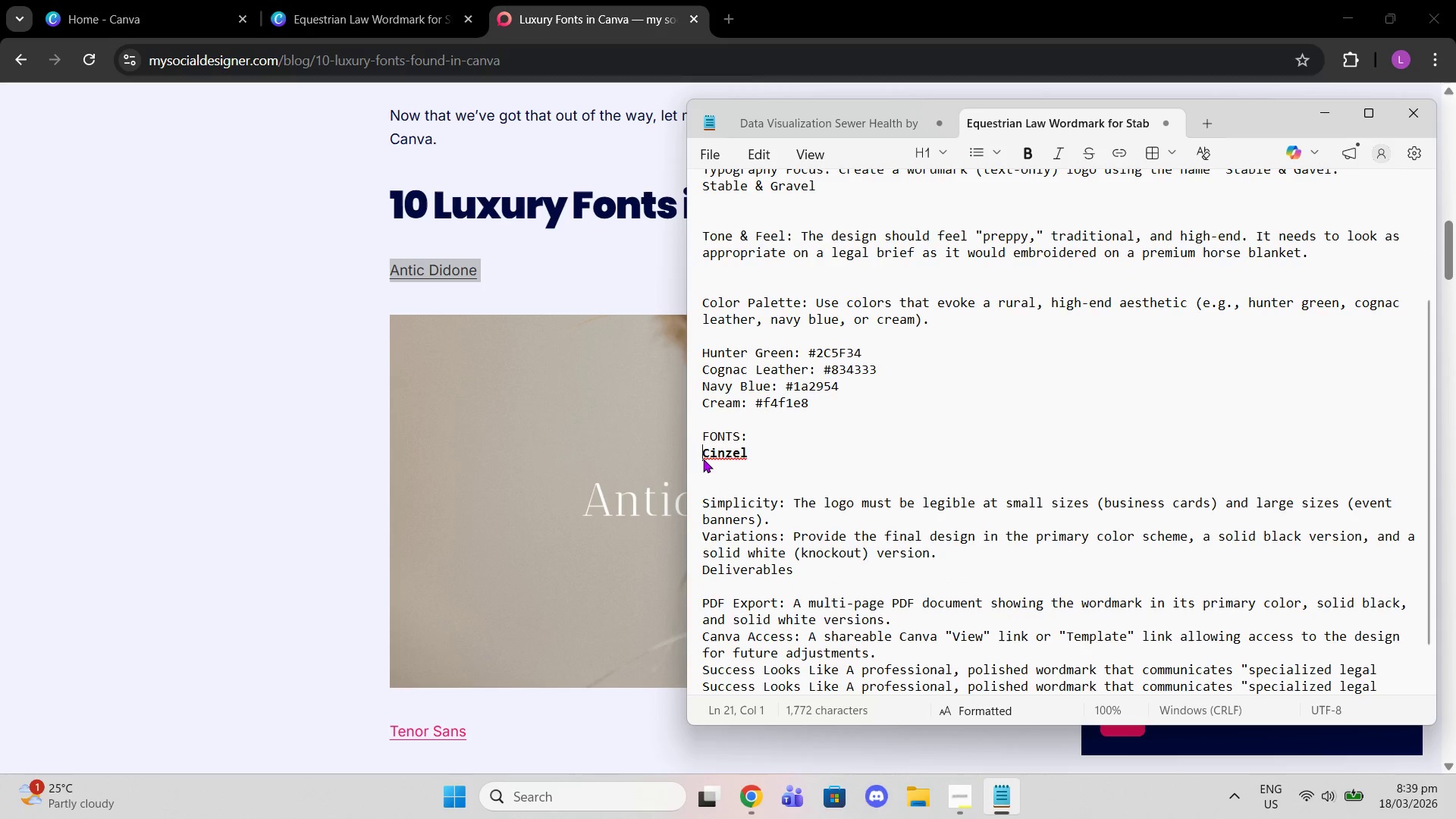 
key(Backspace)
 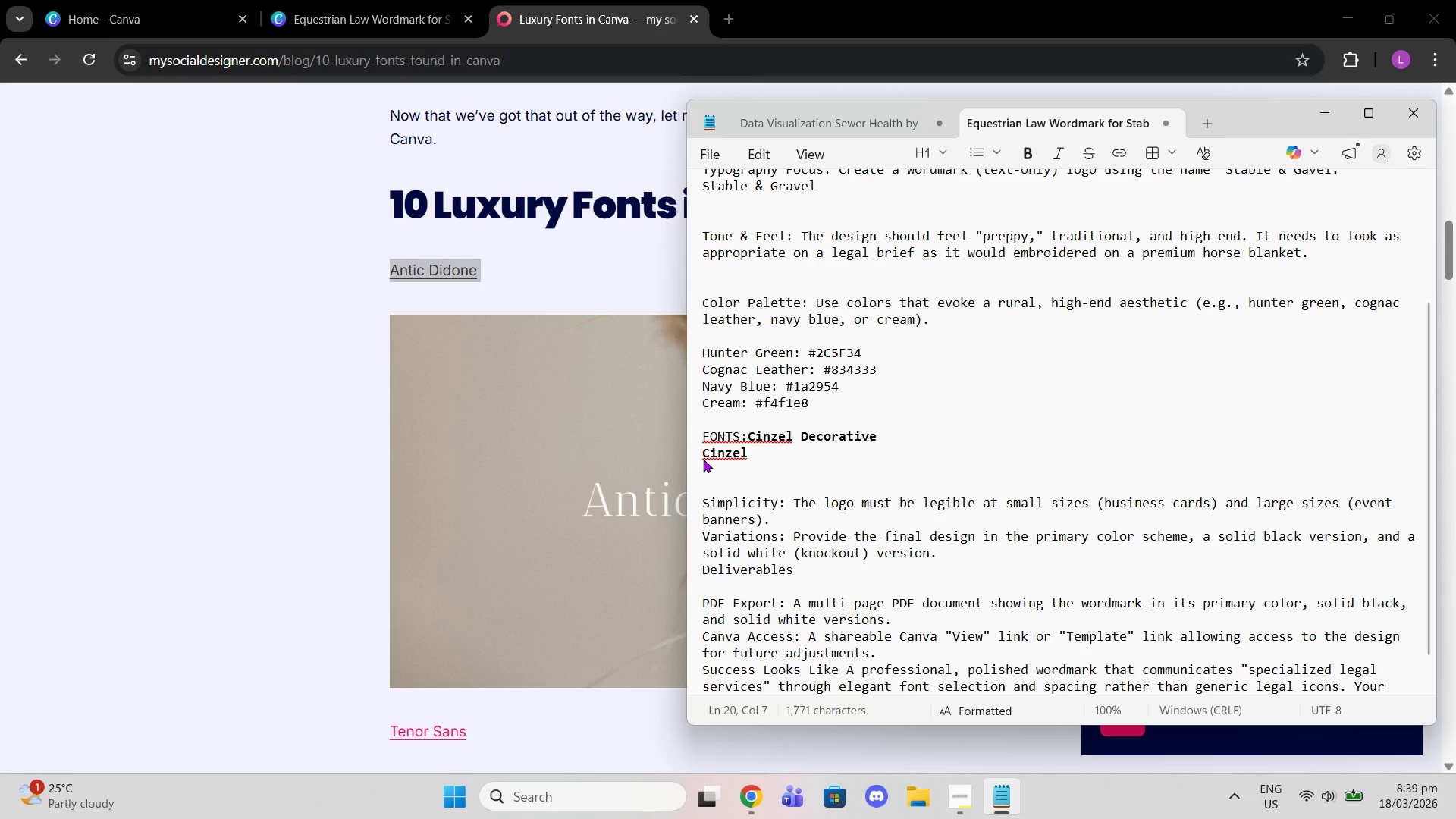 
key(Enter)
 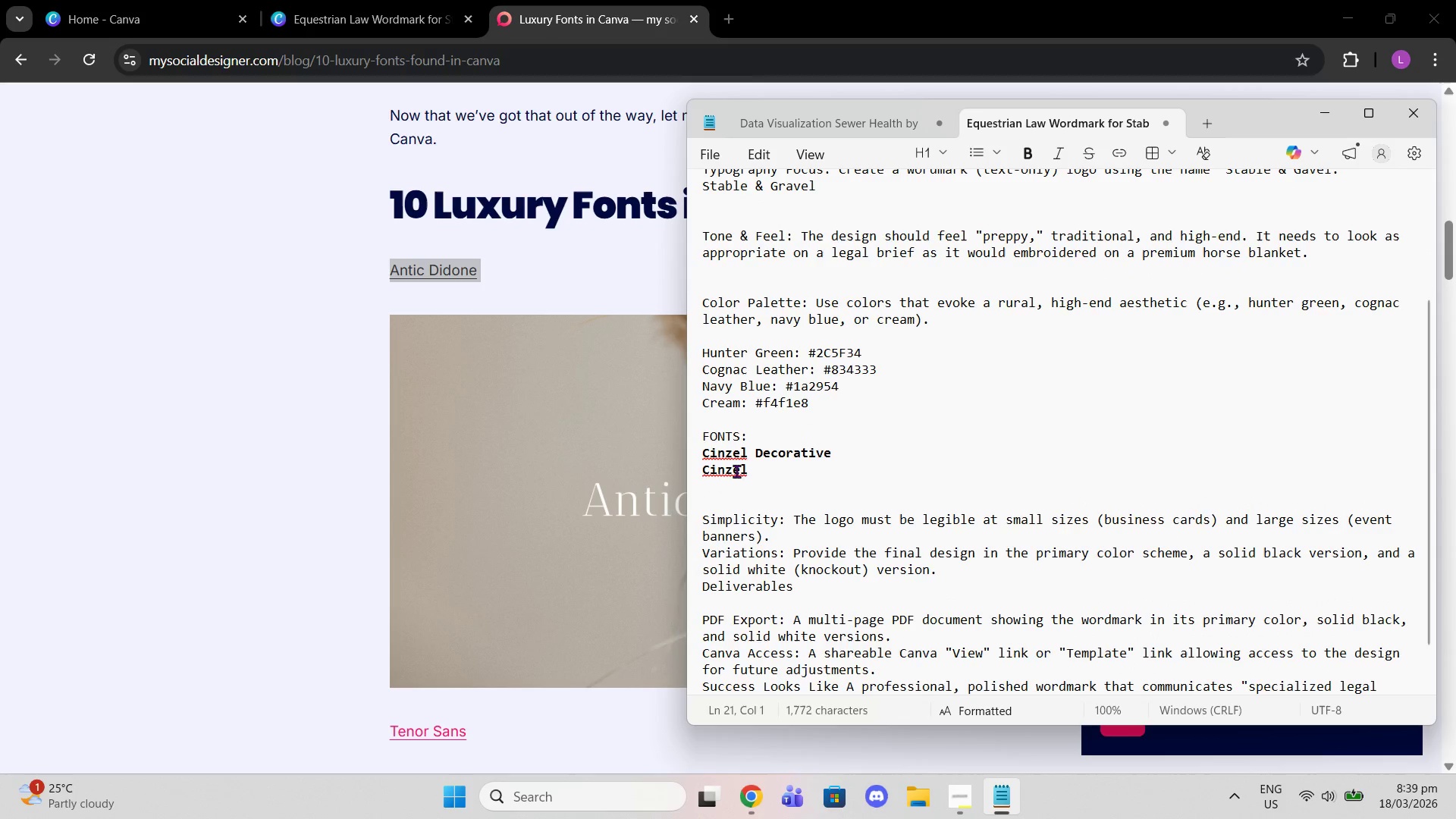 
left_click([768, 478])
 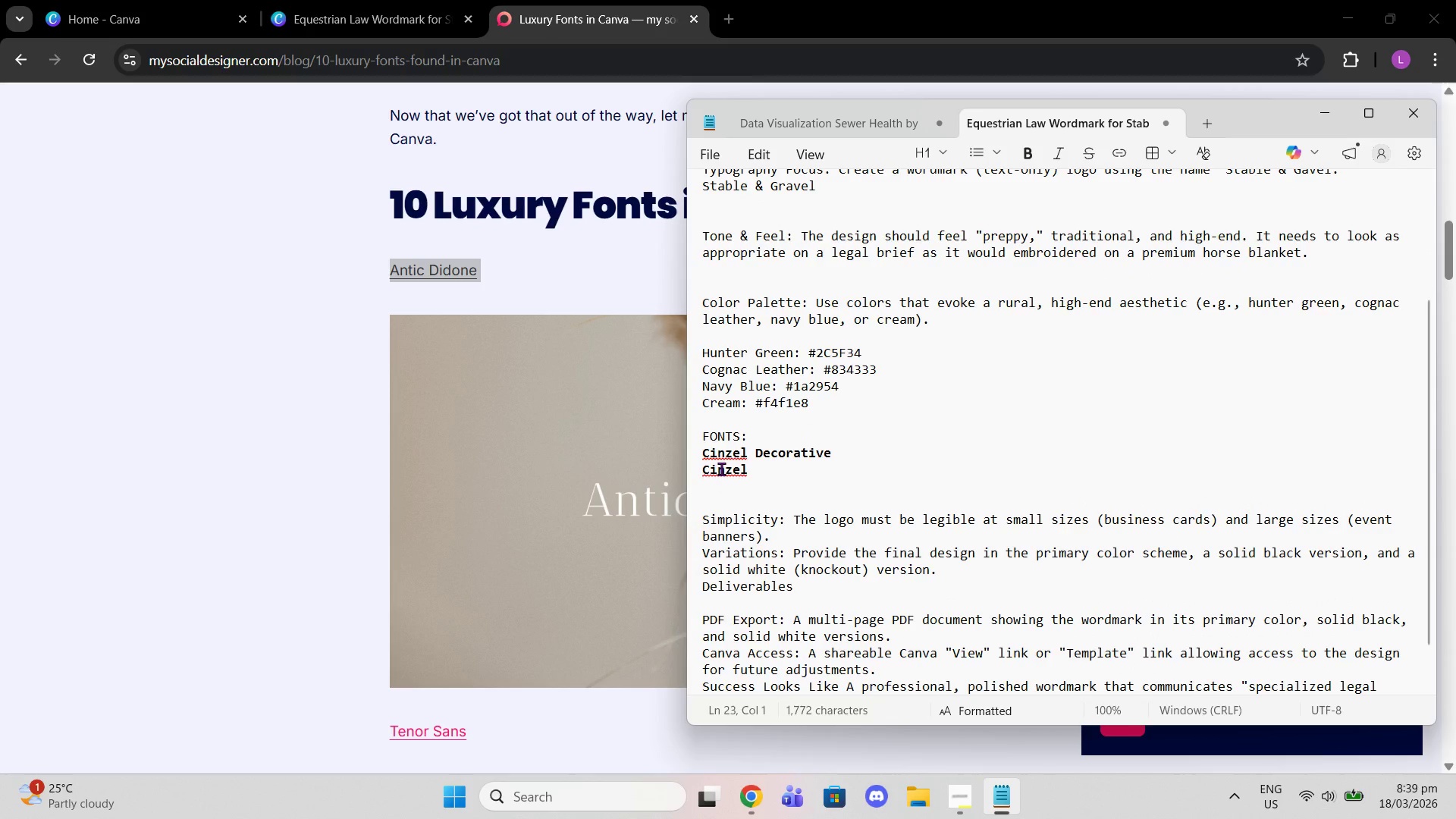 
key(Control+Shift+V)
 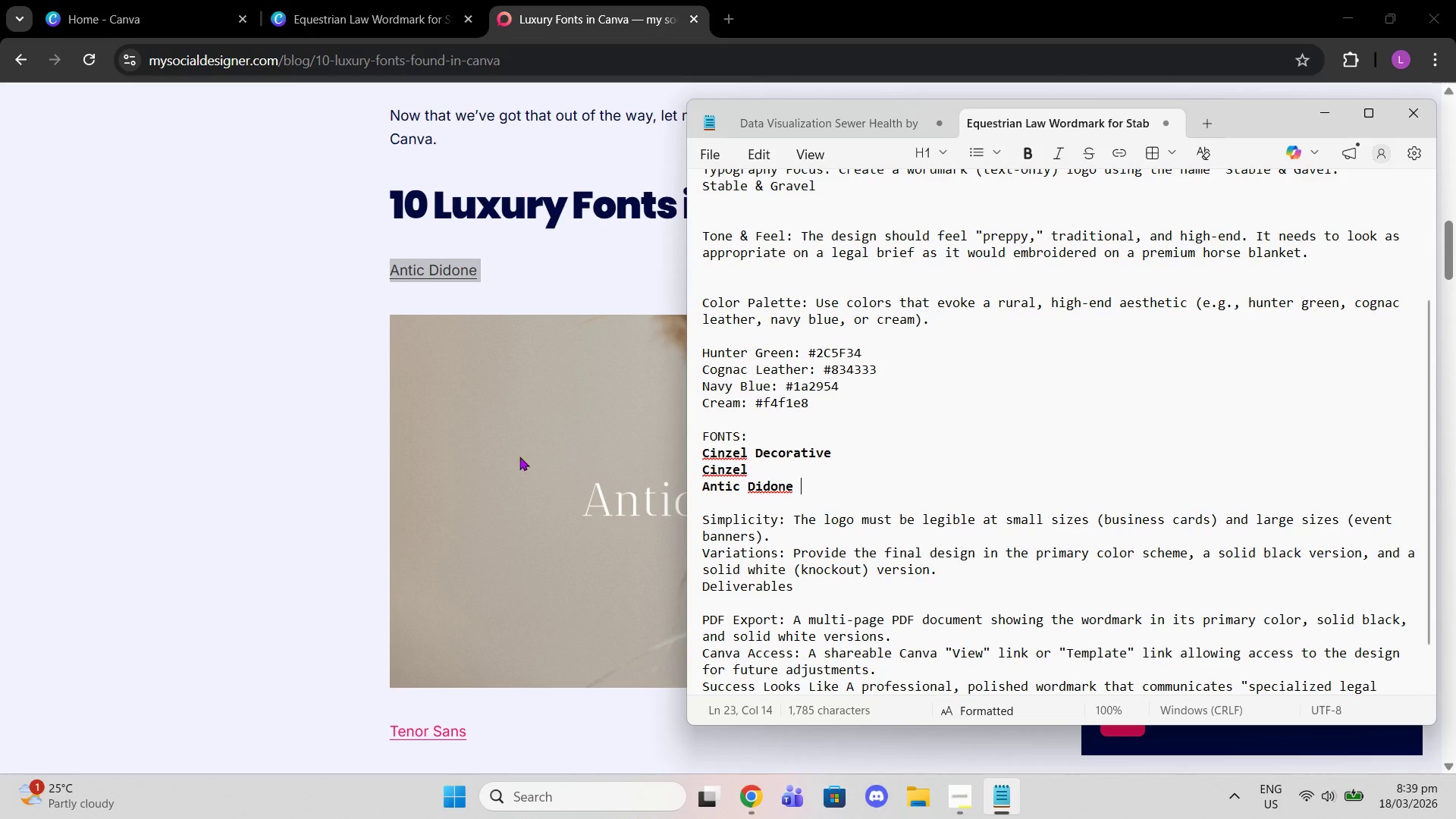 
scroll: coordinate [234, 457], scroll_direction: down, amount: 3.0
 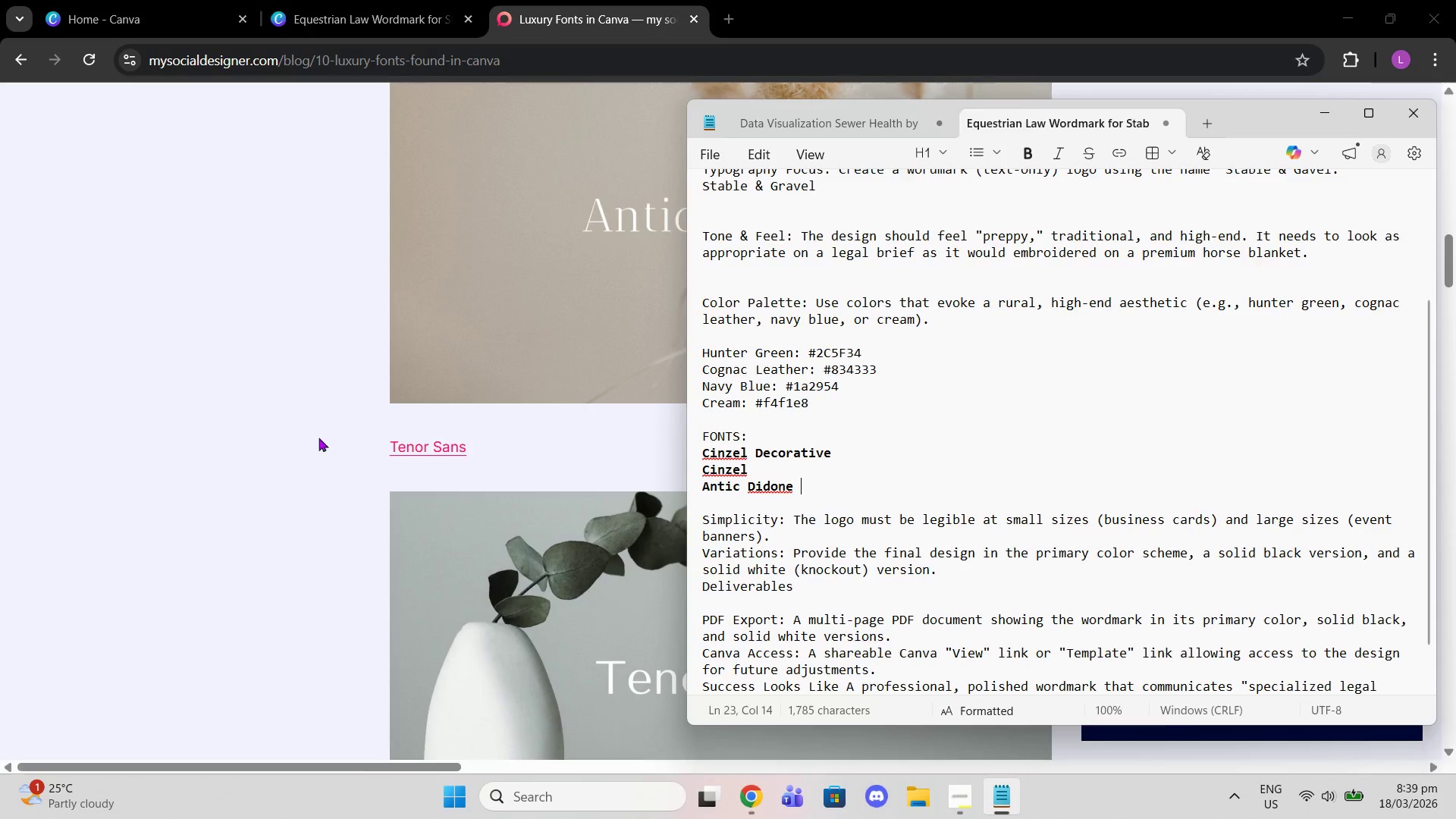 
left_click([322, 436])
 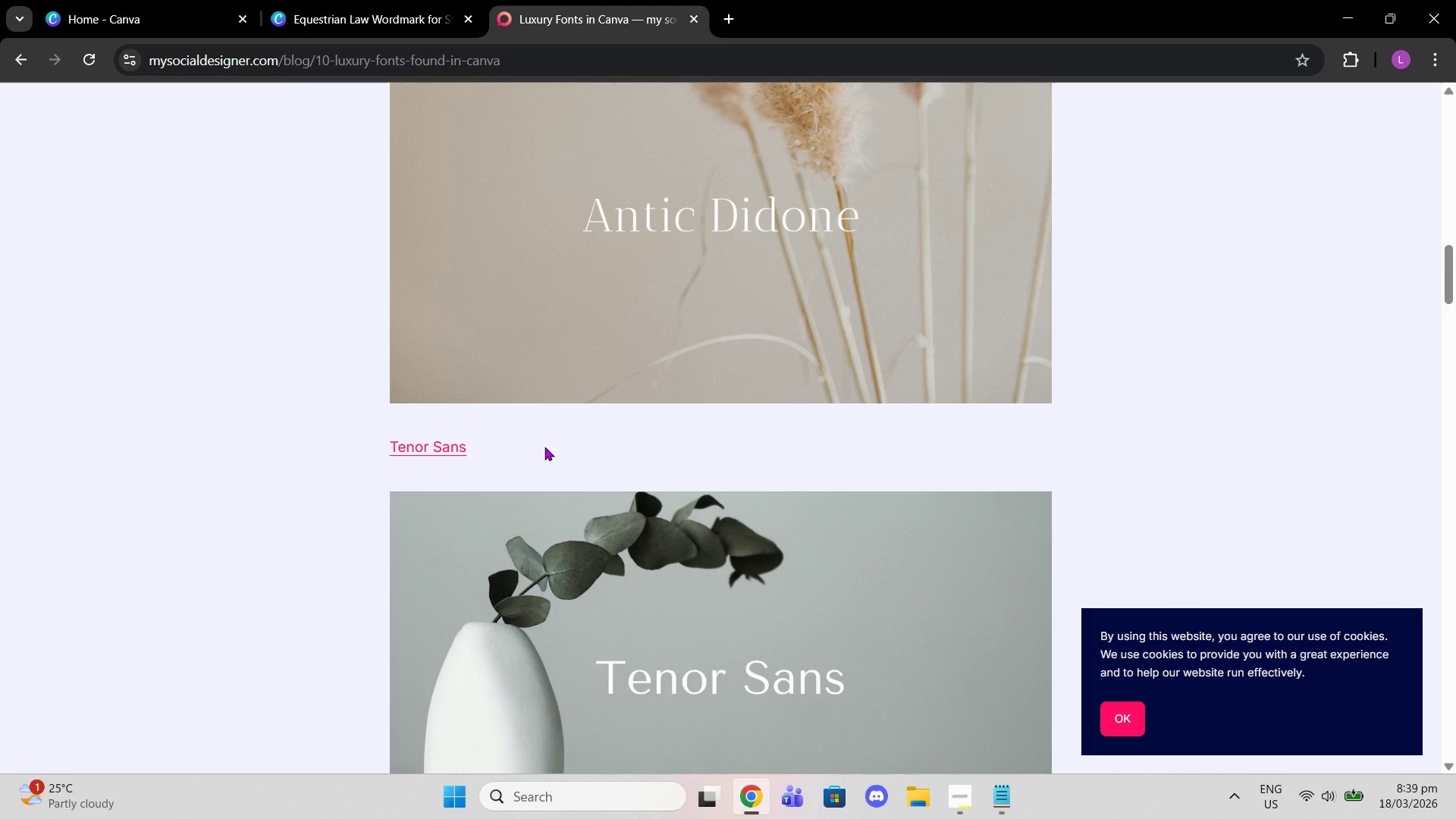 
wait(8.39)
 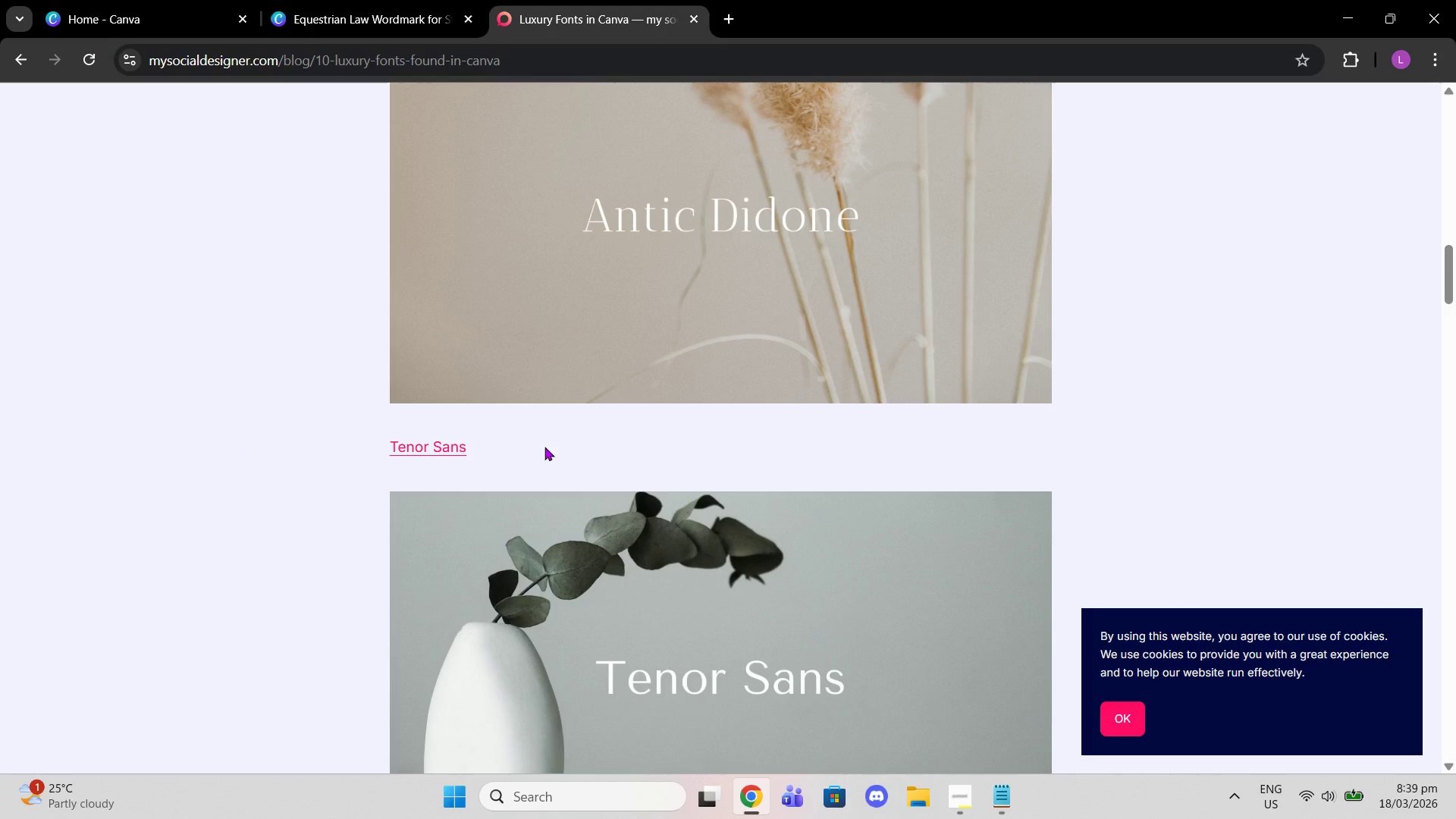 
scroll: coordinate [547, 447], scroll_direction: down, amount: 7.0
 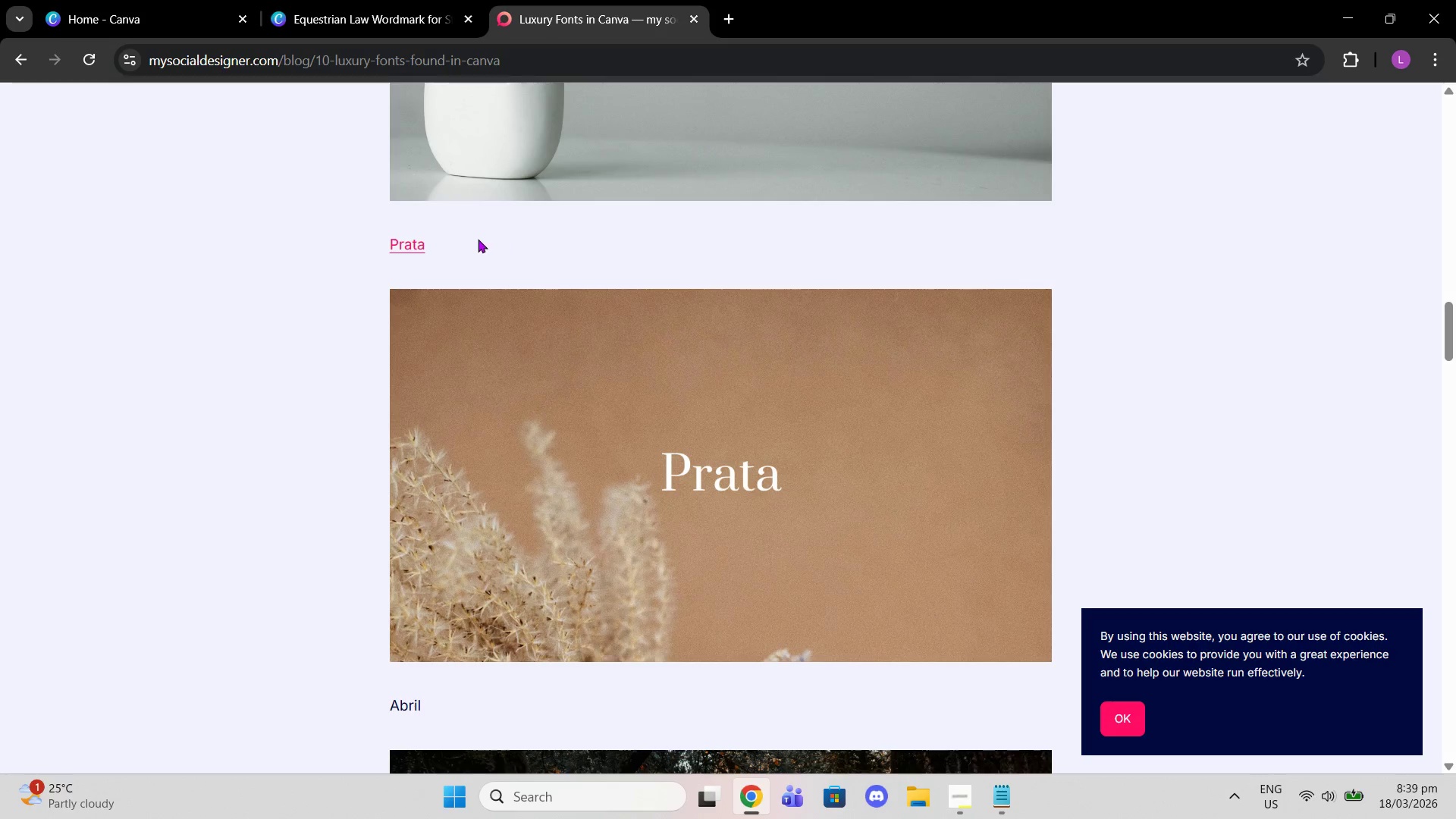 
left_click_drag(start_coordinate=[476, 240], to_coordinate=[381, 235])
 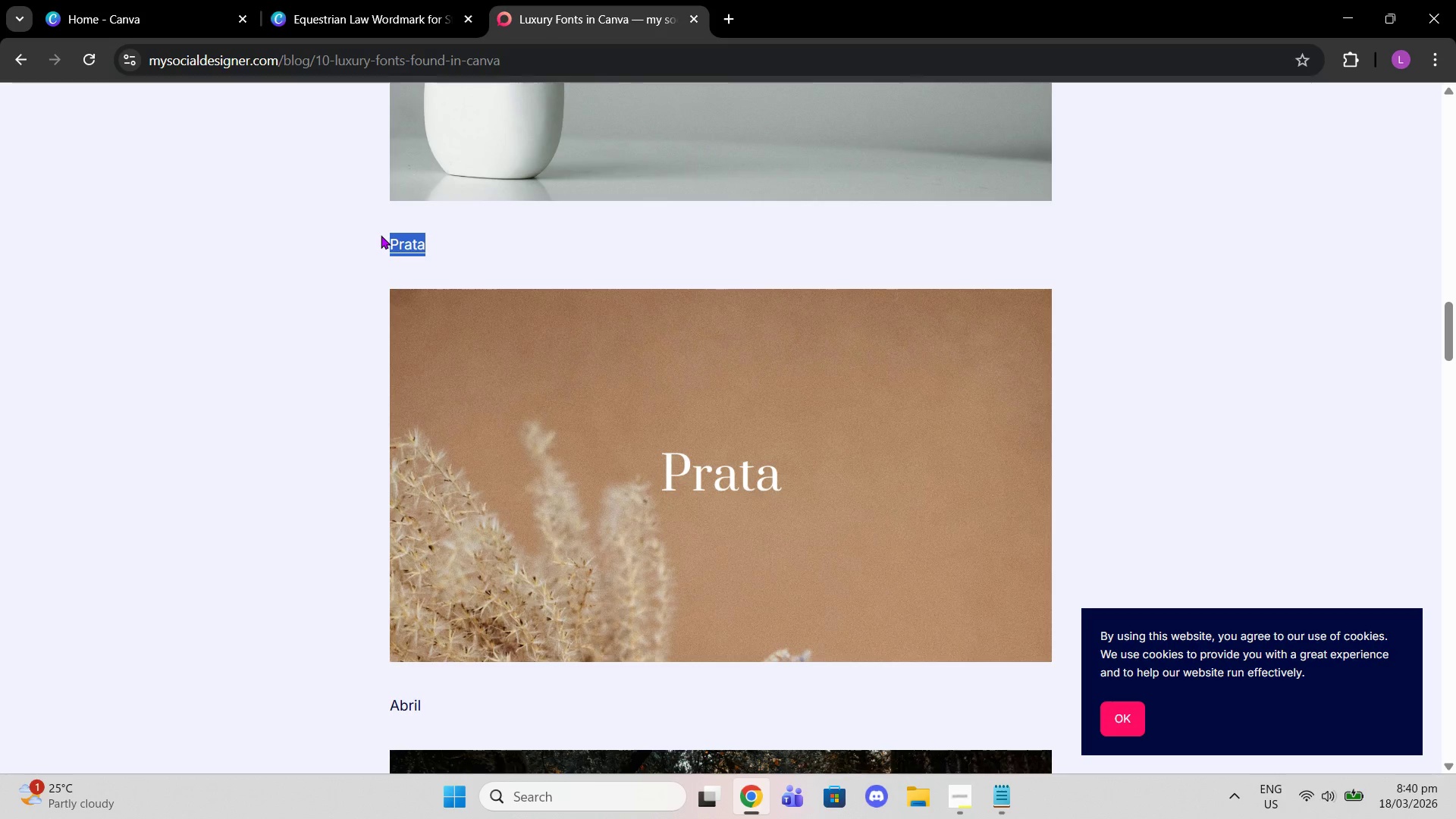 
key(Control+C)
 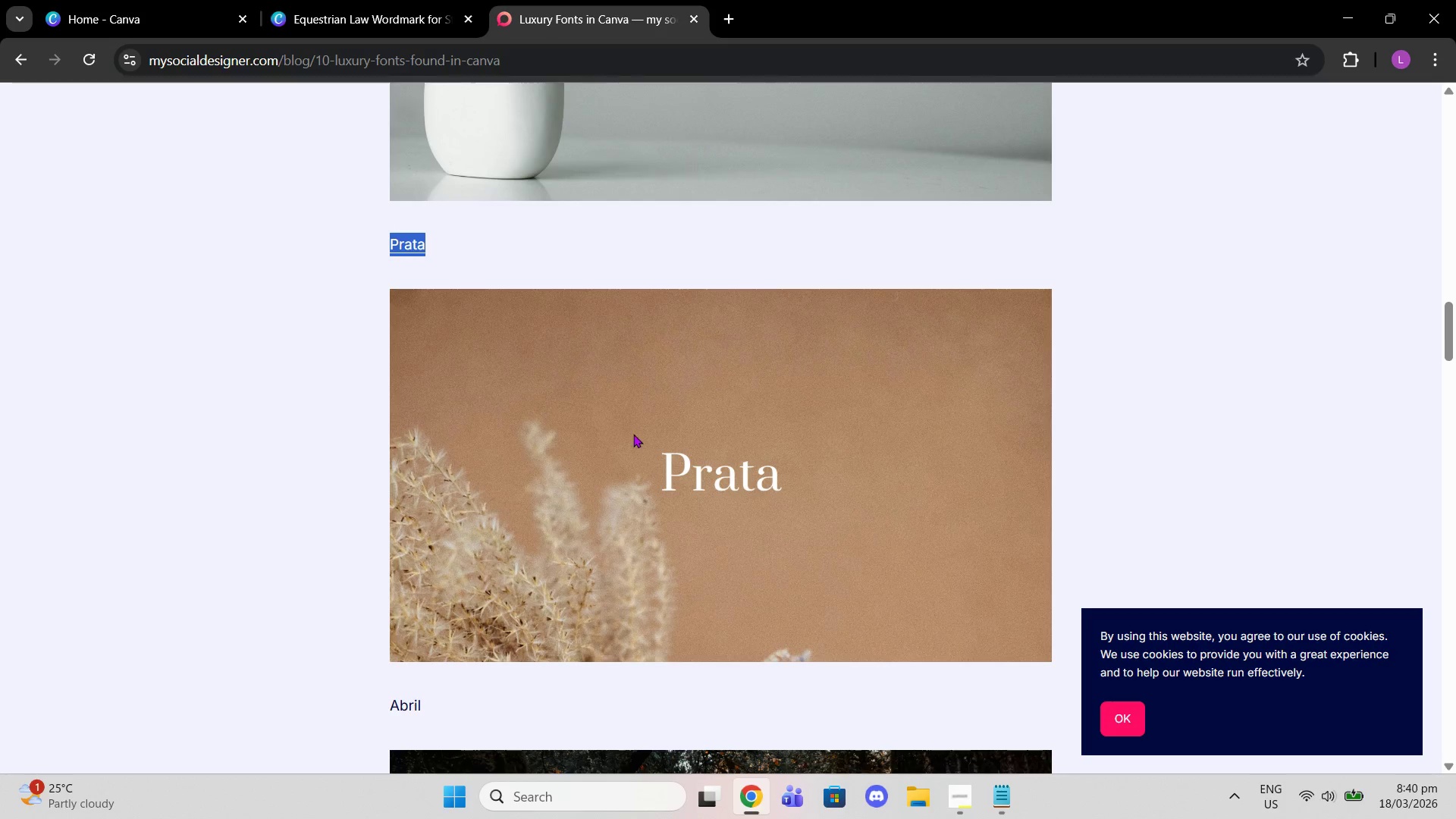 
scroll: coordinate [633, 434], scroll_direction: down, amount: 4.0
 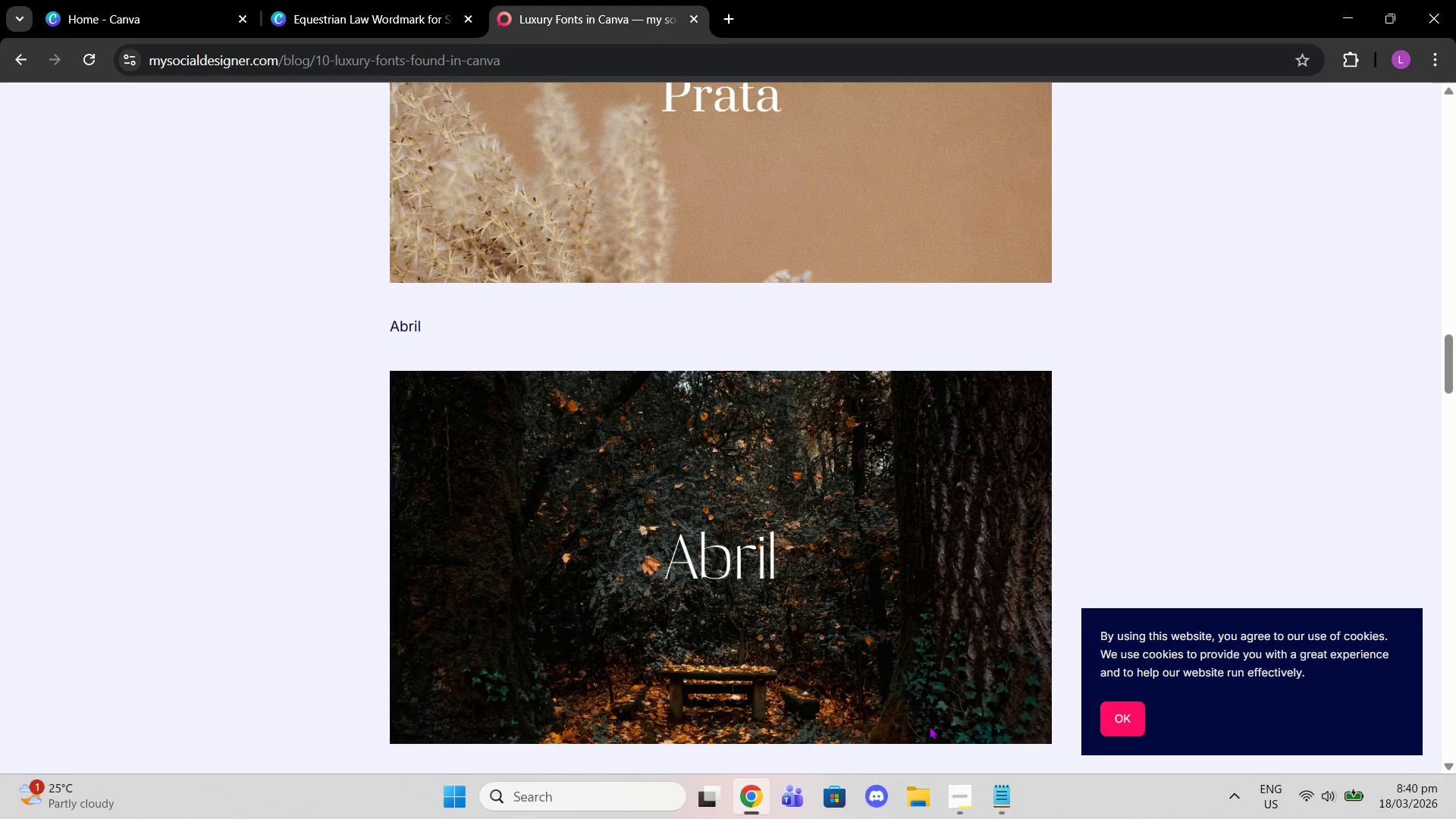 
left_click([1018, 812])
 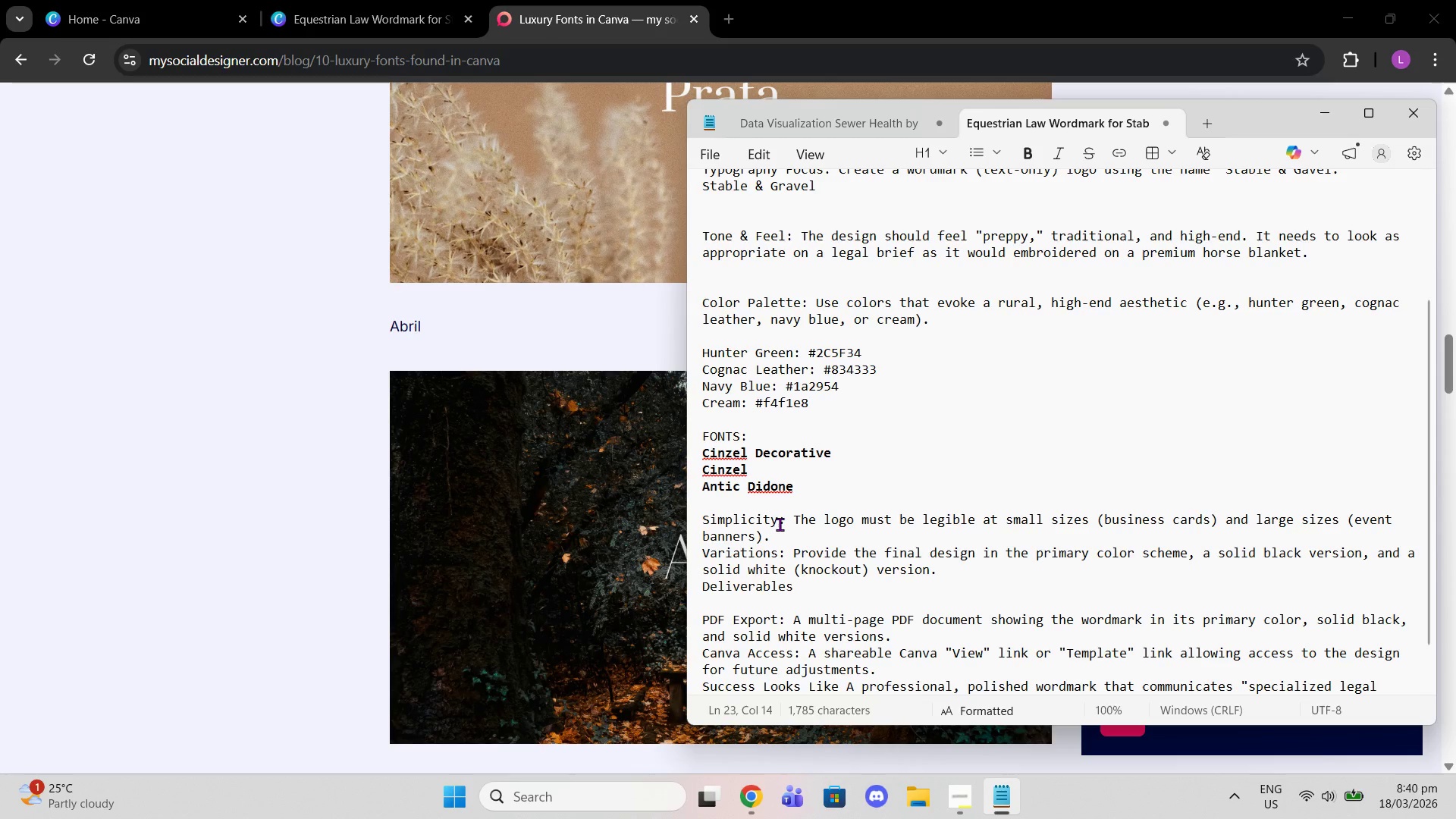 
key(Enter)
 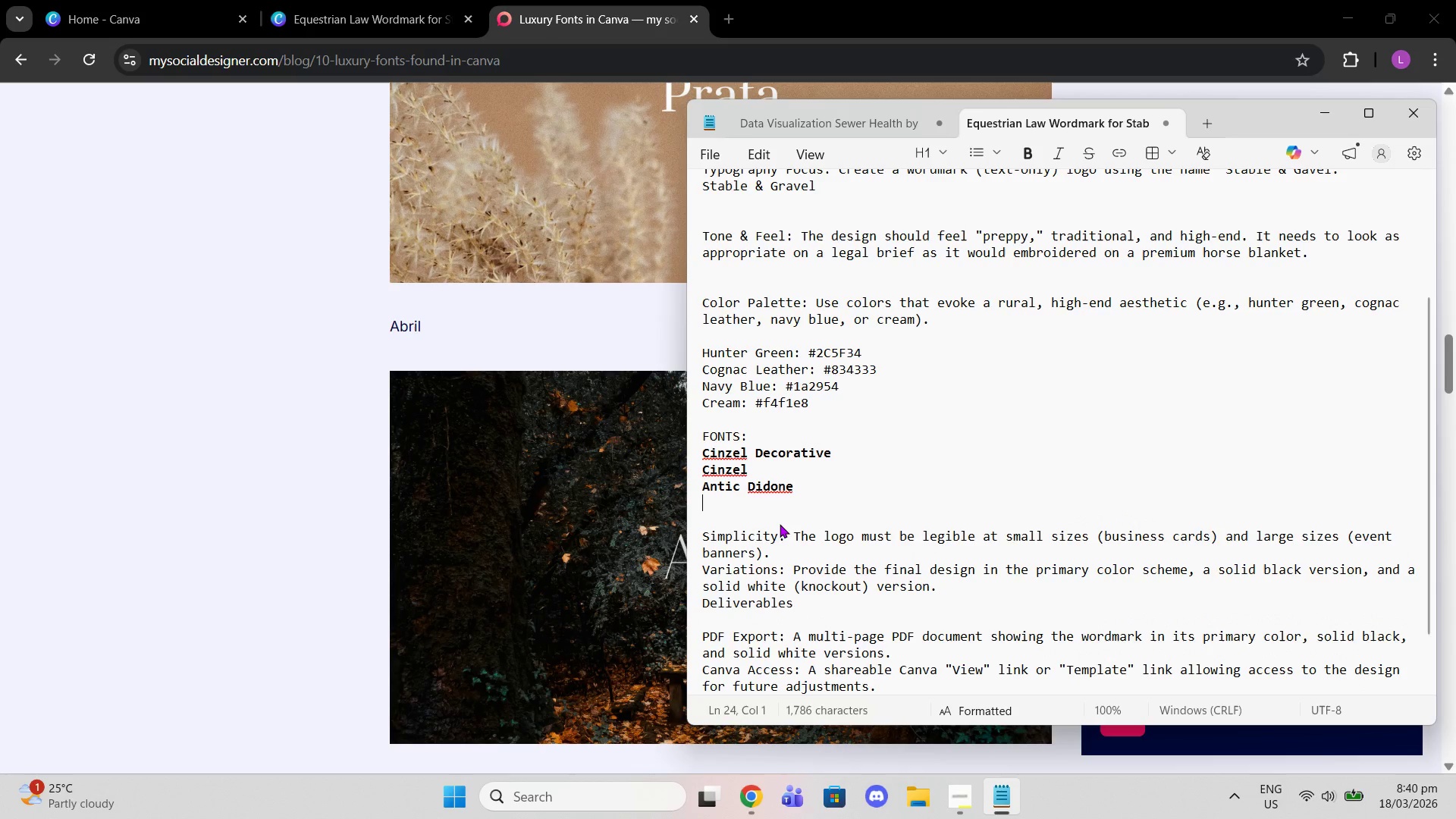 
key(Control+Shift+V)
 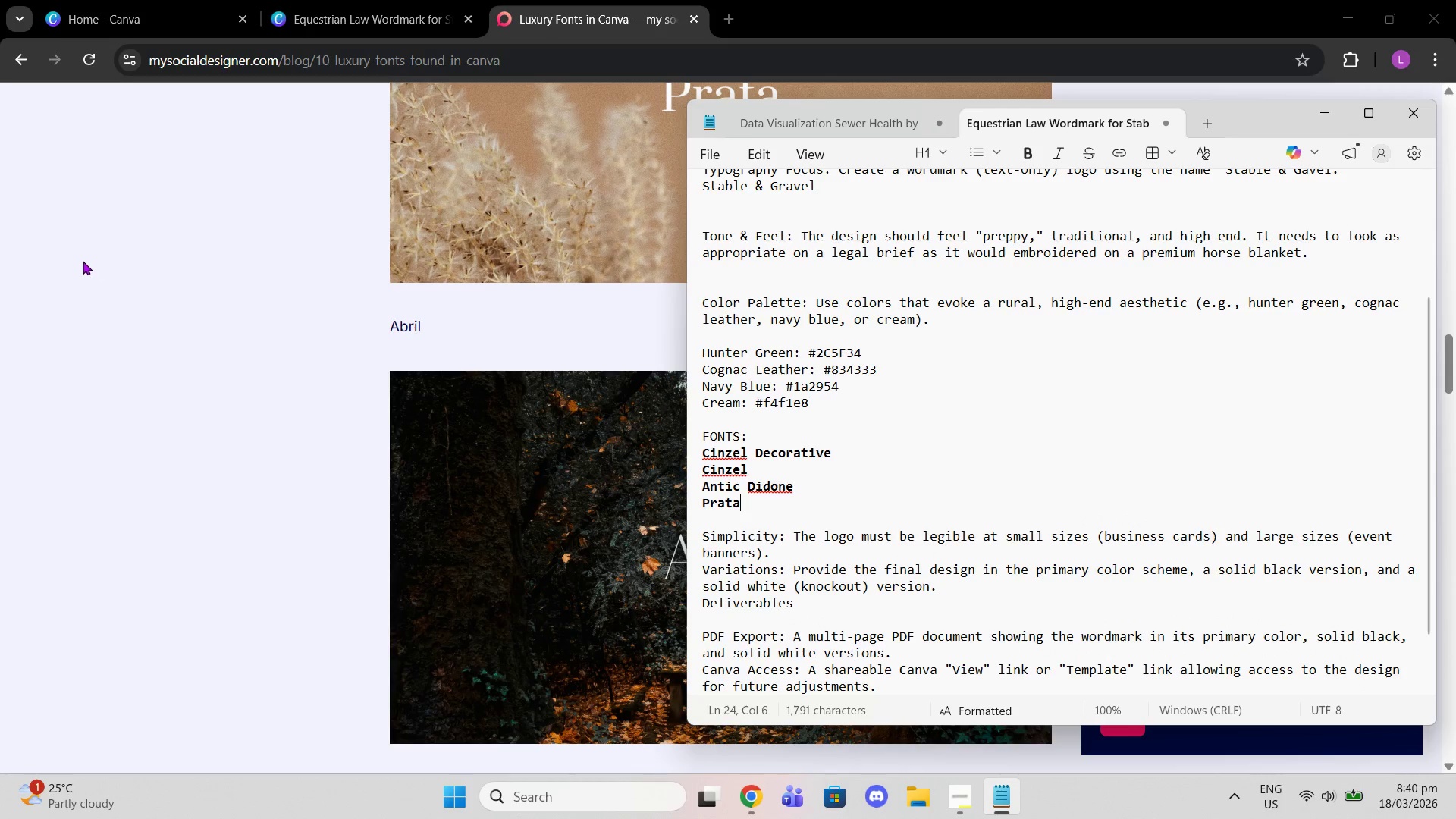 
scroll: coordinate [173, 353], scroll_direction: down, amount: 3.0
 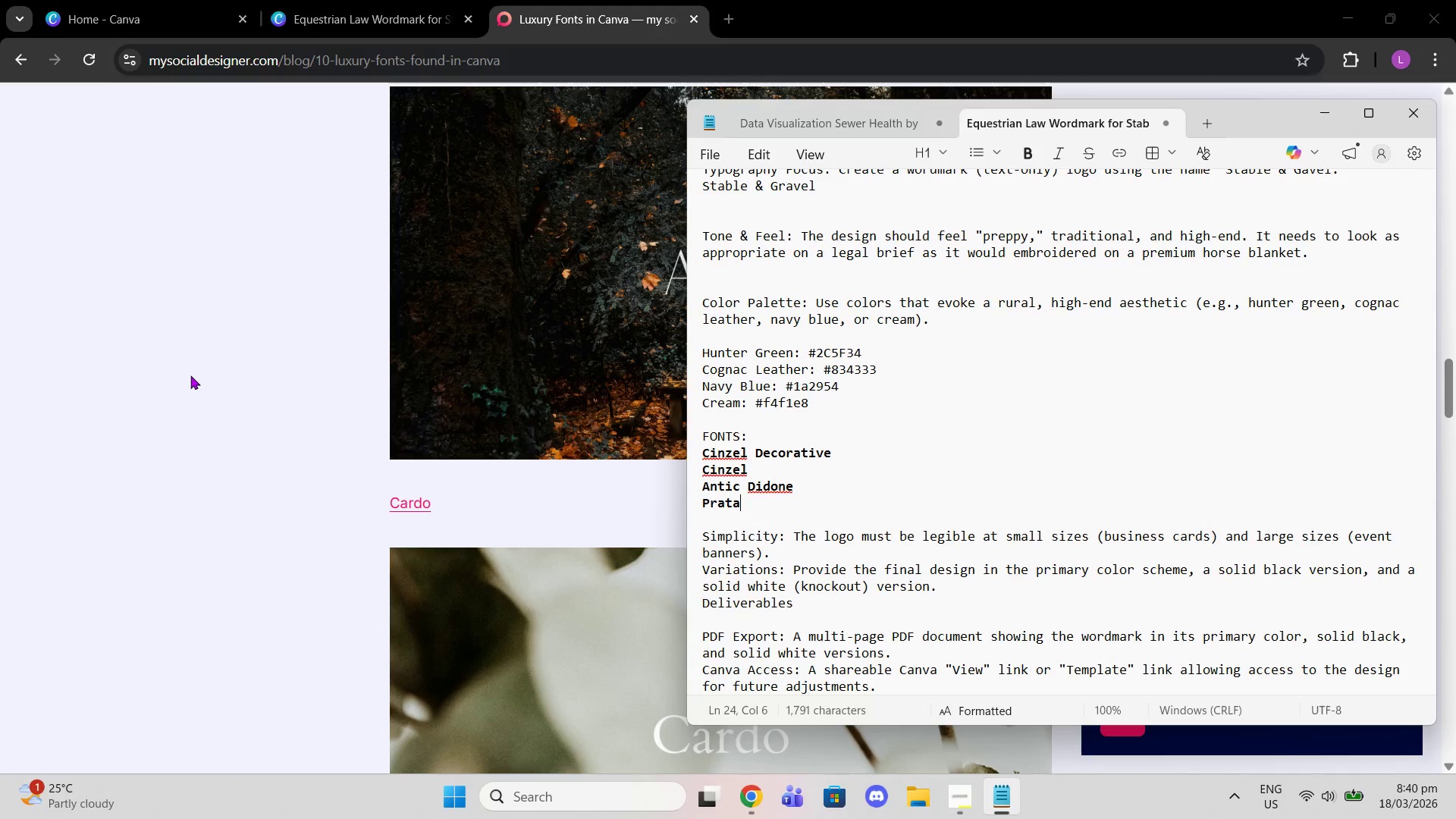 
left_click([203, 398])
 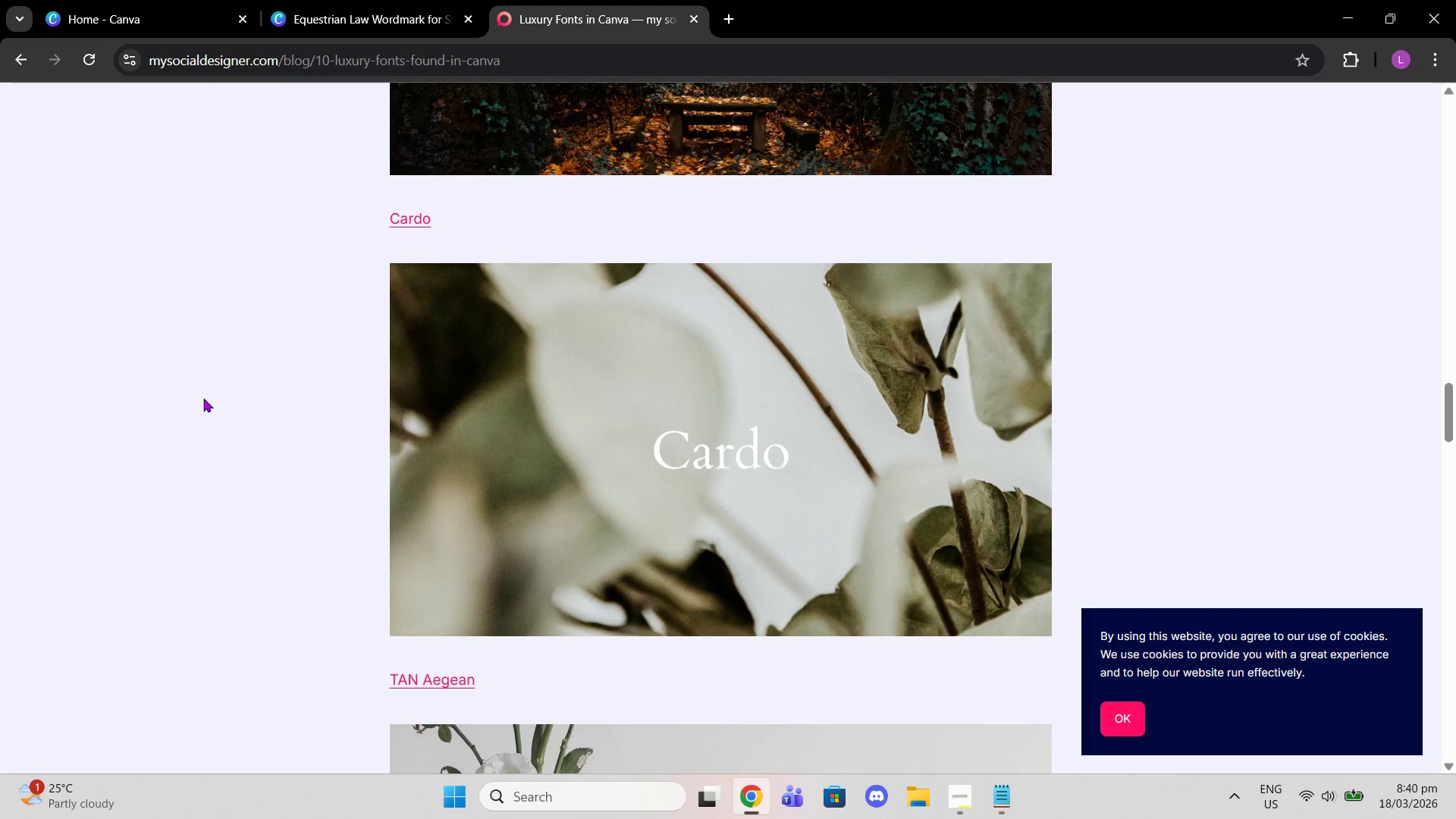 
scroll: coordinate [211, 406], scroll_direction: down, amount: 6.0
 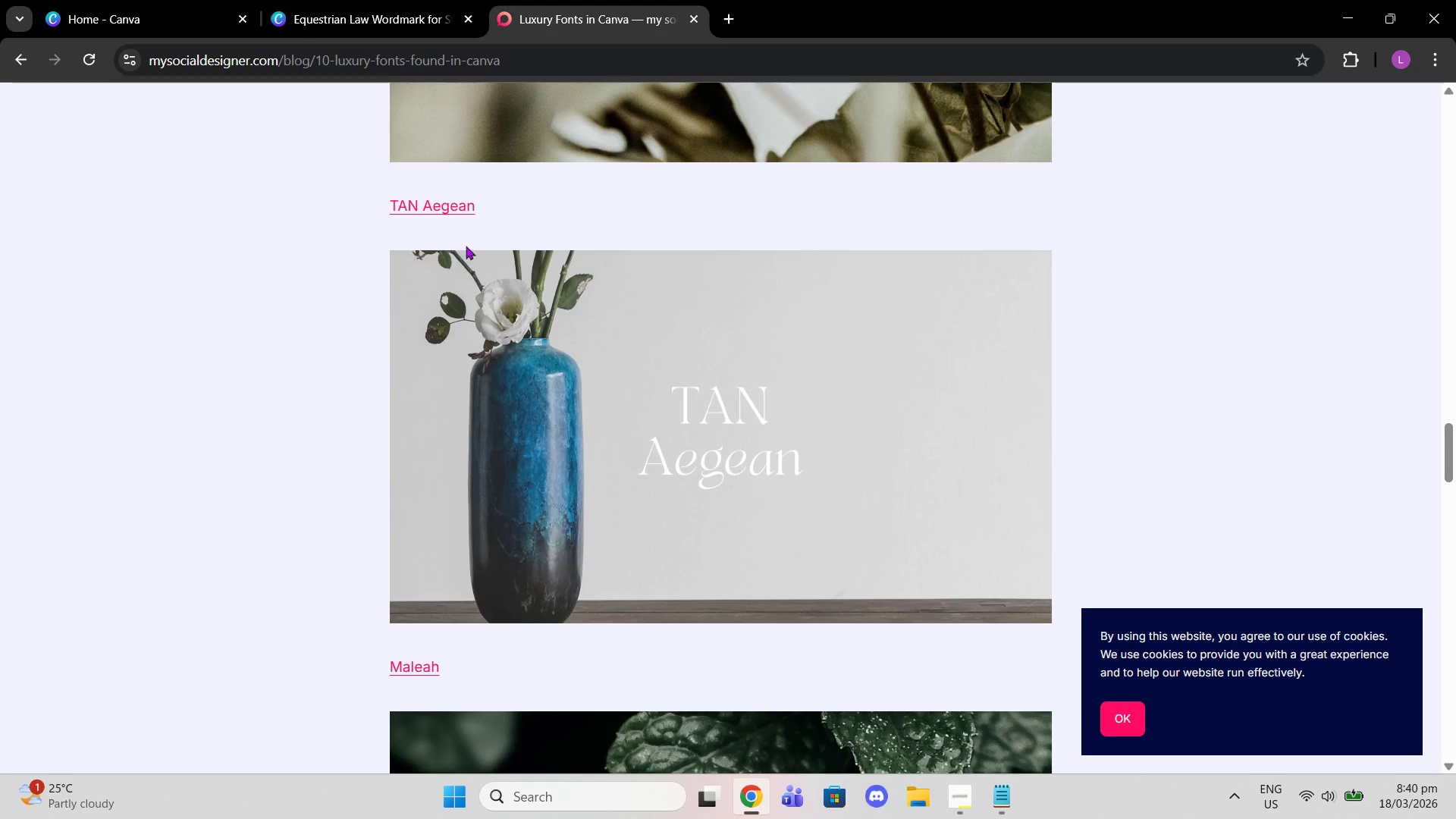 
left_click_drag(start_coordinate=[503, 220], to_coordinate=[385, 217])
 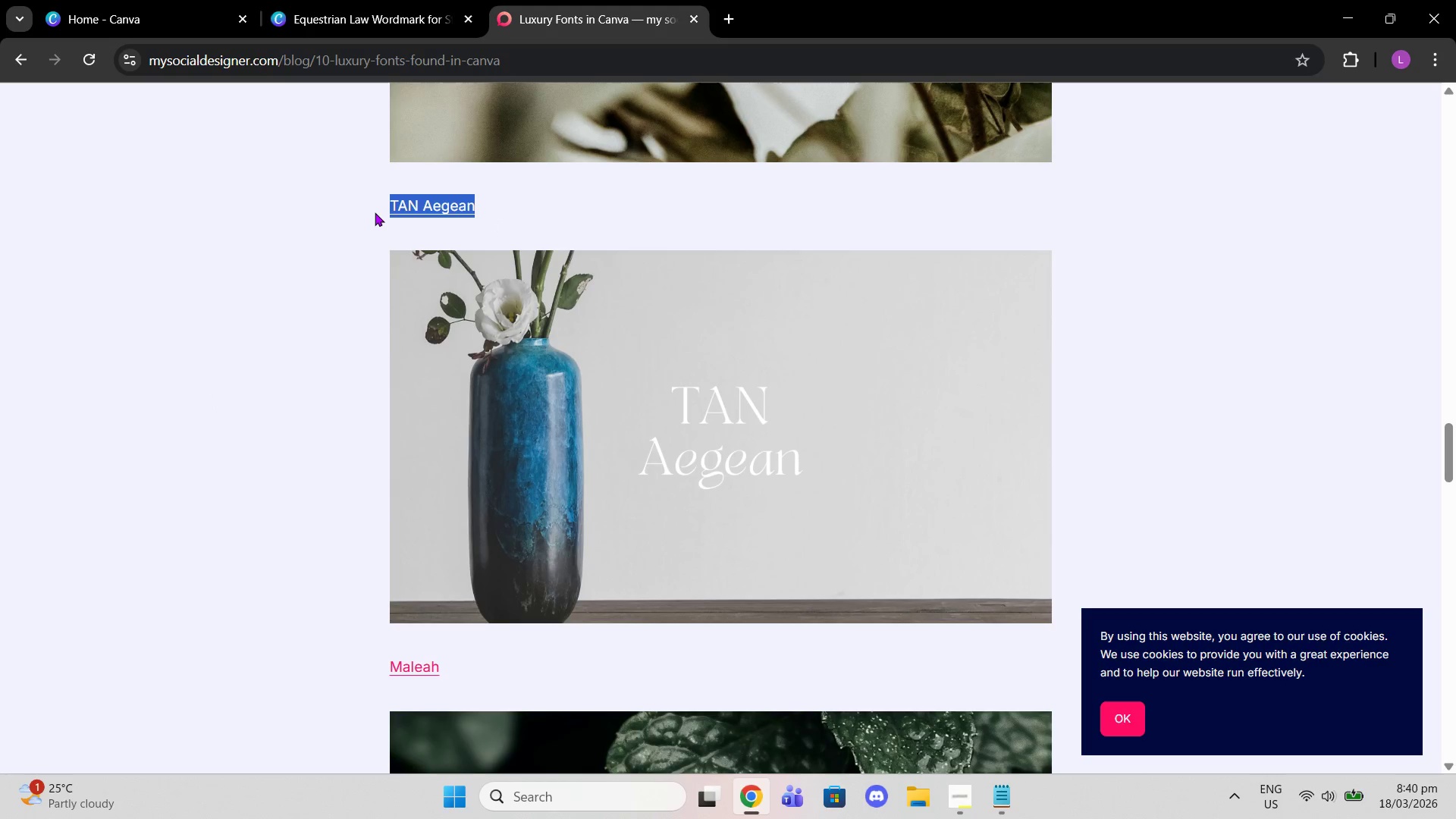 
key(Control+C)
 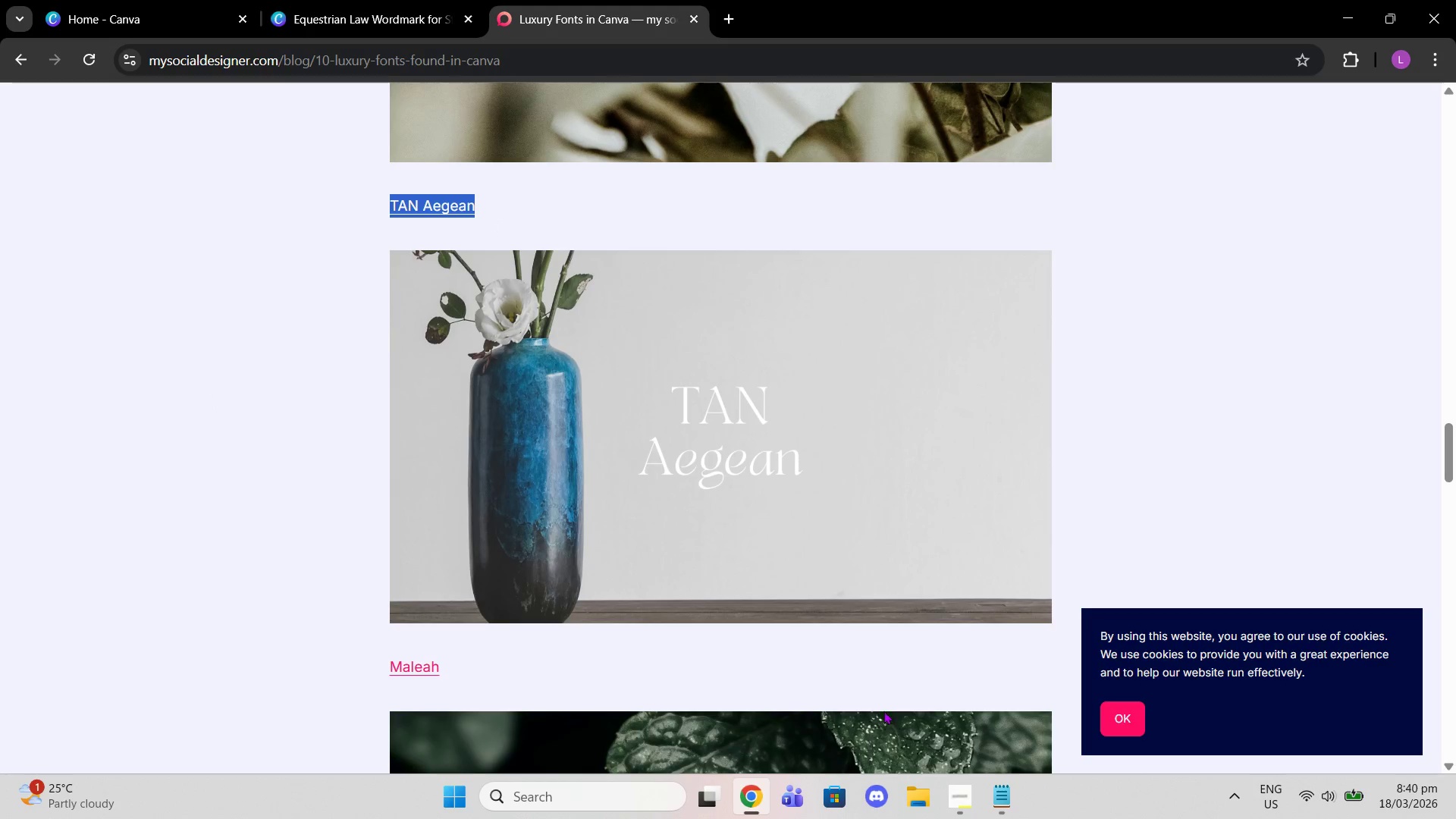 
left_click([1001, 796])
 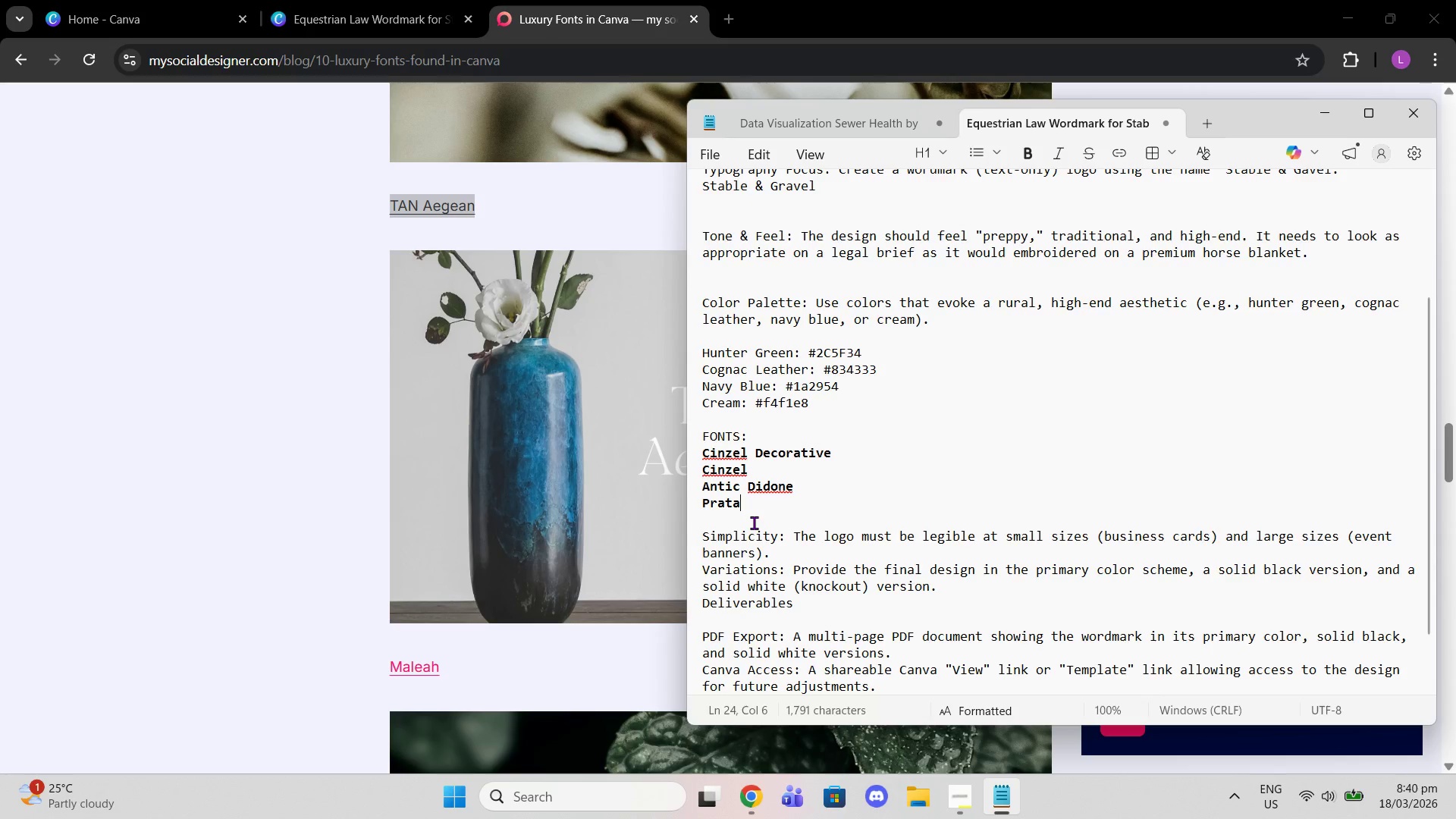 
key(Enter)
 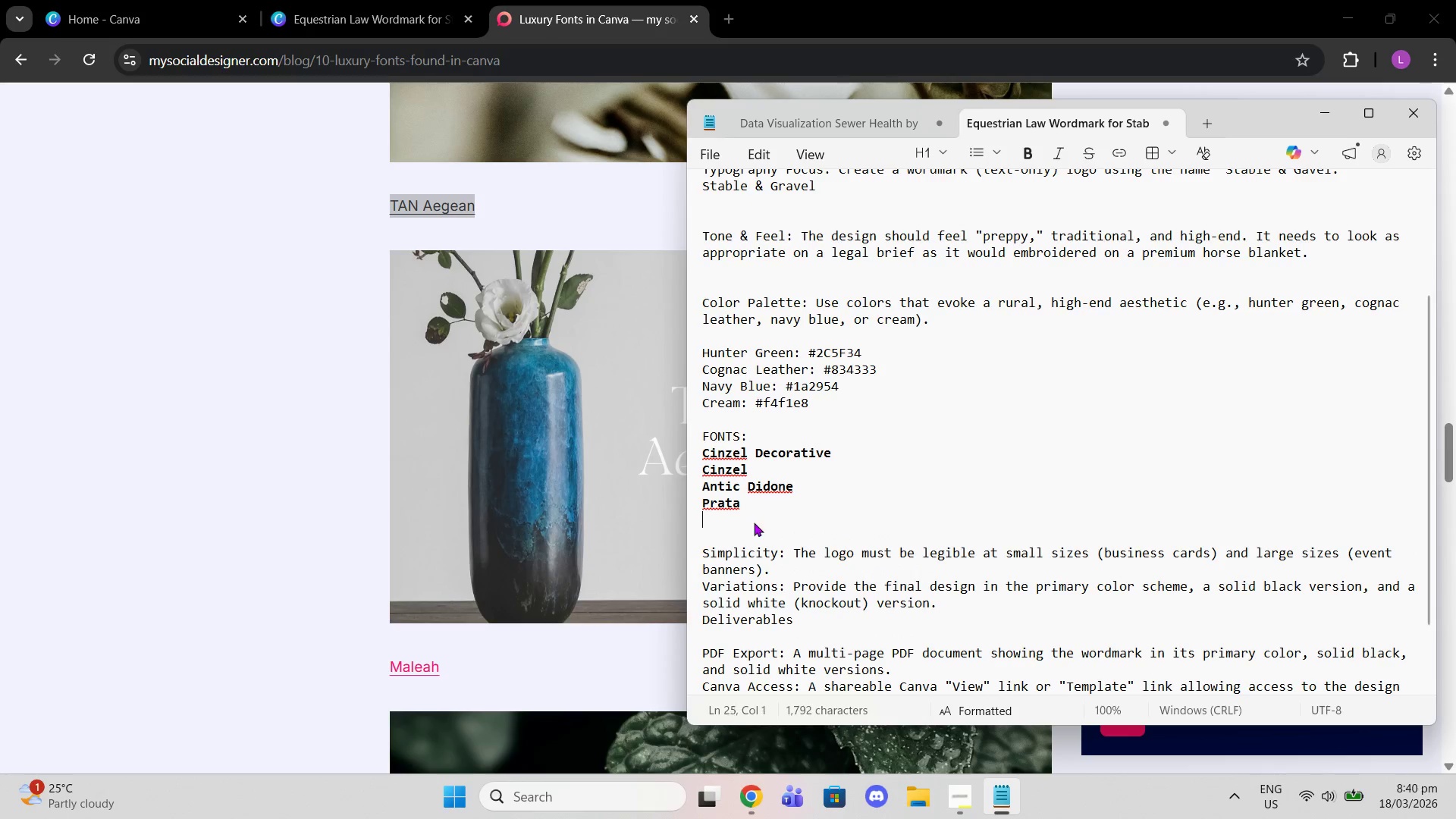 
key(Control+Shift+V)
 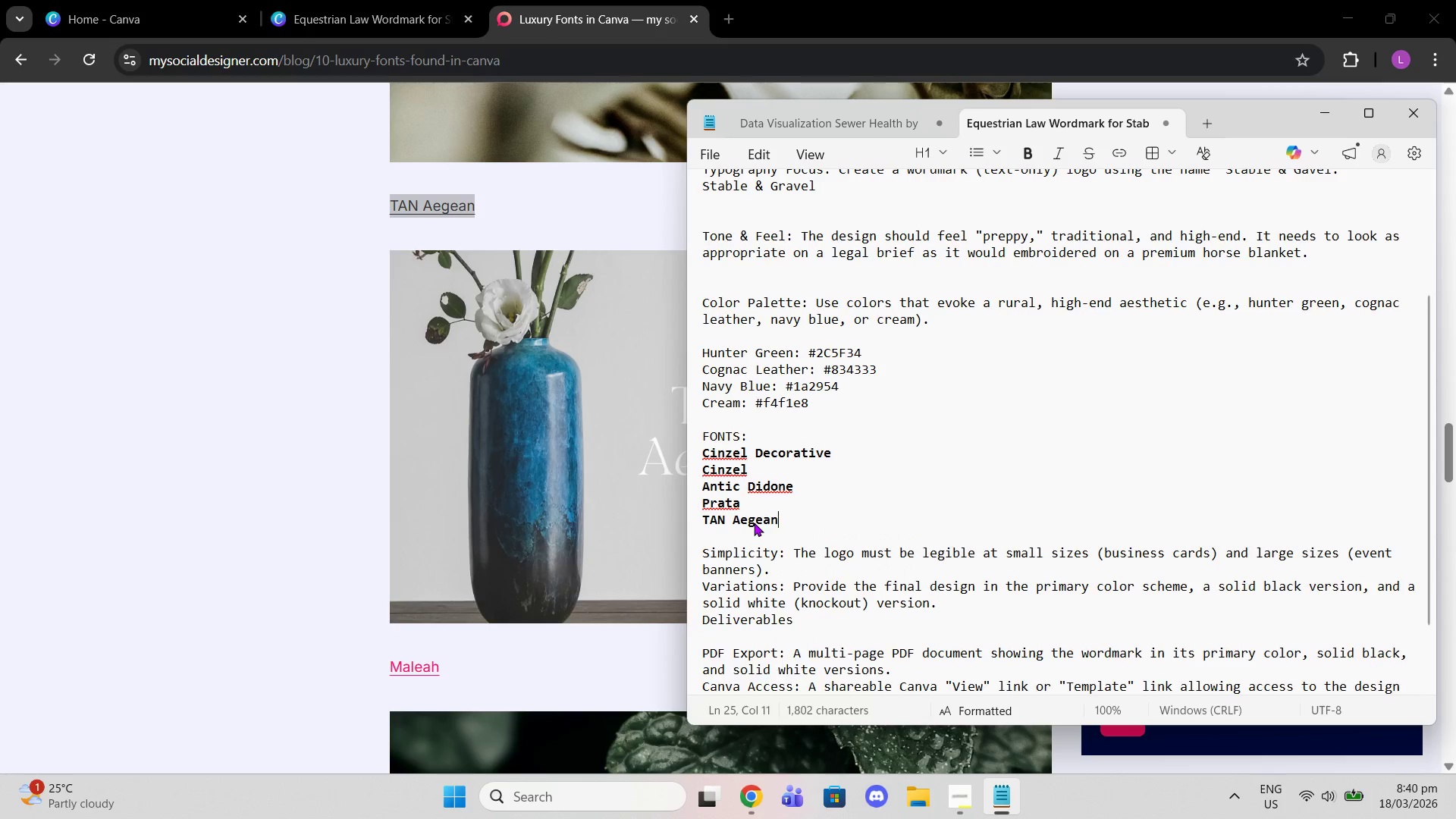 
key(Enter)
 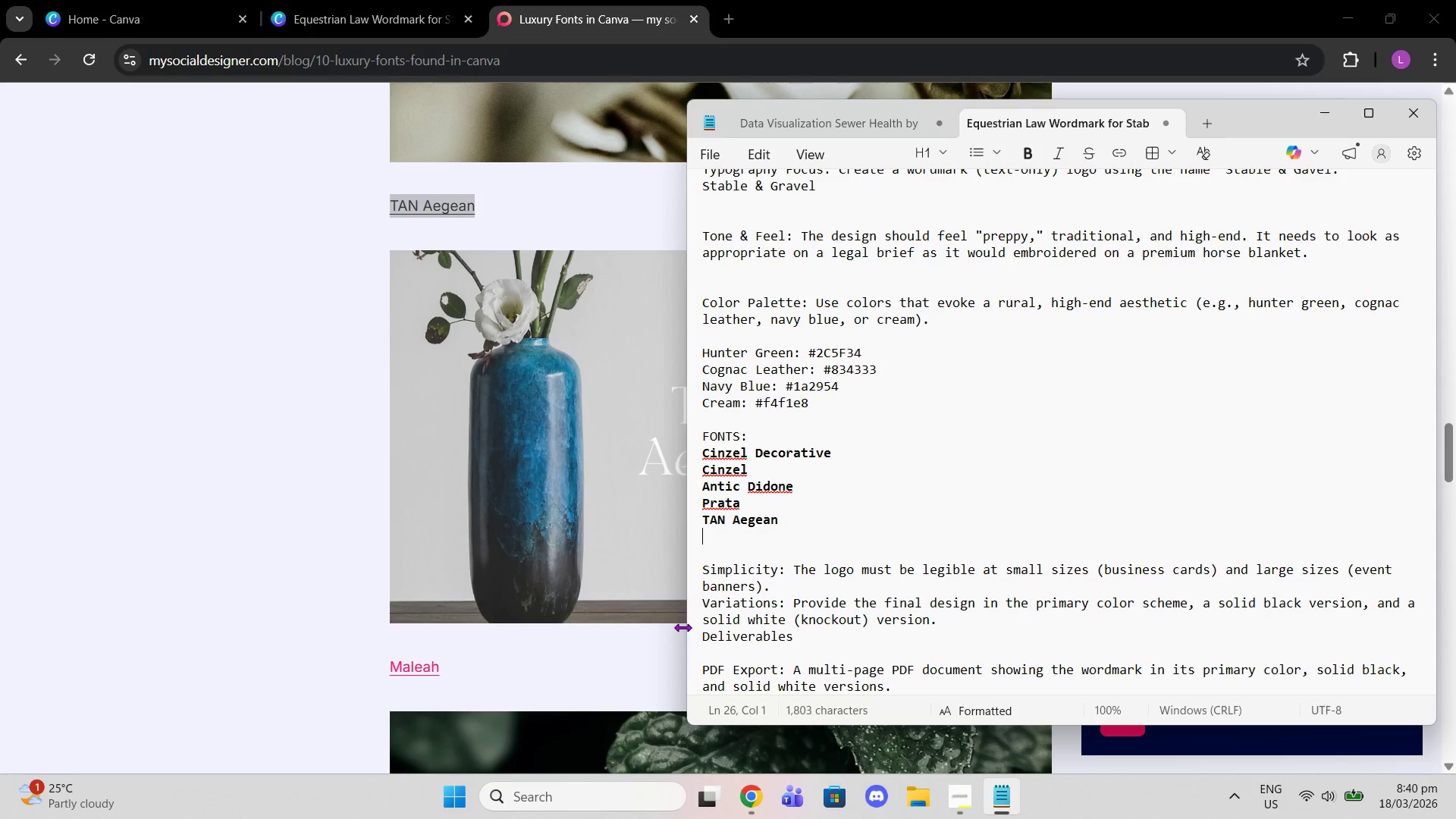 
wait(22.17)
 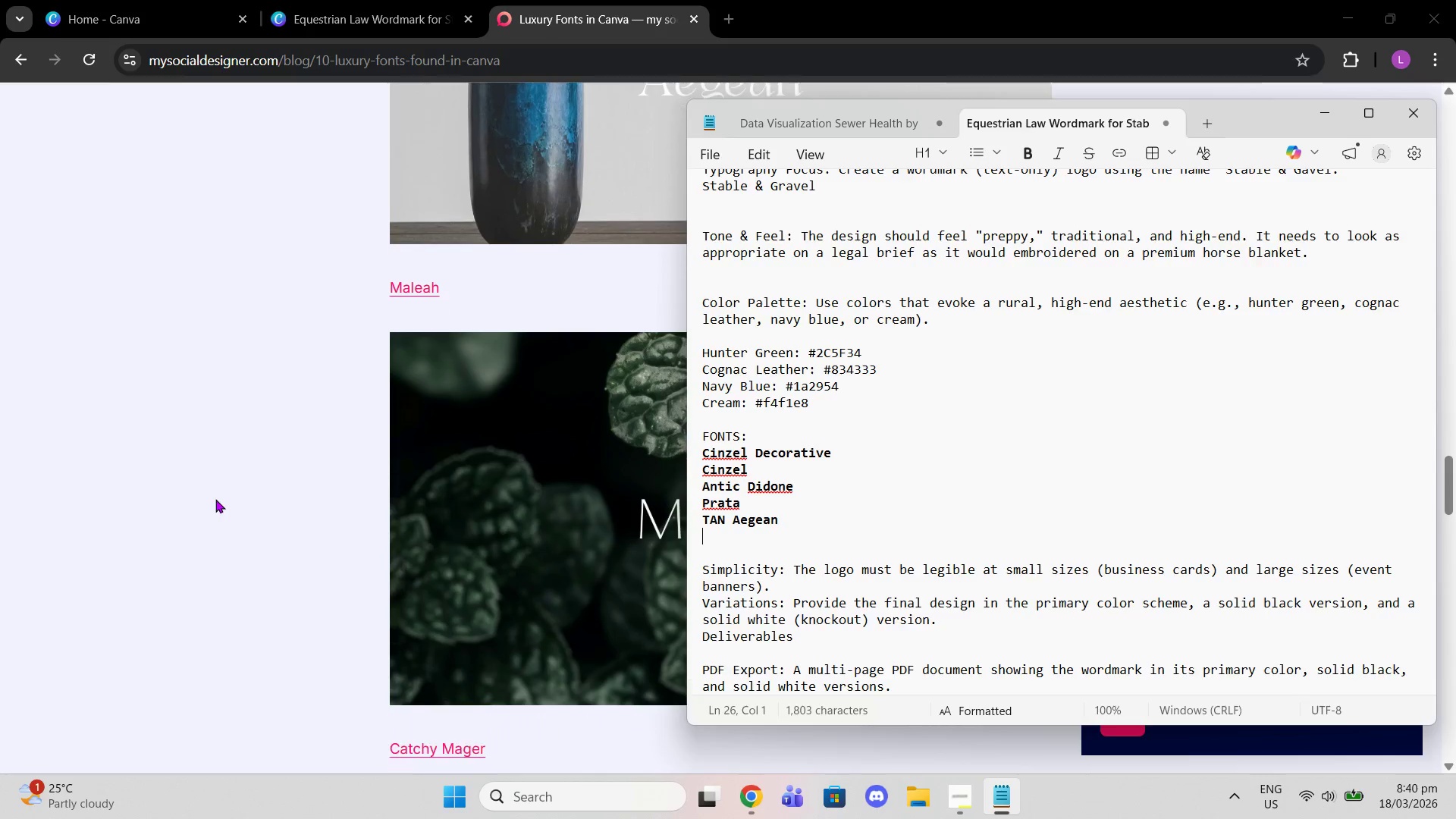 
left_click([215, 499])
 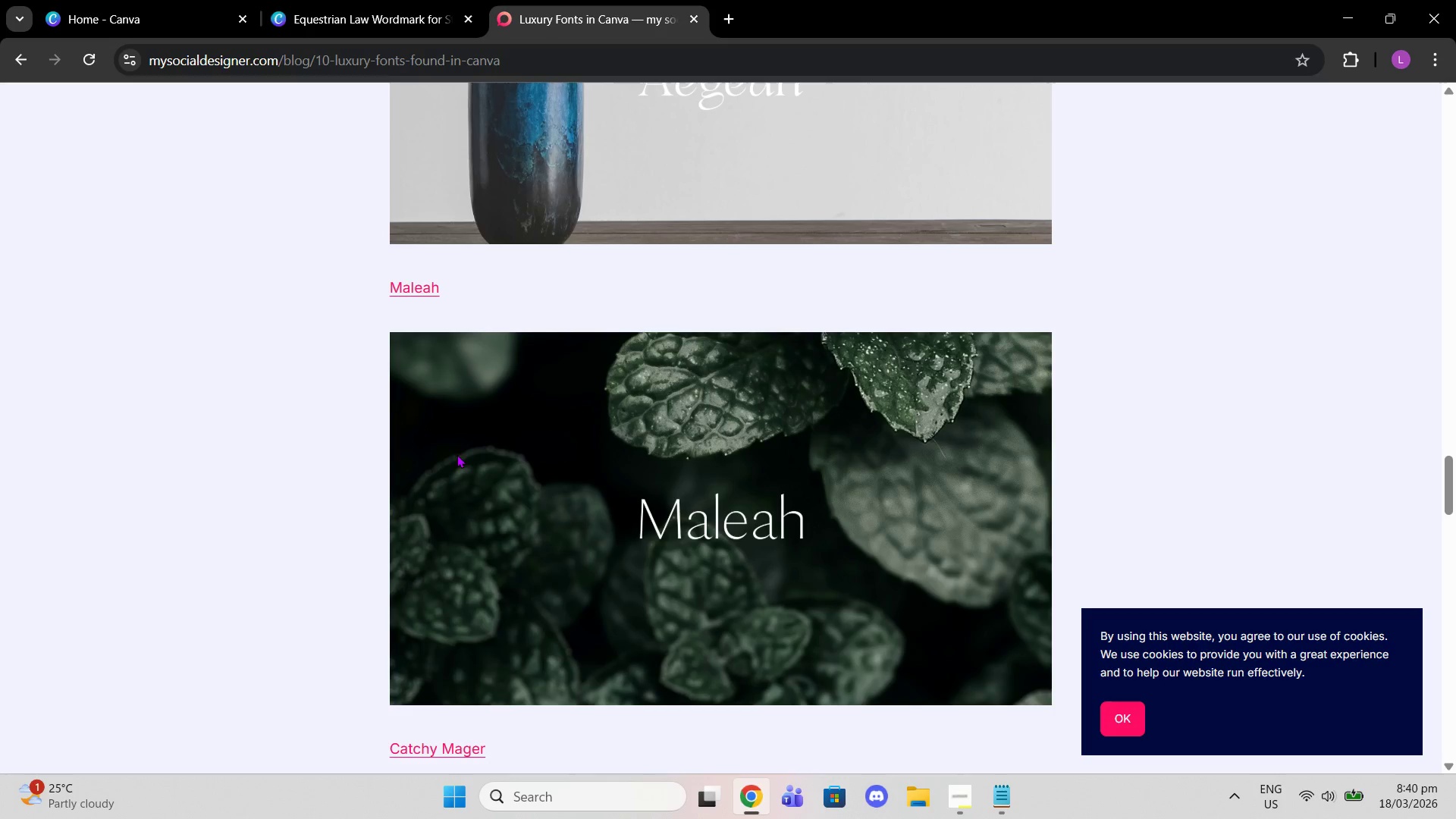 
scroll: coordinate [467, 455], scroll_direction: down, amount: 7.0
 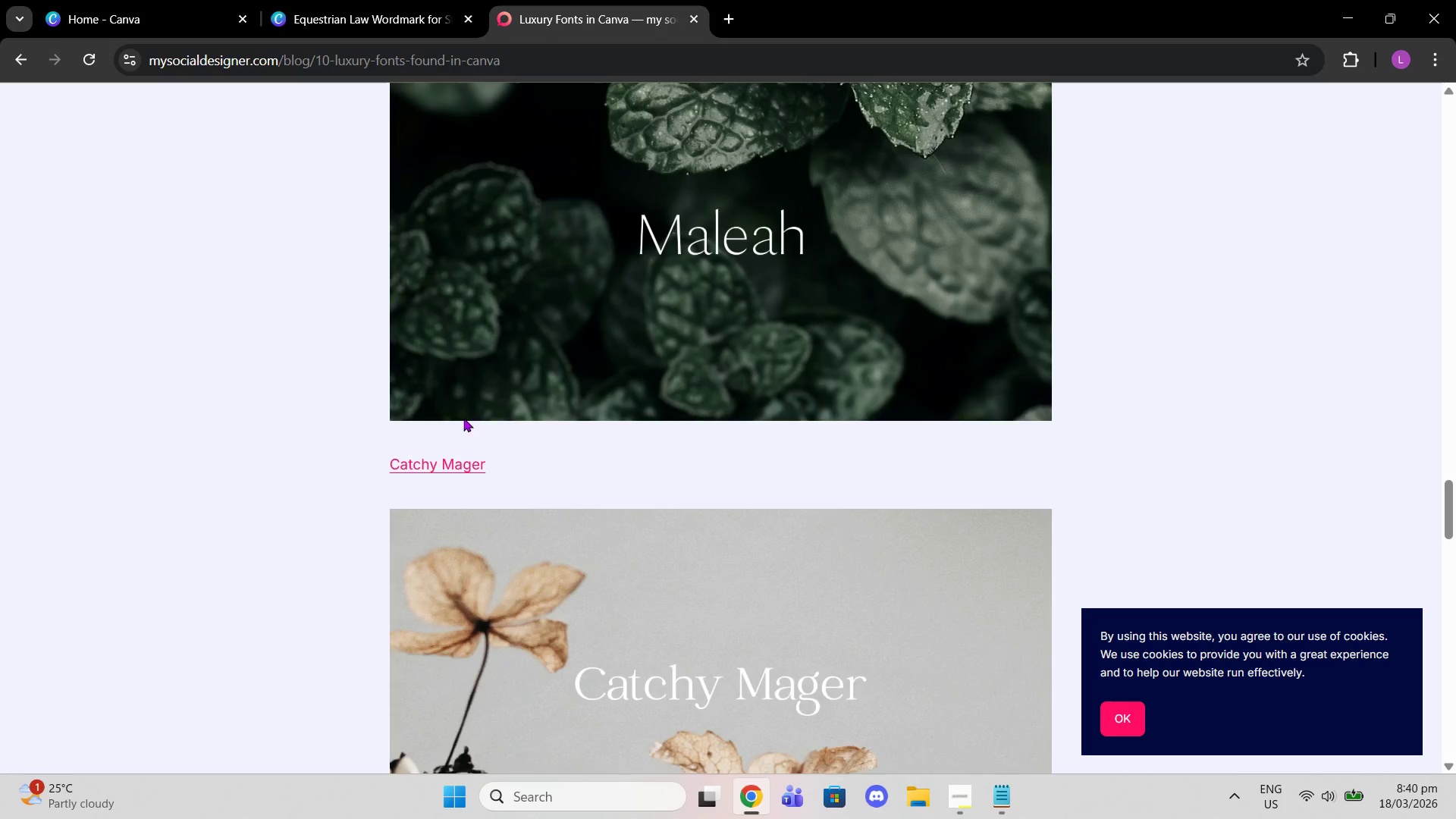 
scroll: coordinate [463, 418], scroll_direction: up, amount: 2.0
 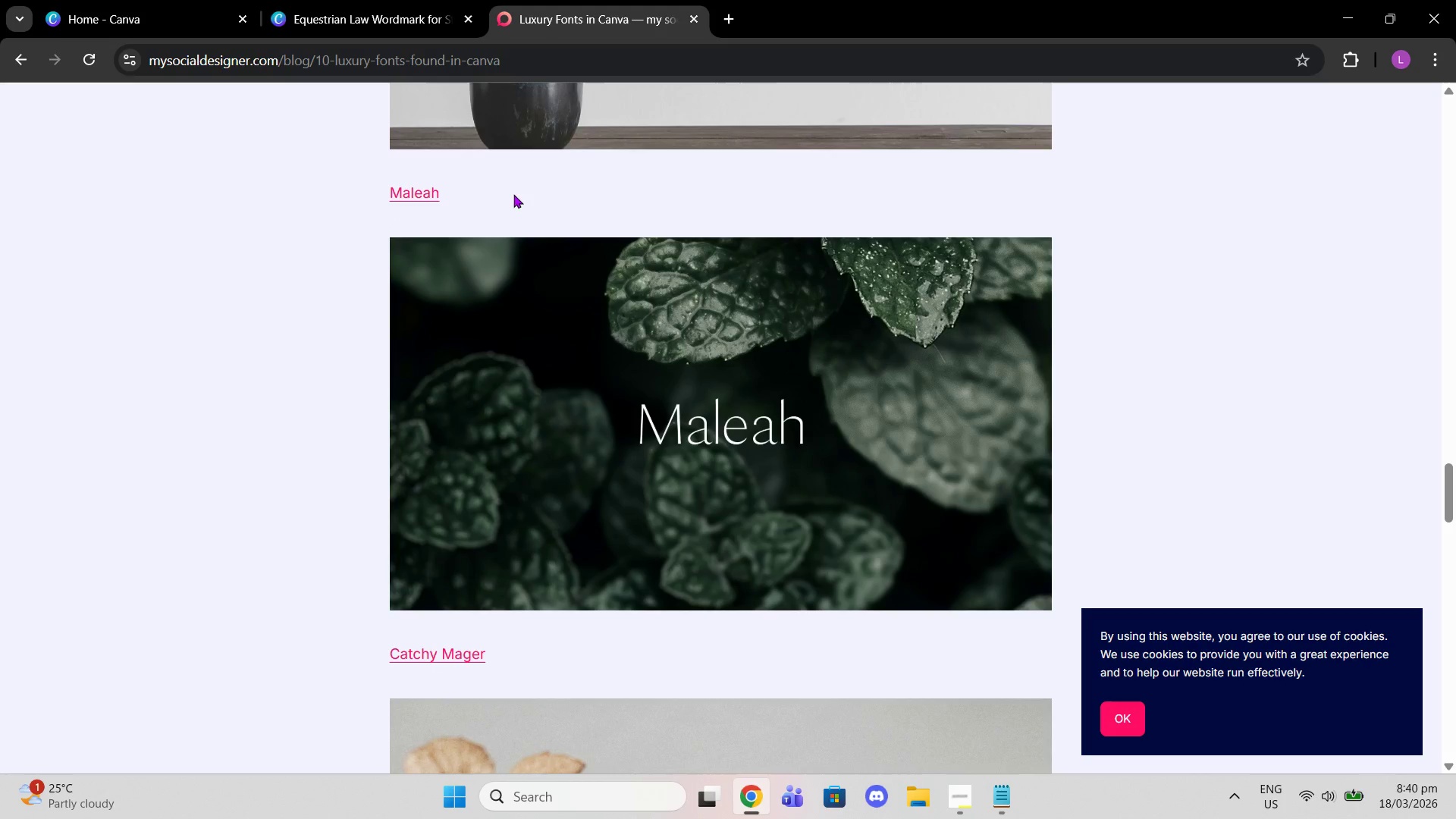 
left_click_drag(start_coordinate=[499, 196], to_coordinate=[365, 184])
 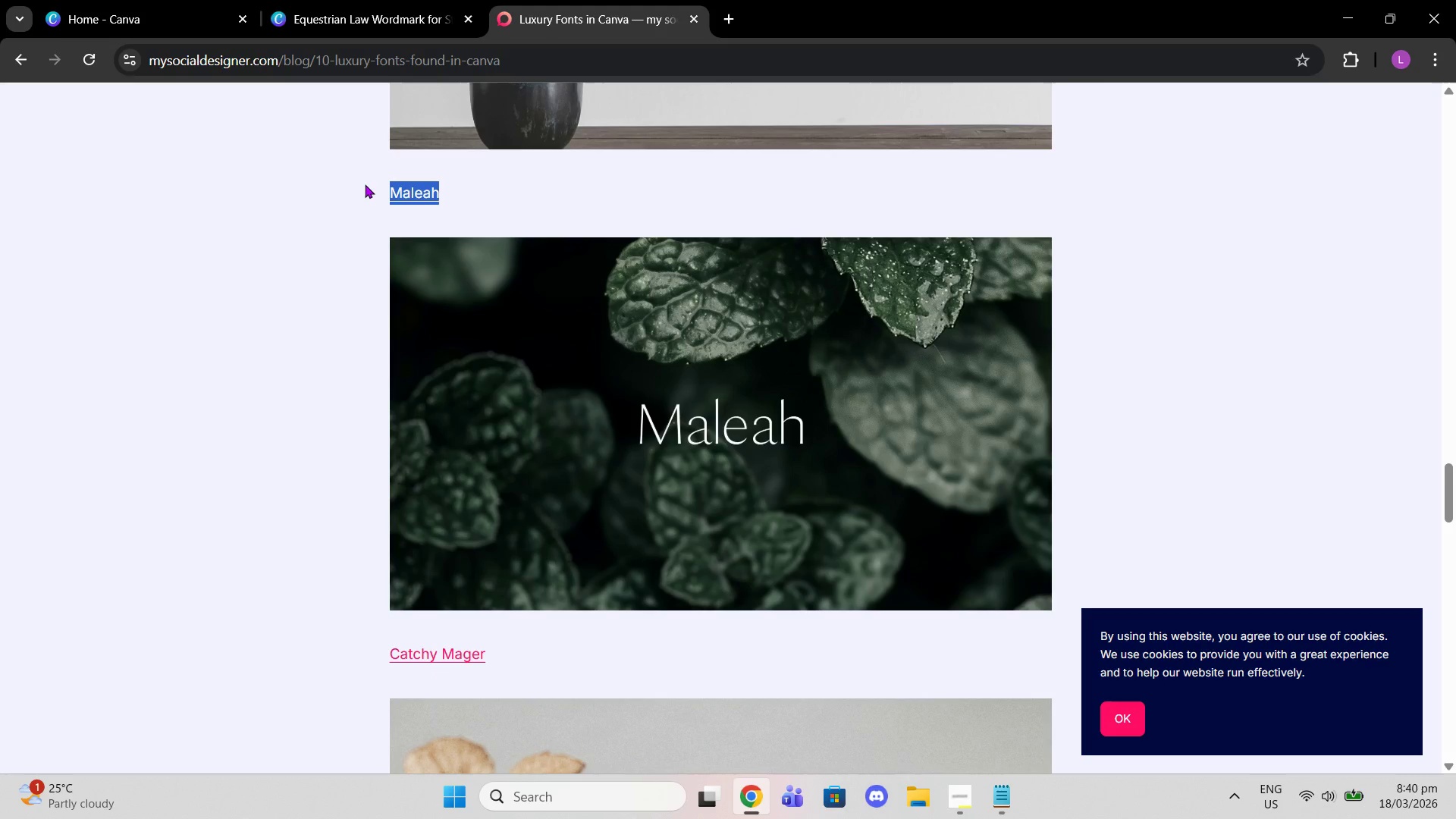 
key(Control+C)
 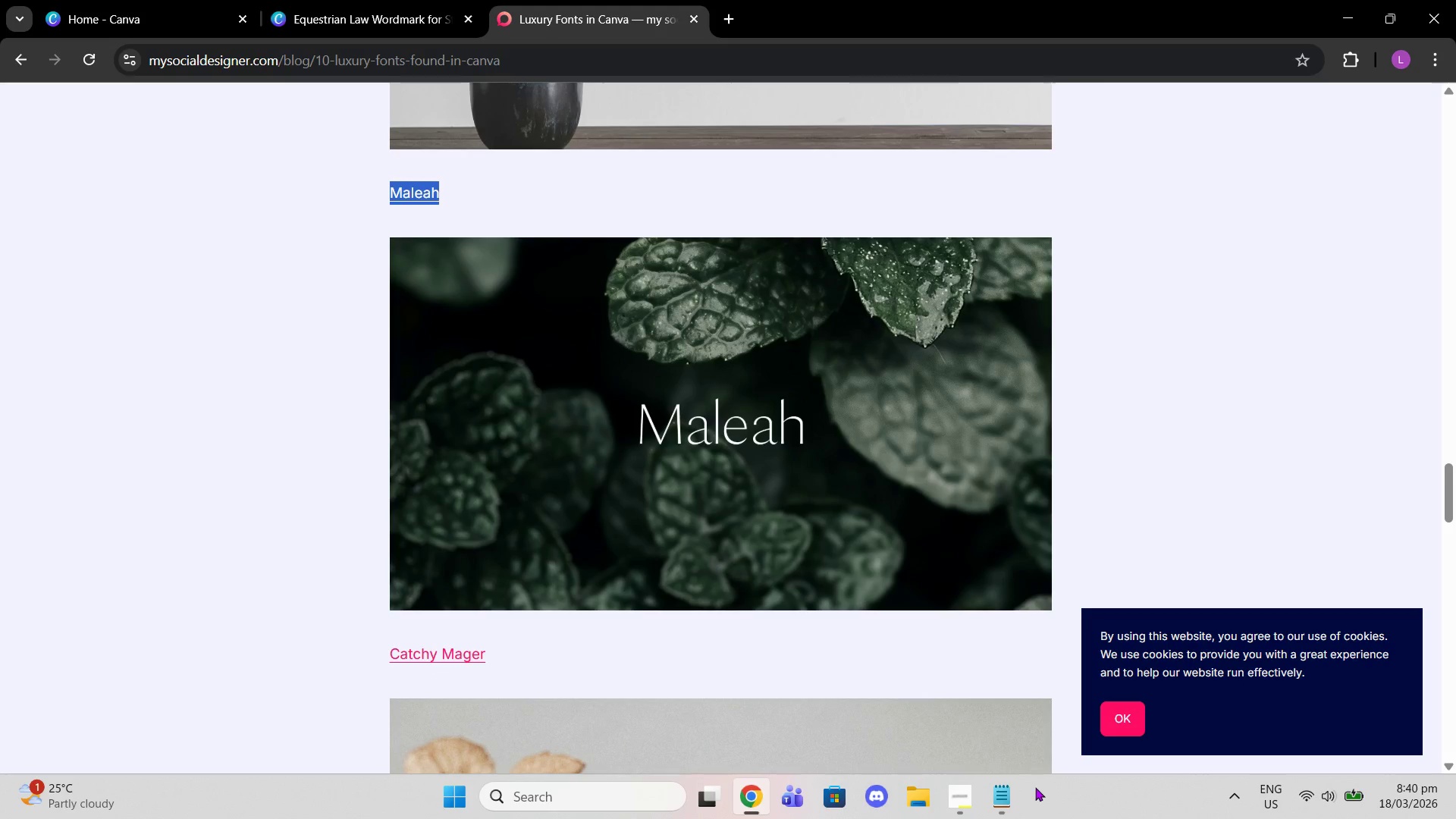 
left_click([999, 792])
 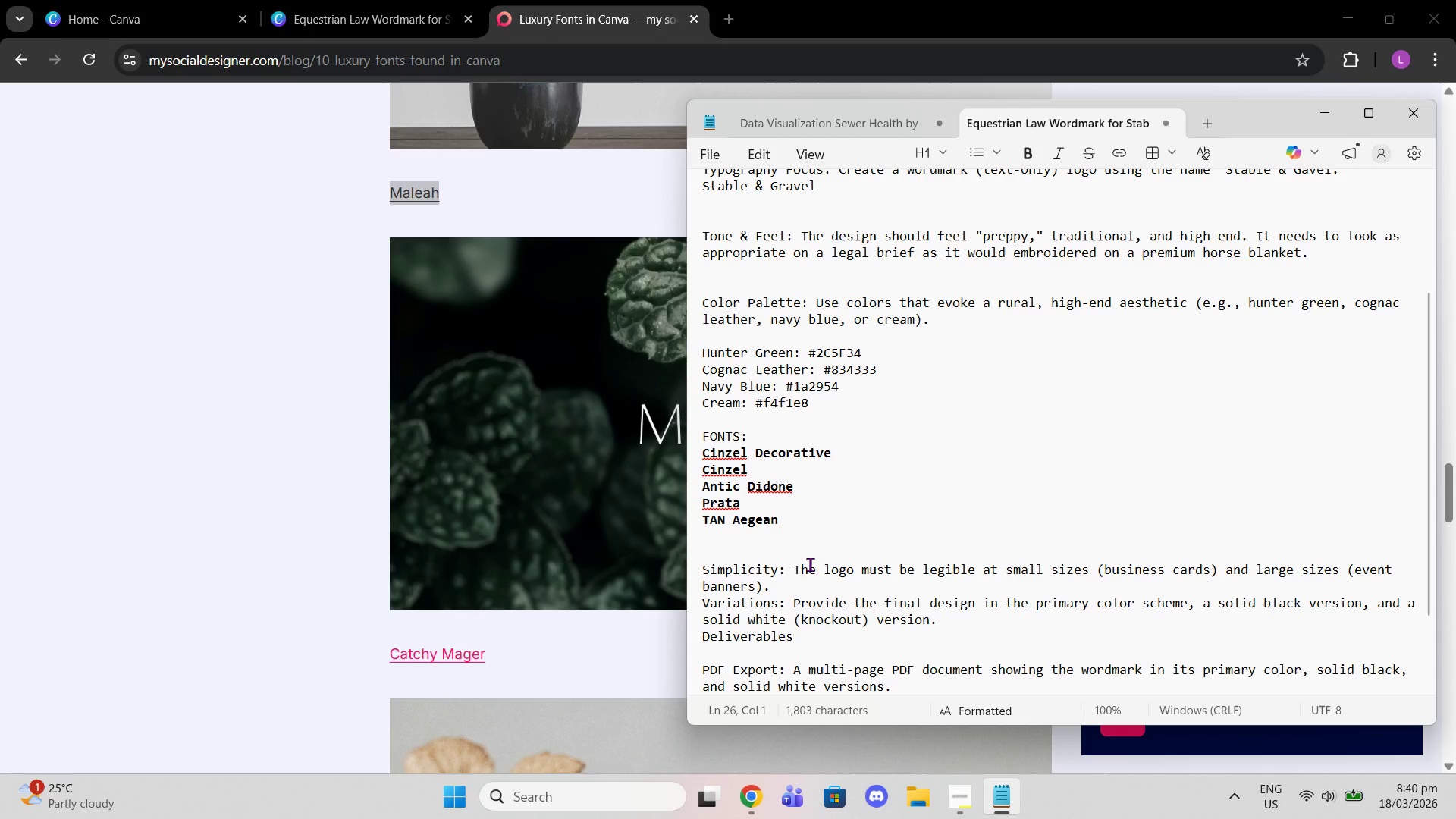 
key(Control+Shift+V)
 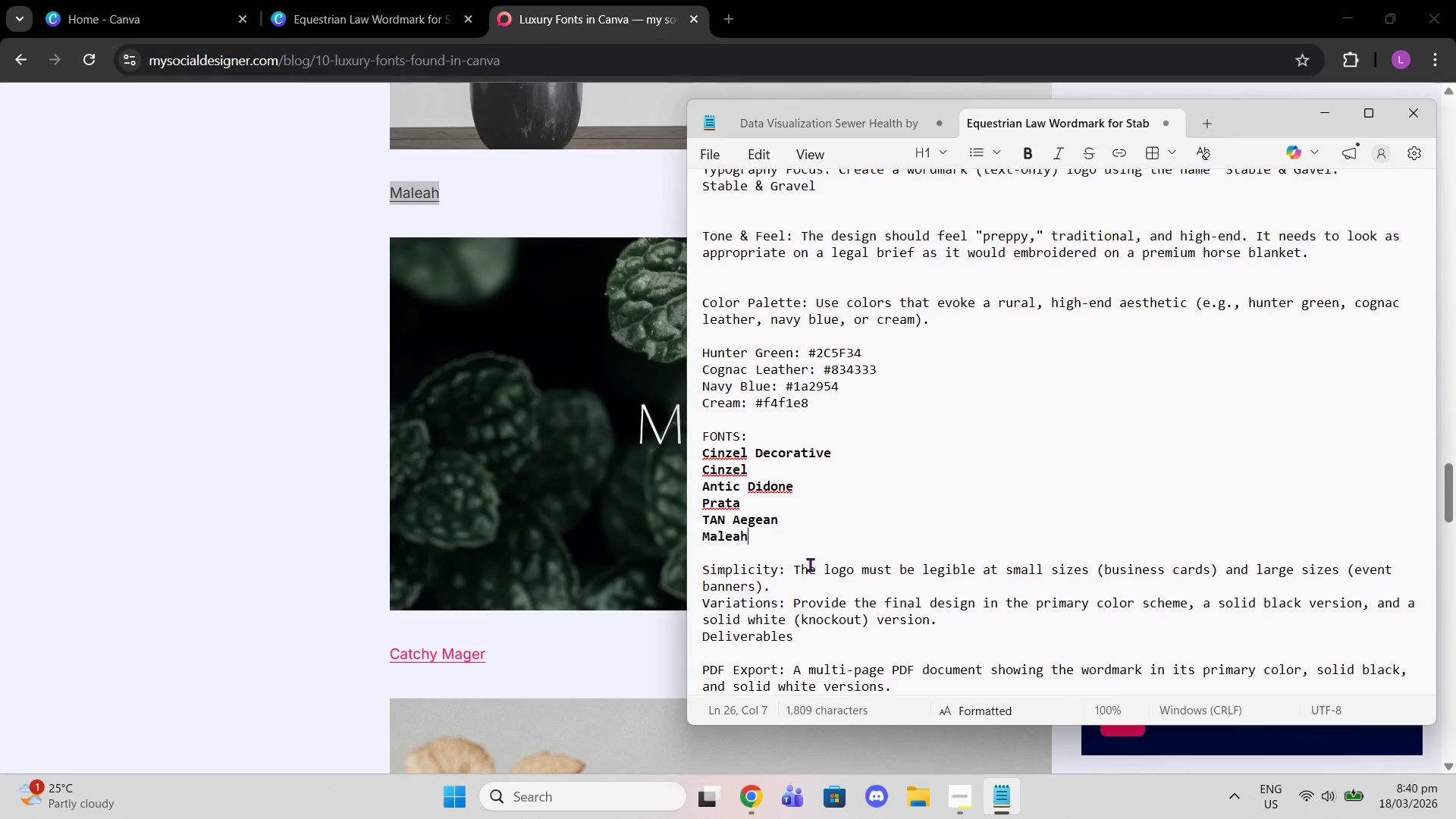 
key(Enter)
 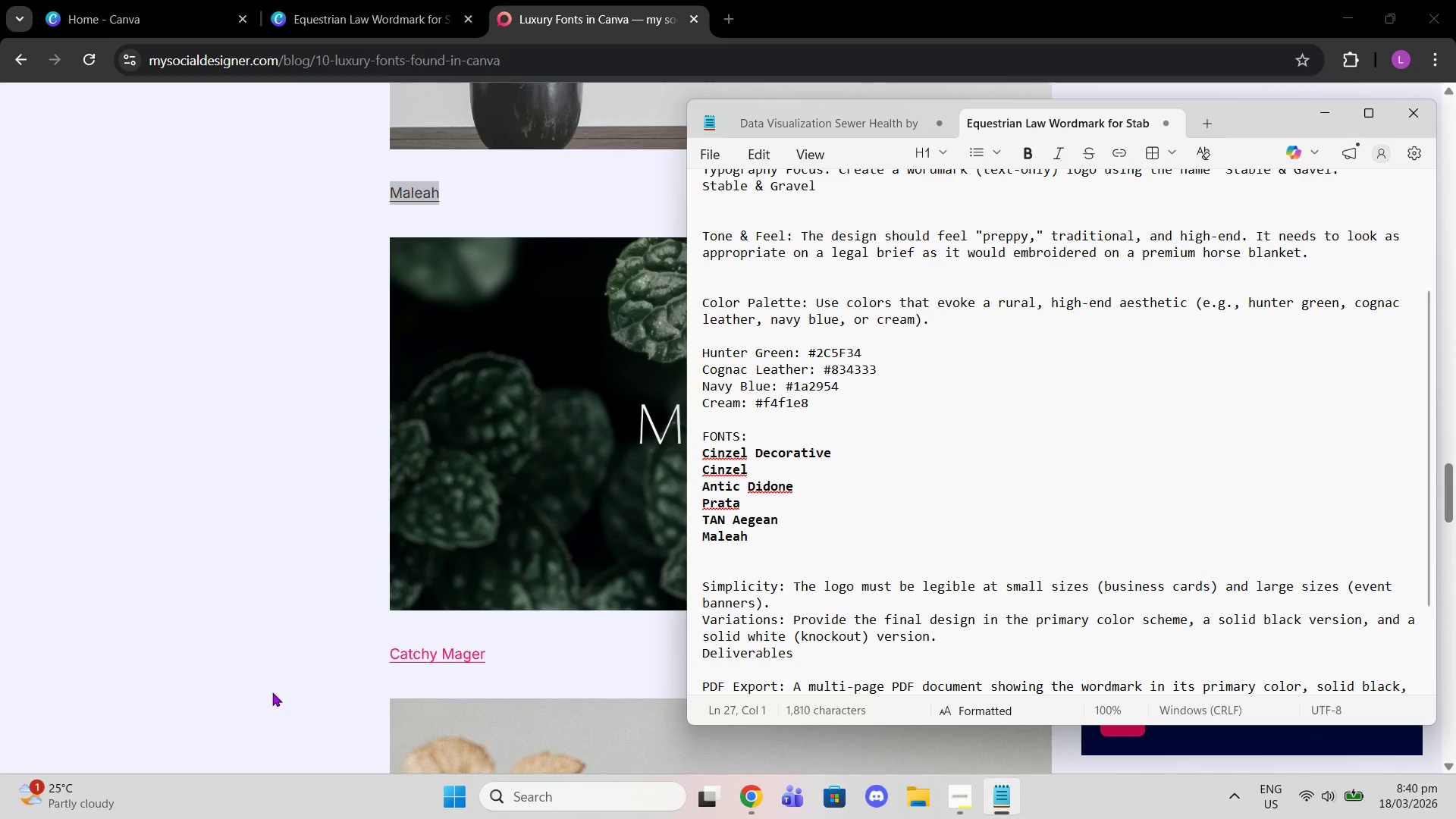 
scroll: coordinate [272, 690], scroll_direction: down, amount: 1.0
 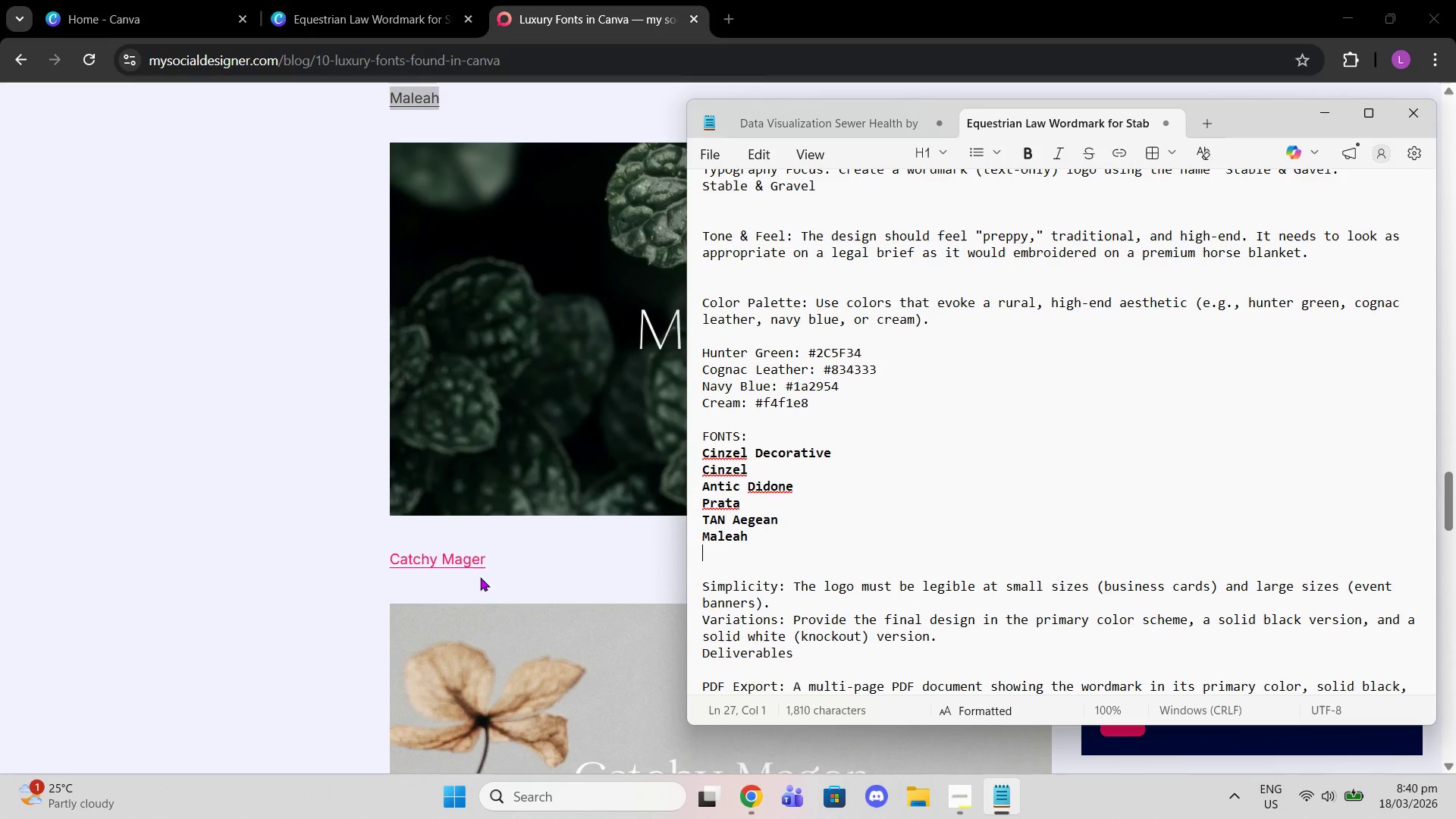 
left_click_drag(start_coordinate=[494, 561], to_coordinate=[380, 563])
 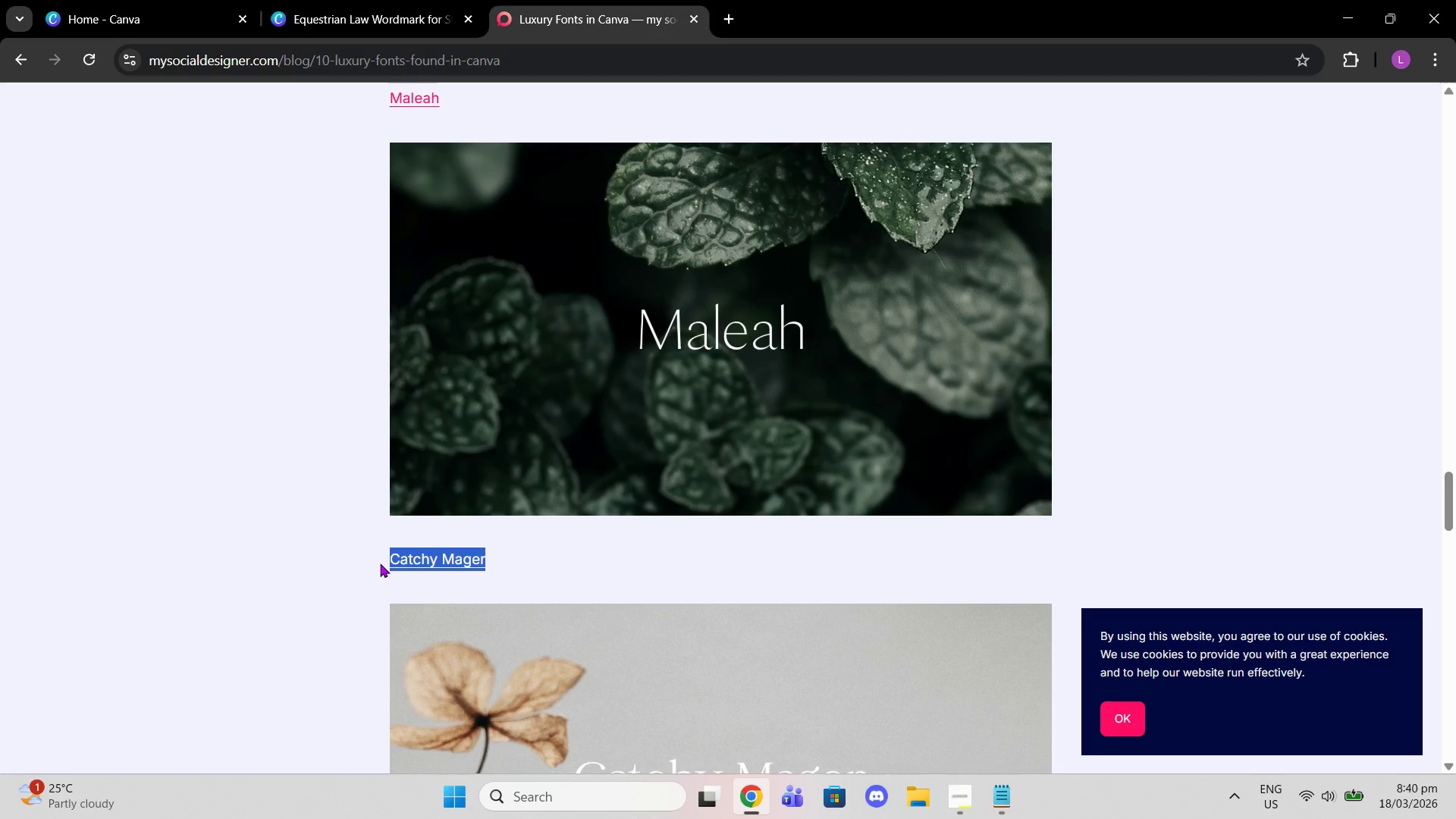 
key(Control+C)
 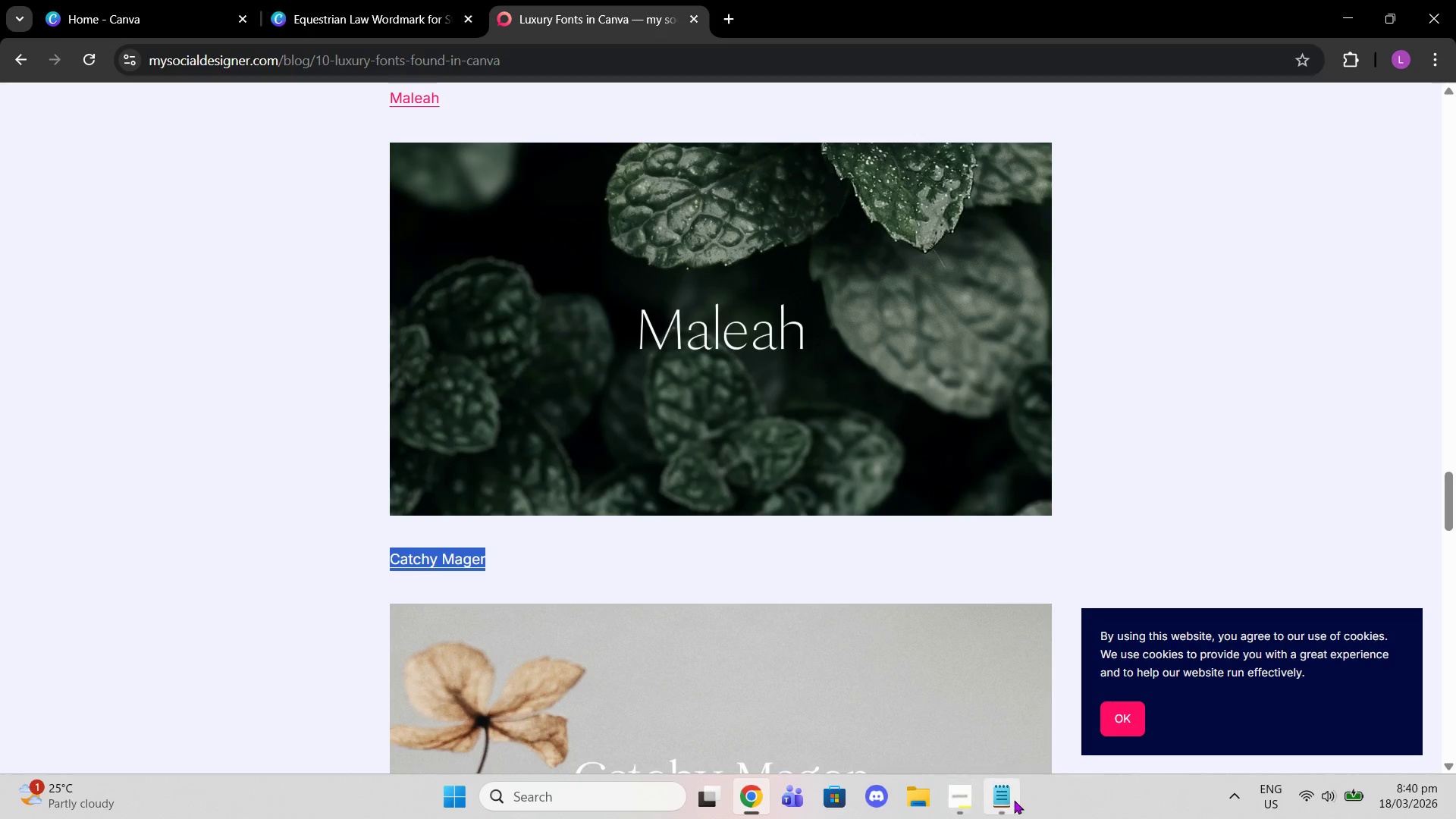 
left_click([1017, 801])
 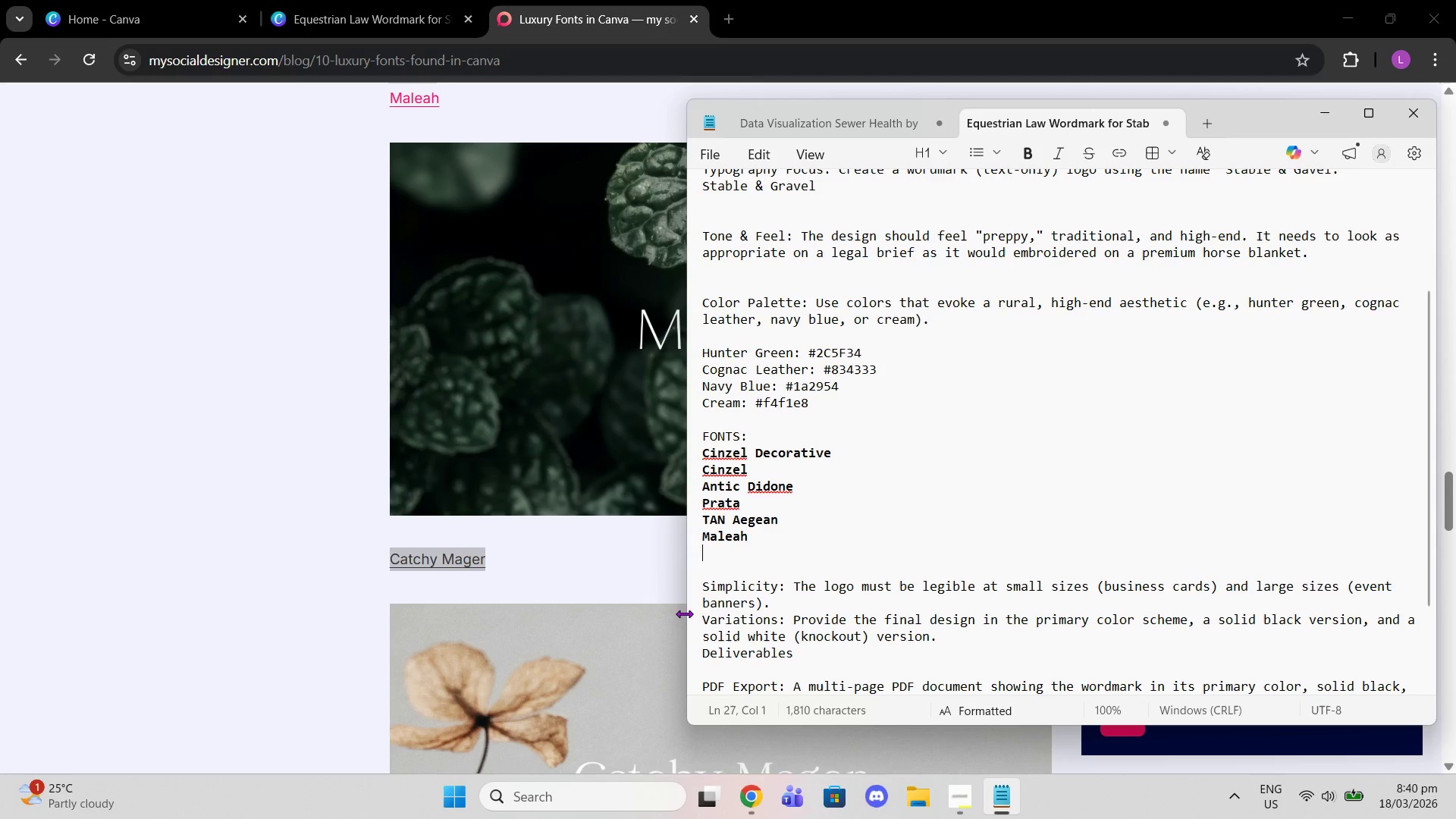 
key(Control+Shift+V)
 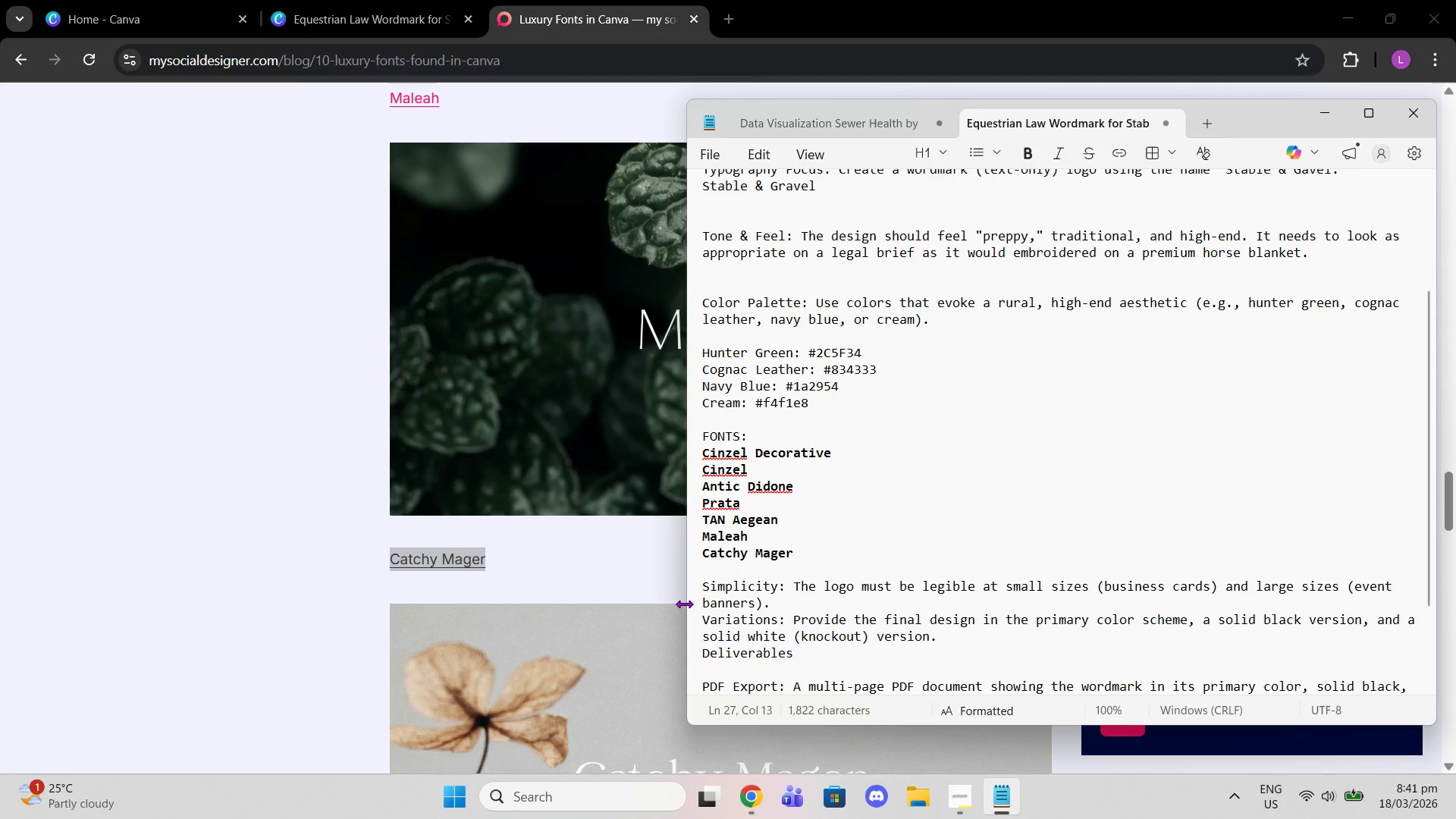 
key(Enter)
 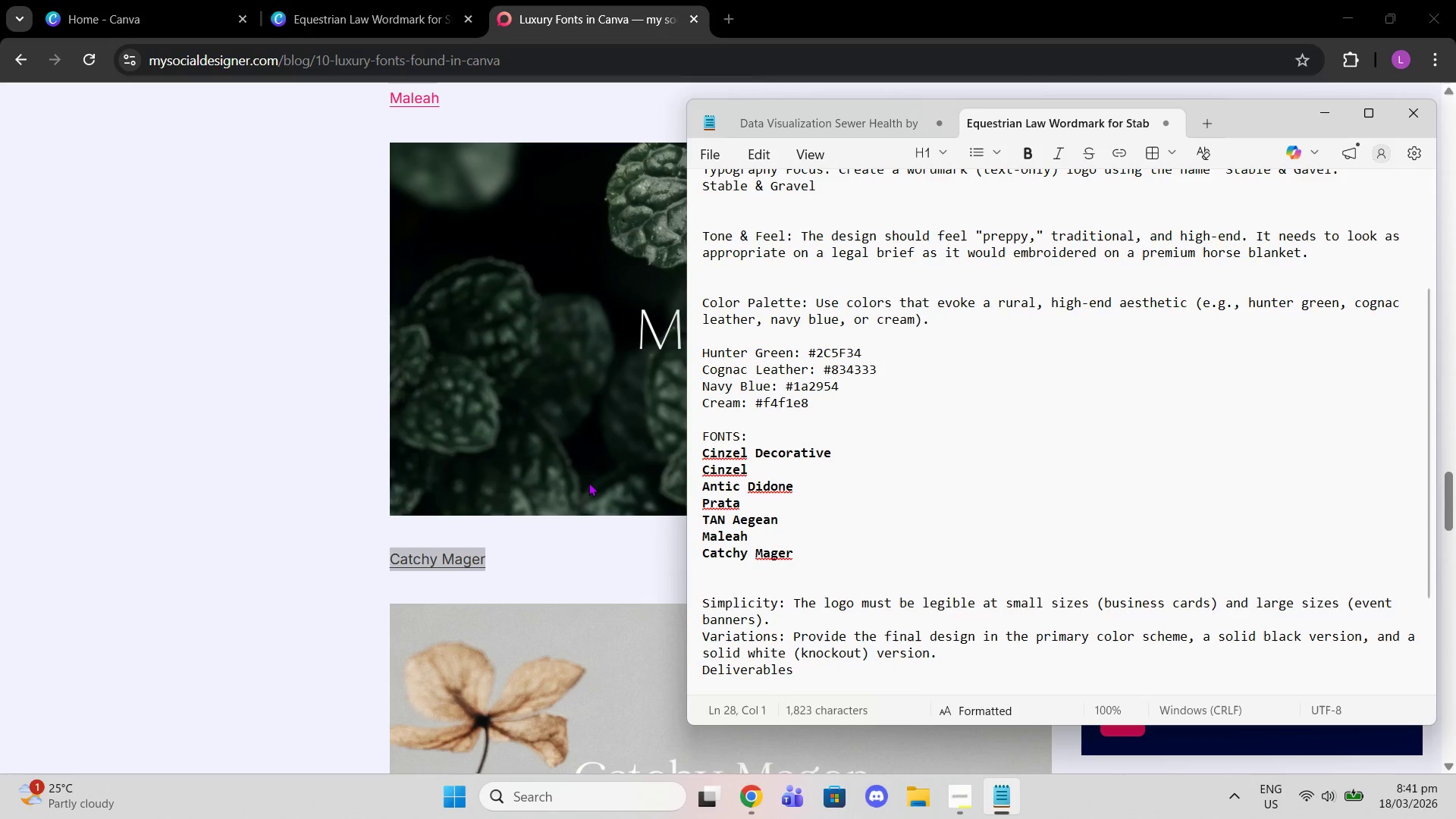 
scroll: coordinate [590, 482], scroll_direction: down, amount: 2.0
 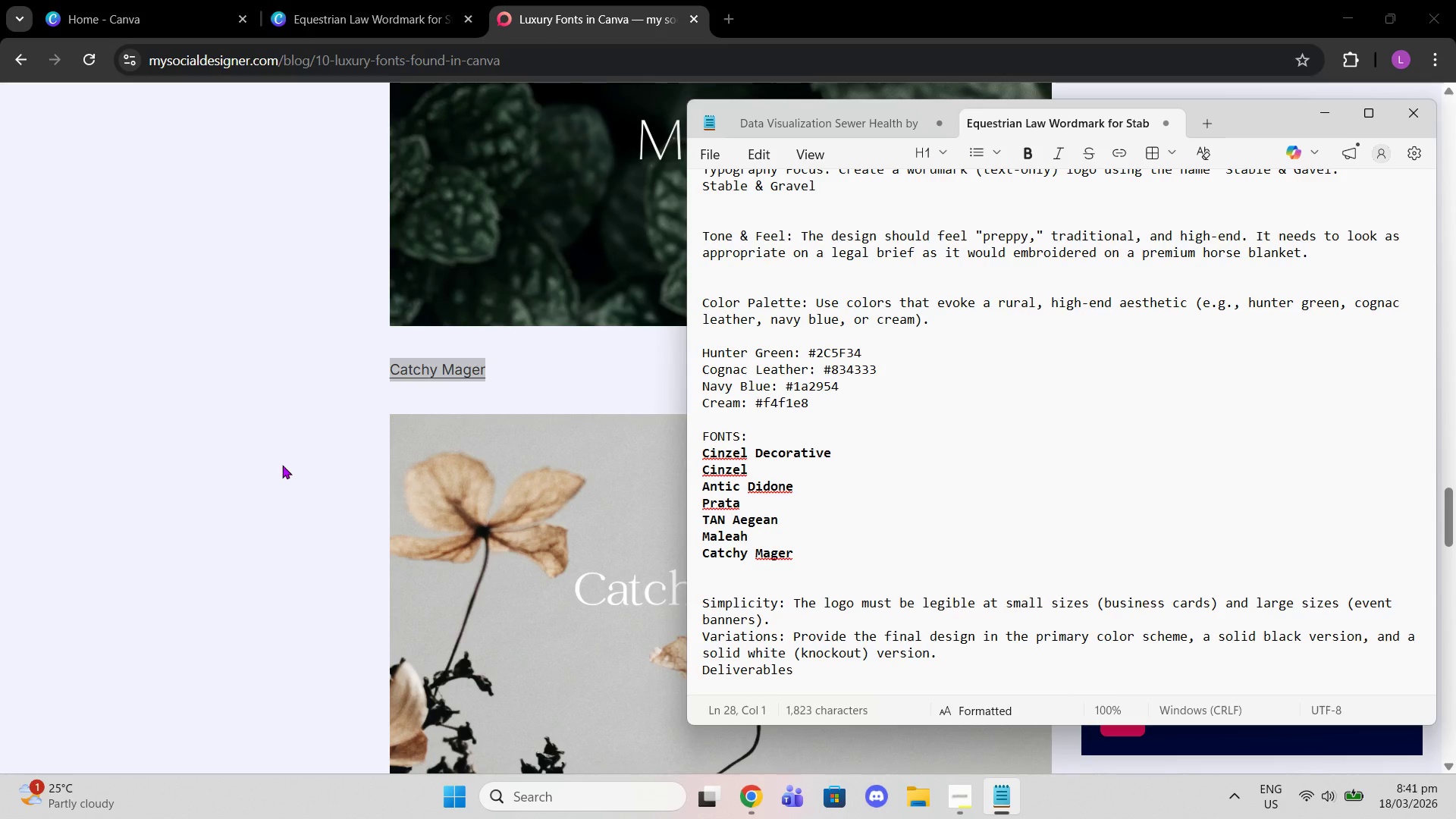 
left_click([281, 466])
 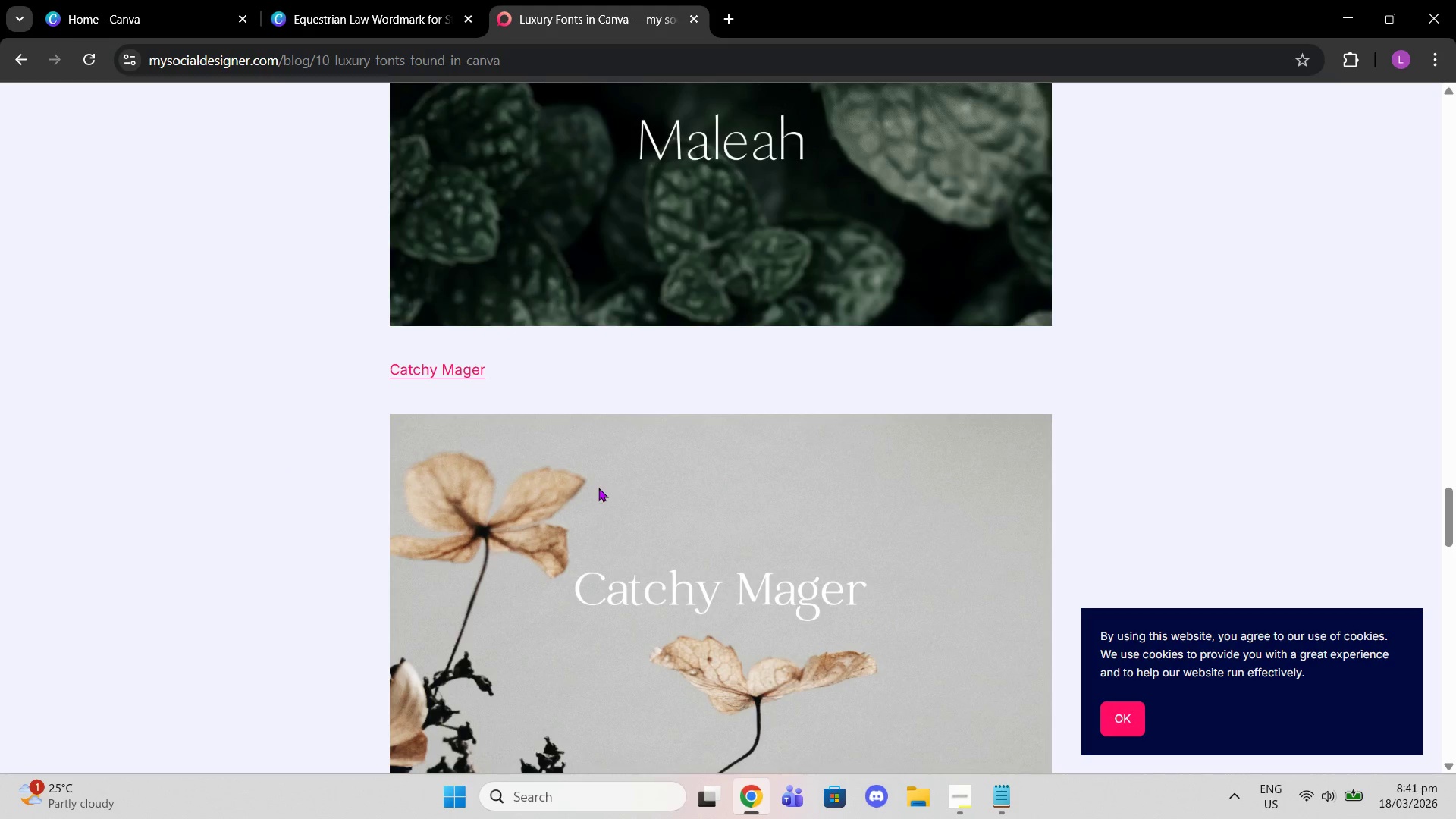 
scroll: coordinate [604, 489], scroll_direction: down, amount: 6.0
 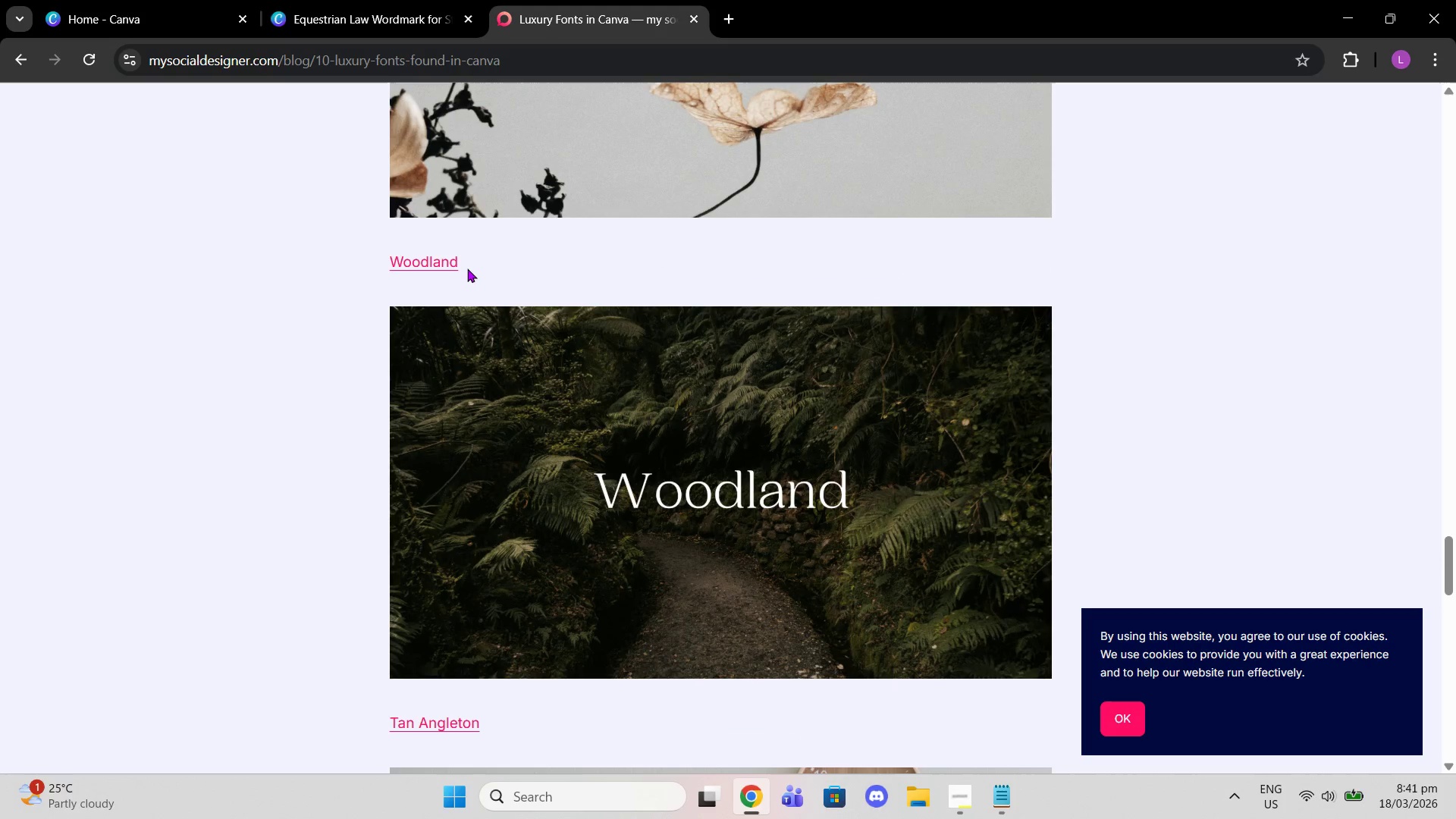 
left_click_drag(start_coordinate=[466, 265], to_coordinate=[383, 249])
 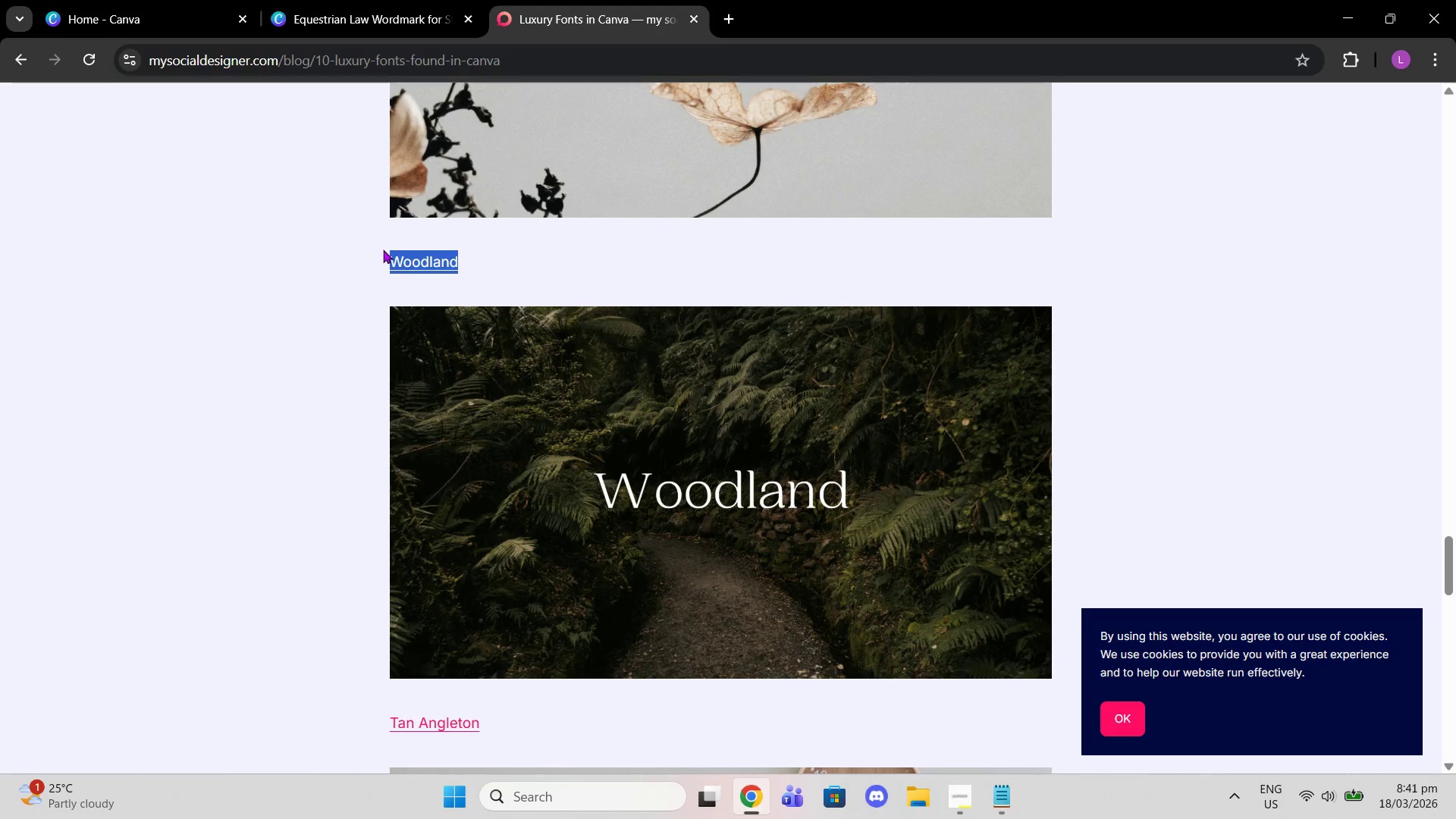 
key(Control+C)
 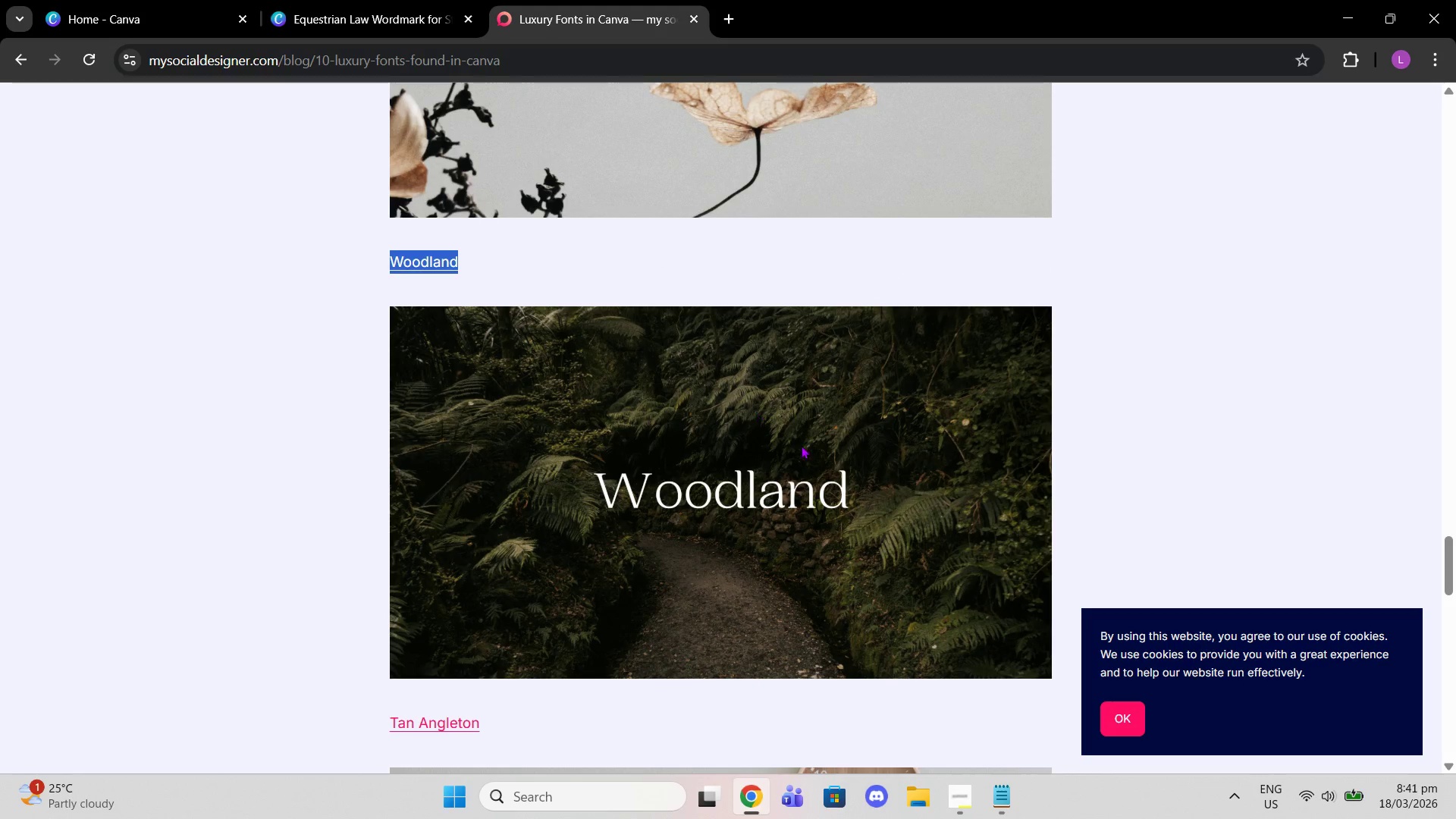 
scroll: coordinate [815, 489], scroll_direction: down, amount: 4.0
 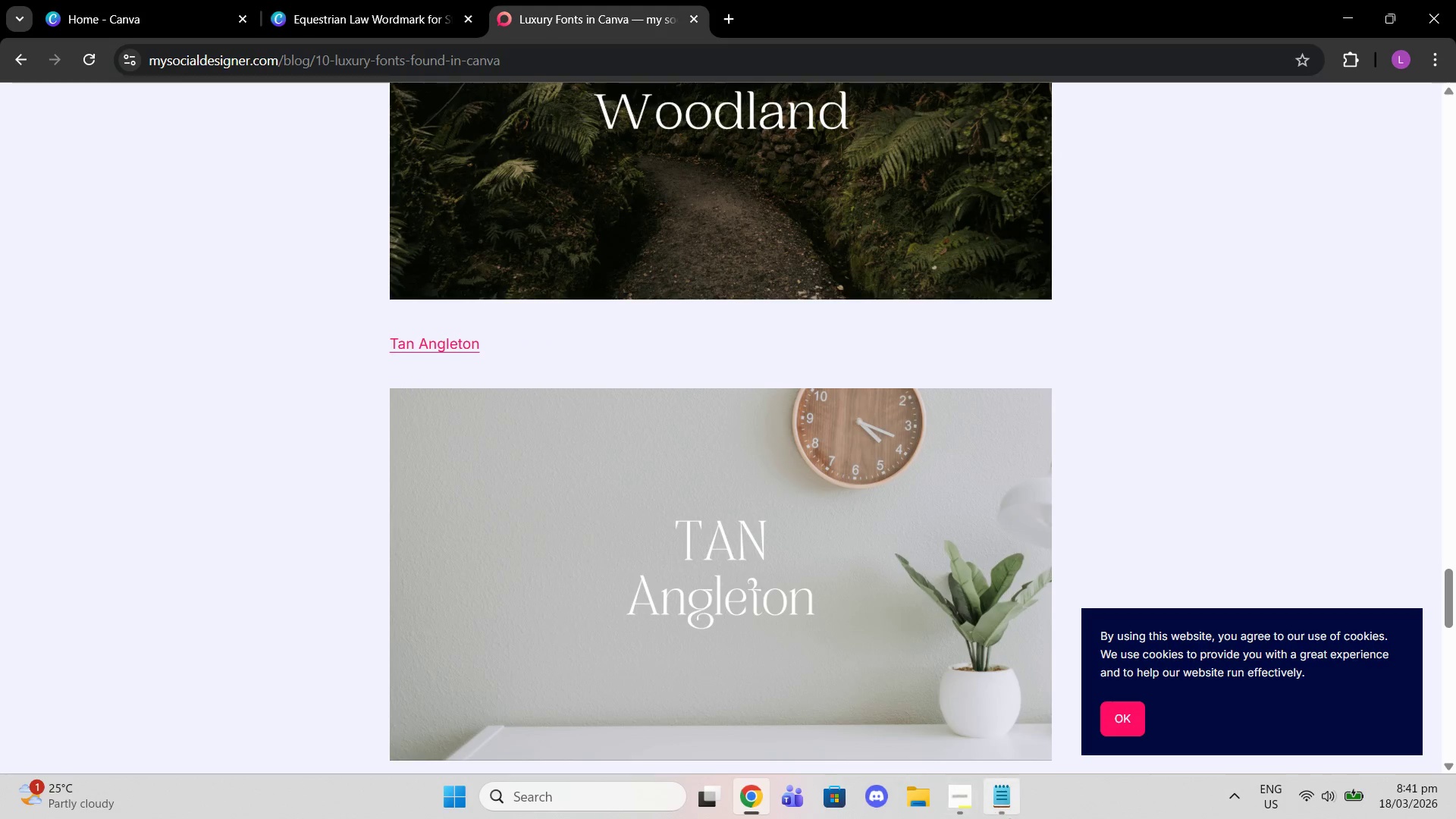 
left_click([1009, 818])
 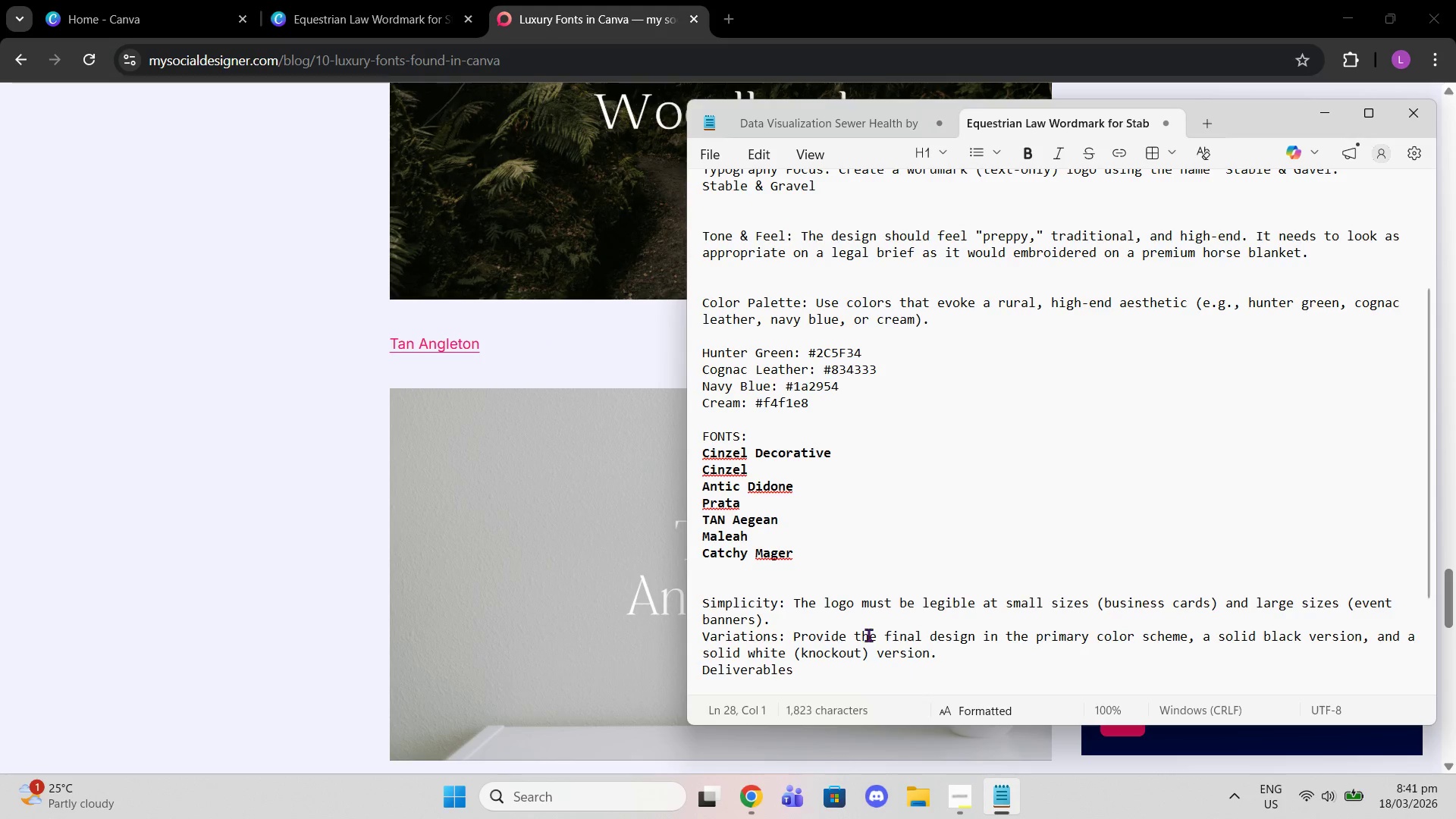 
key(Control+Shift+V)
 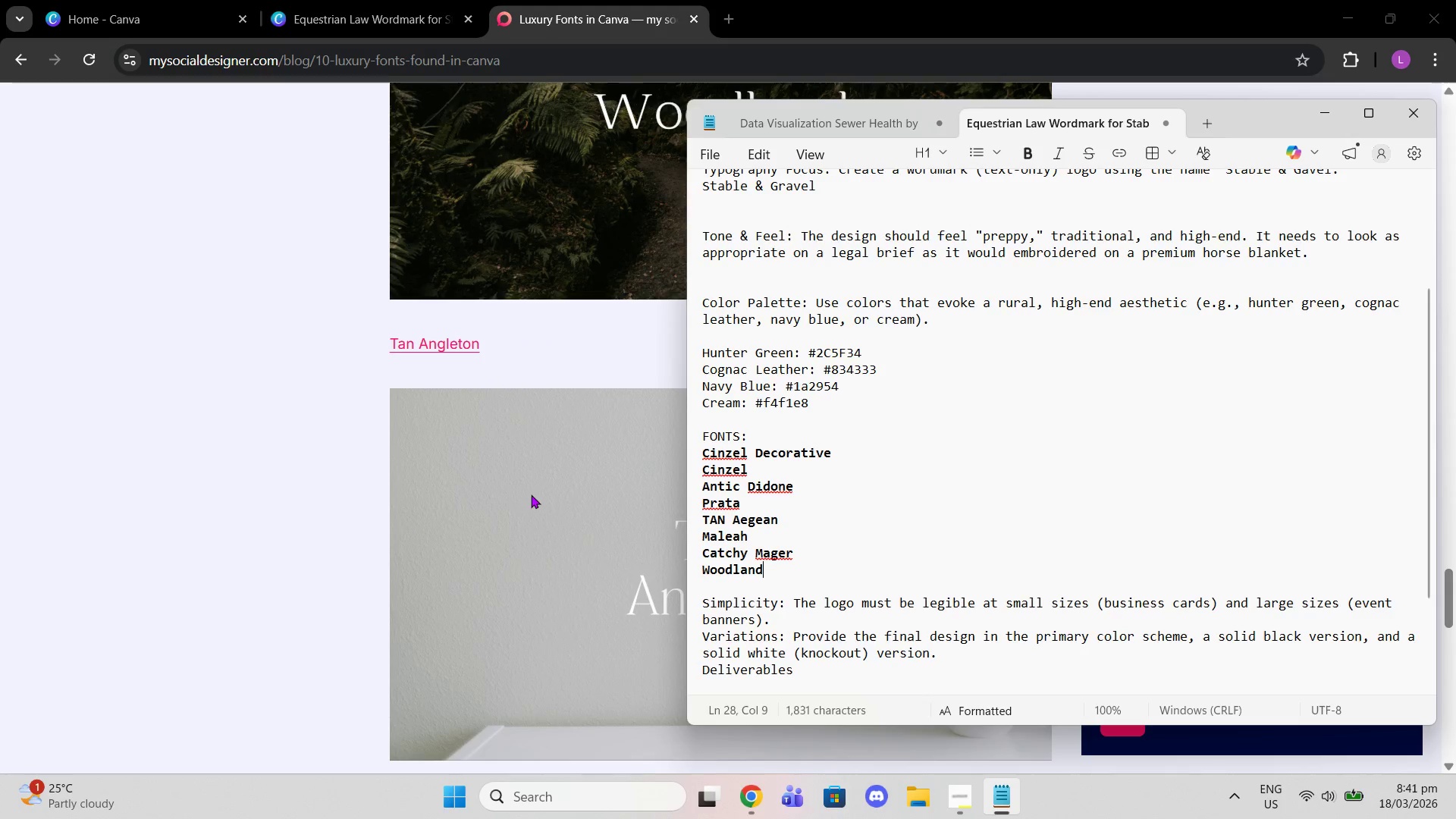 
scroll: coordinate [528, 494], scroll_direction: down, amount: 2.0
 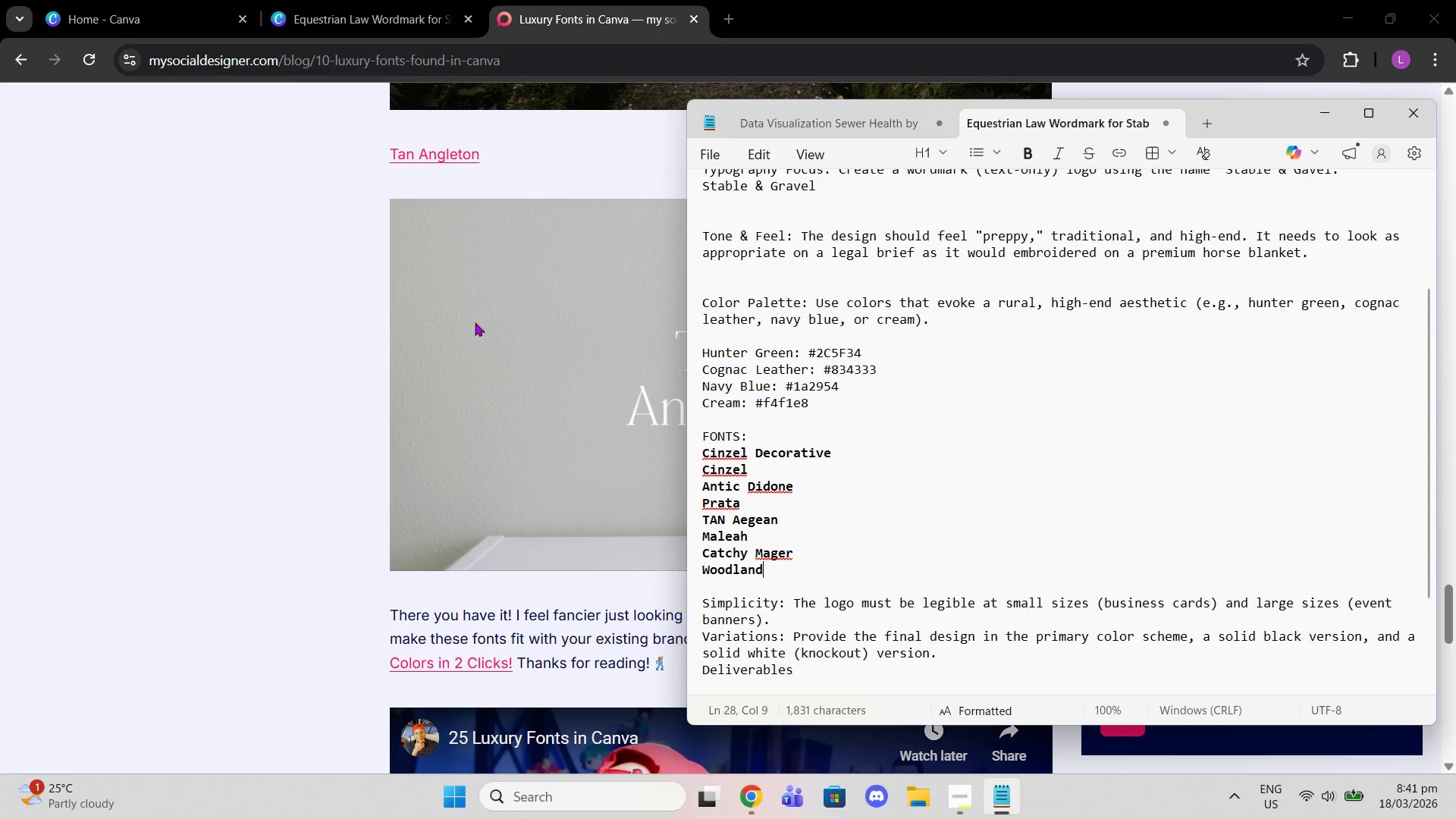 
left_click_drag(start_coordinate=[482, 154], to_coordinate=[334, 149])
 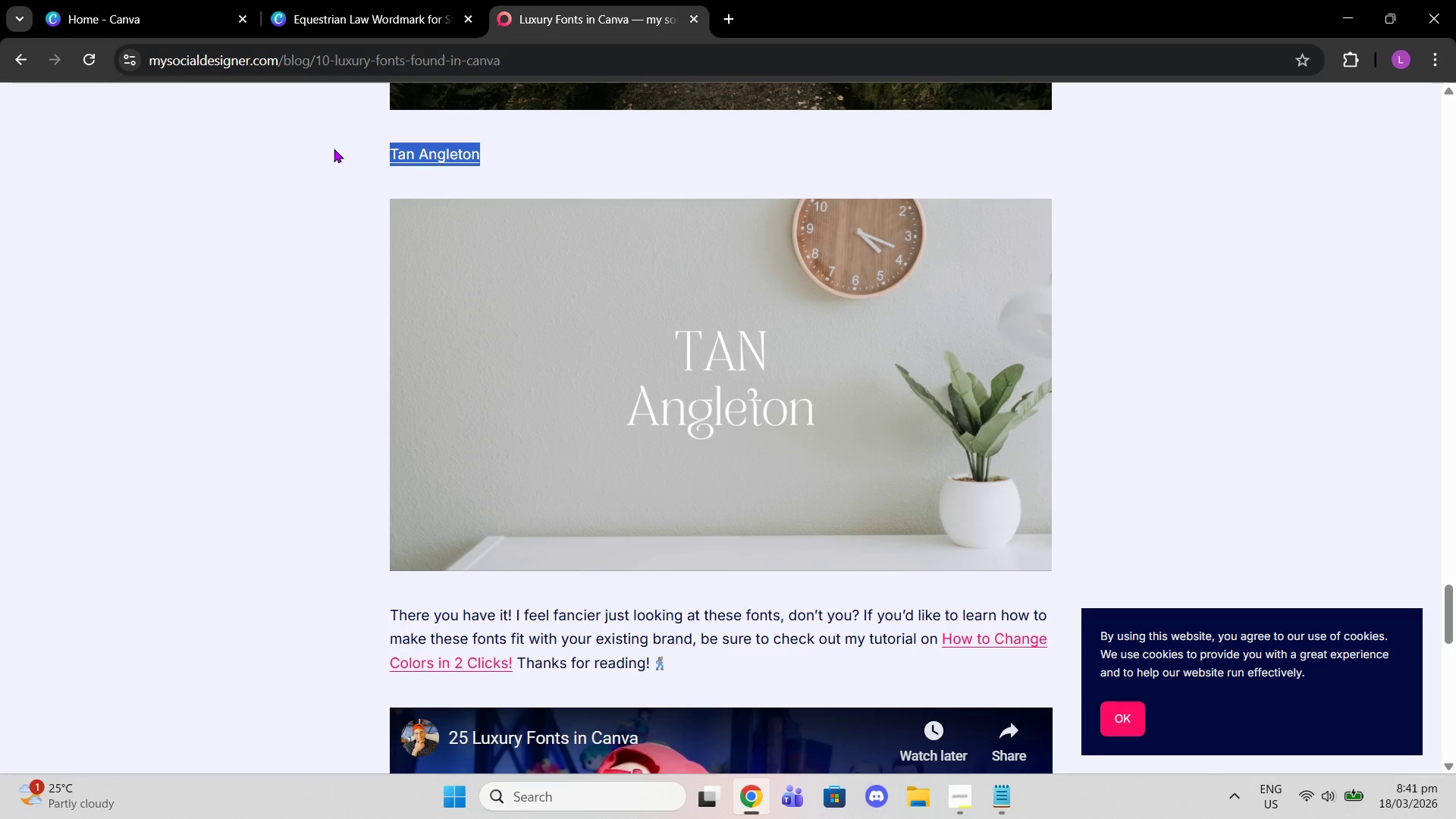 
key(Control+C)
 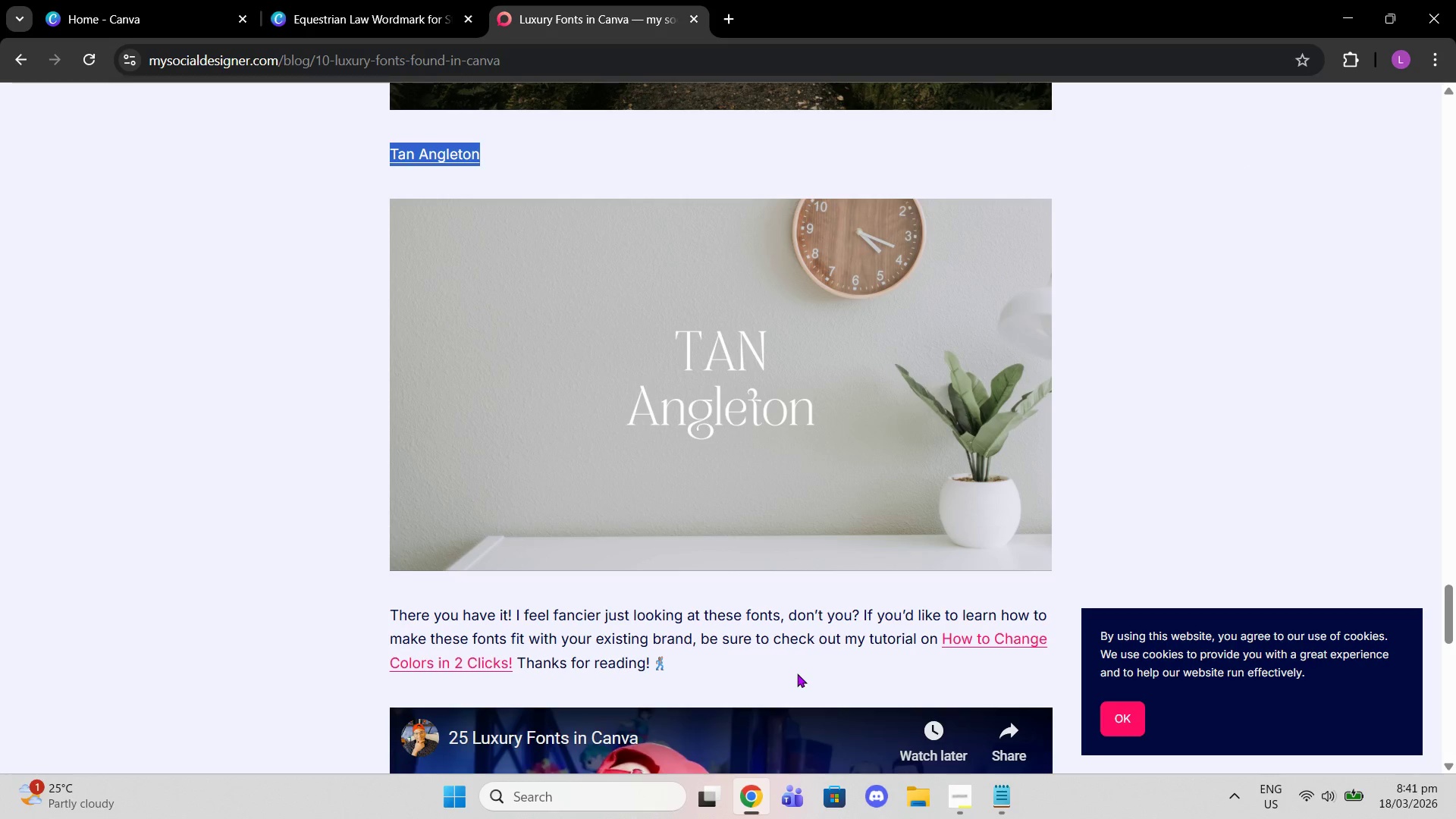 
scroll: coordinate [984, 731], scroll_direction: down, amount: 8.0
 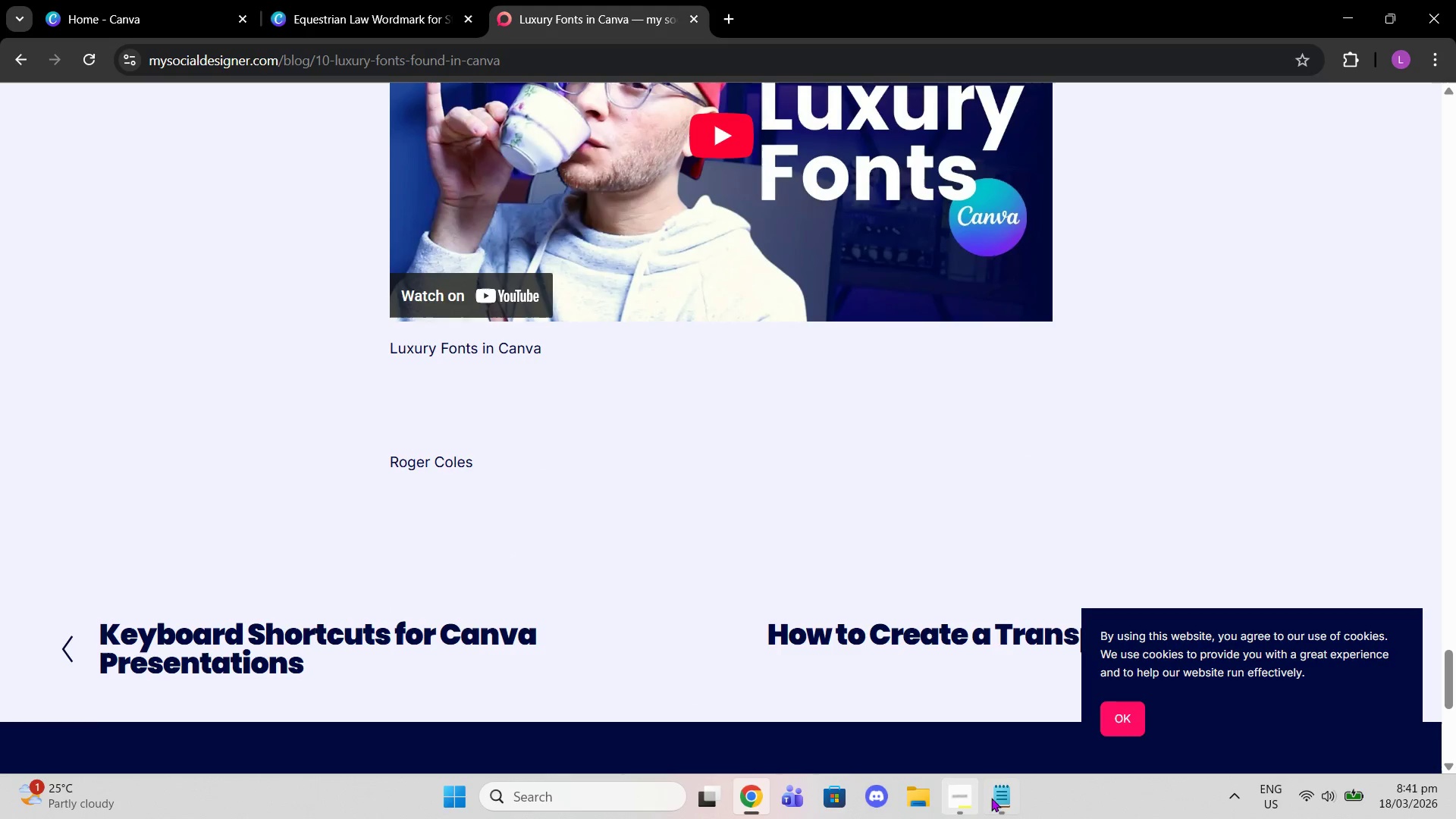 
left_click([1000, 799])
 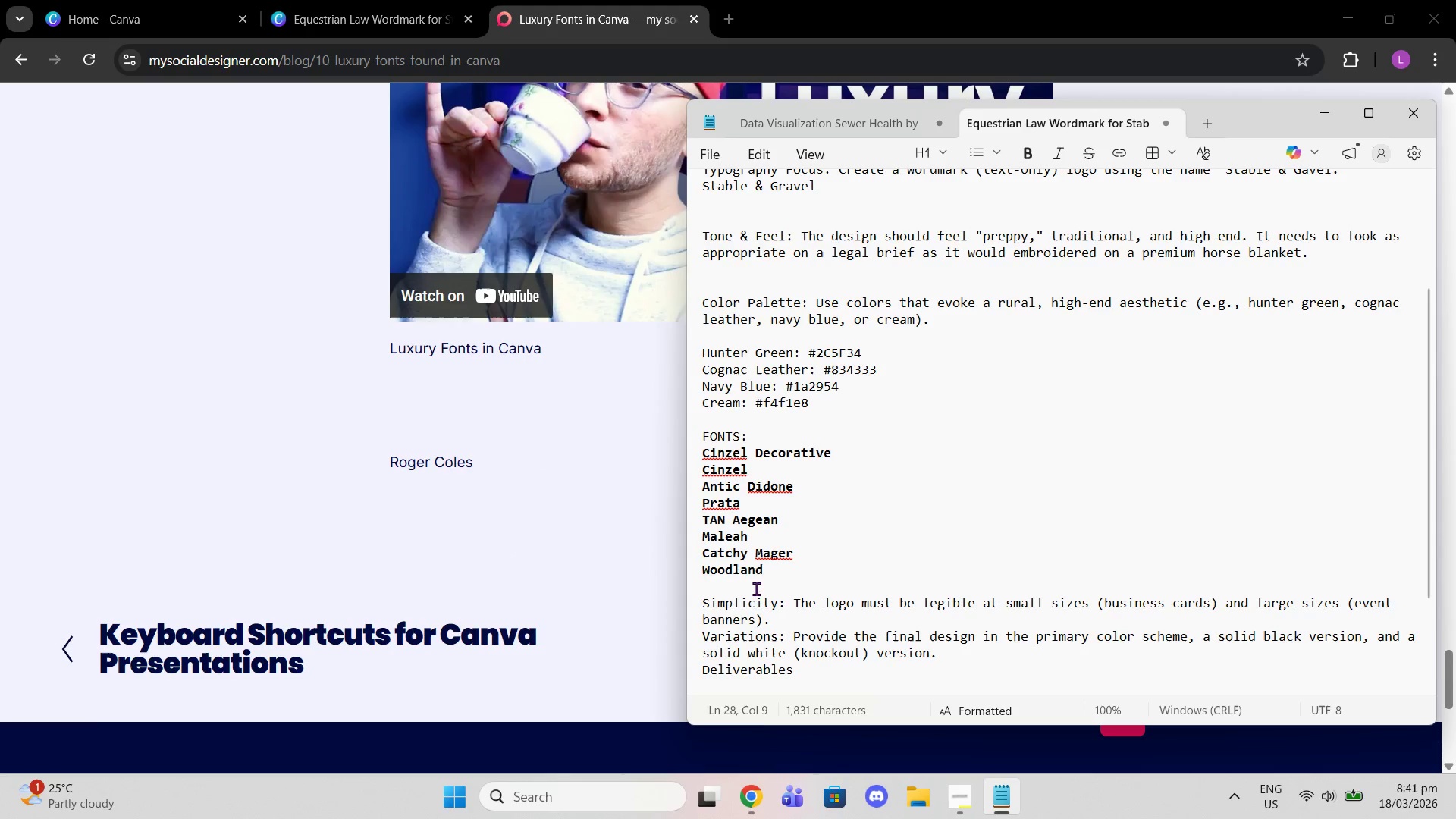 
left_click([747, 577])
 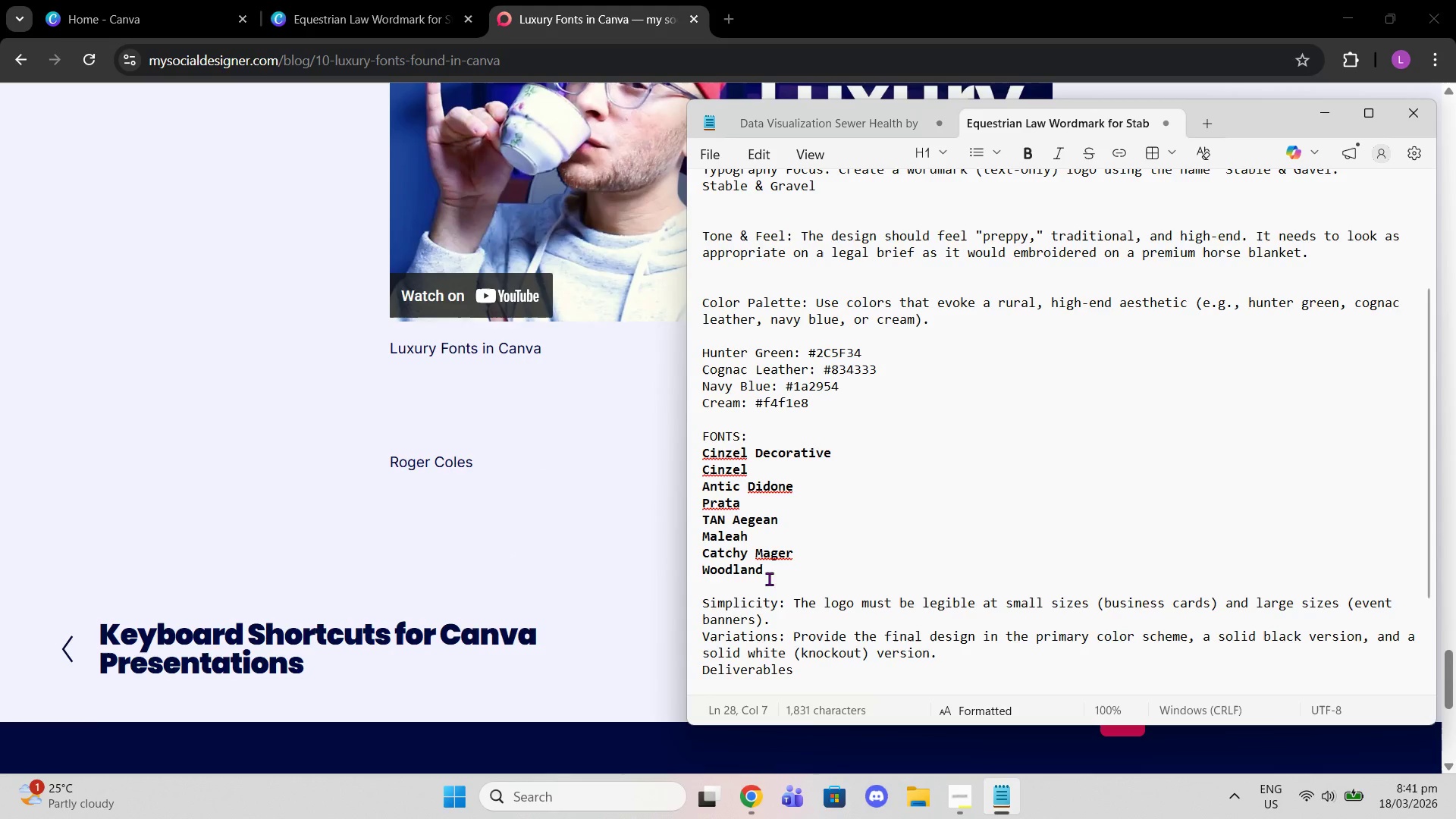 
left_click([786, 567])
 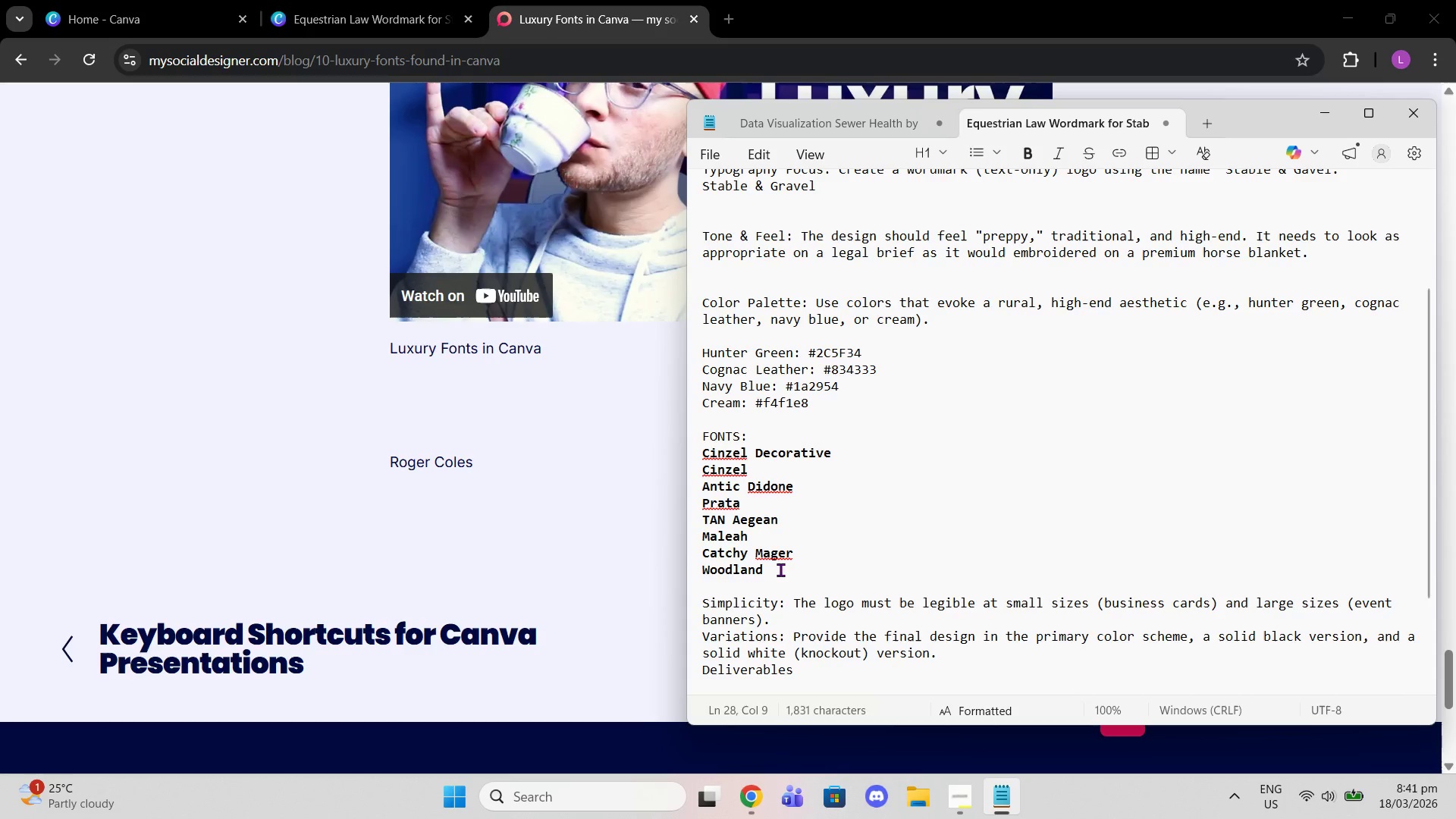 
wait(8.7)
 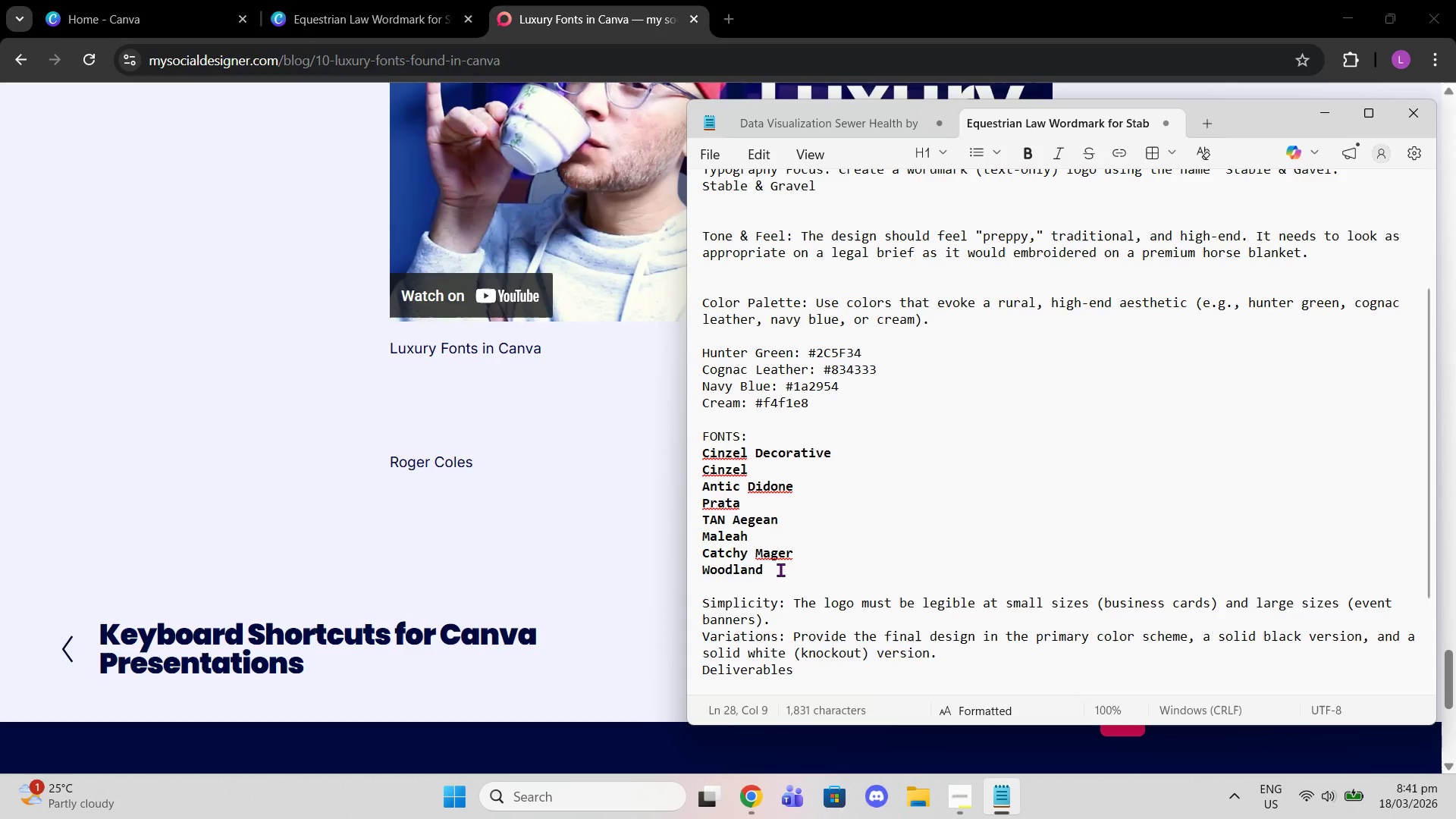 
scroll: coordinate [736, 574], scroll_direction: down, amount: 5.0
 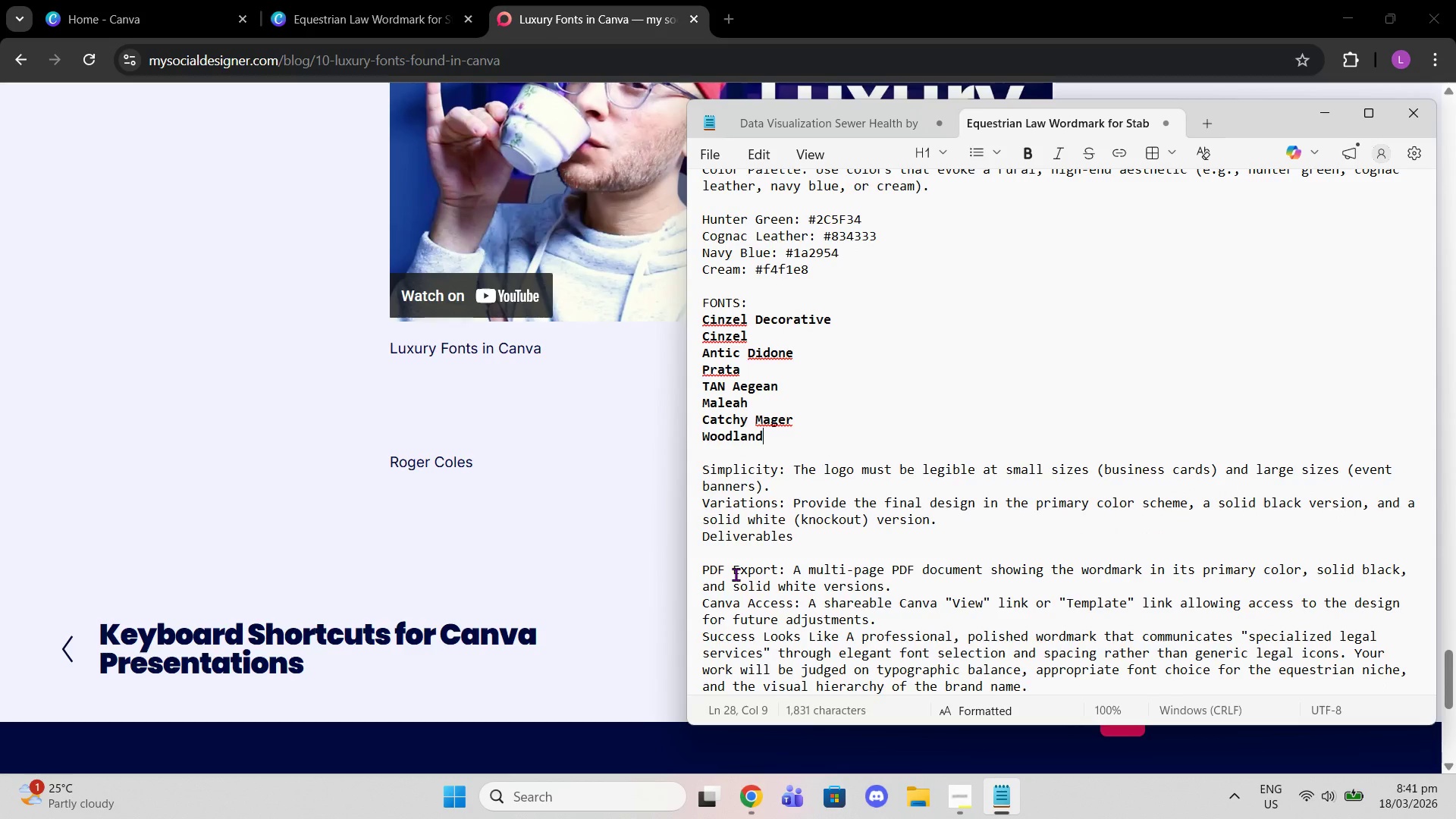 
wait(6.72)
 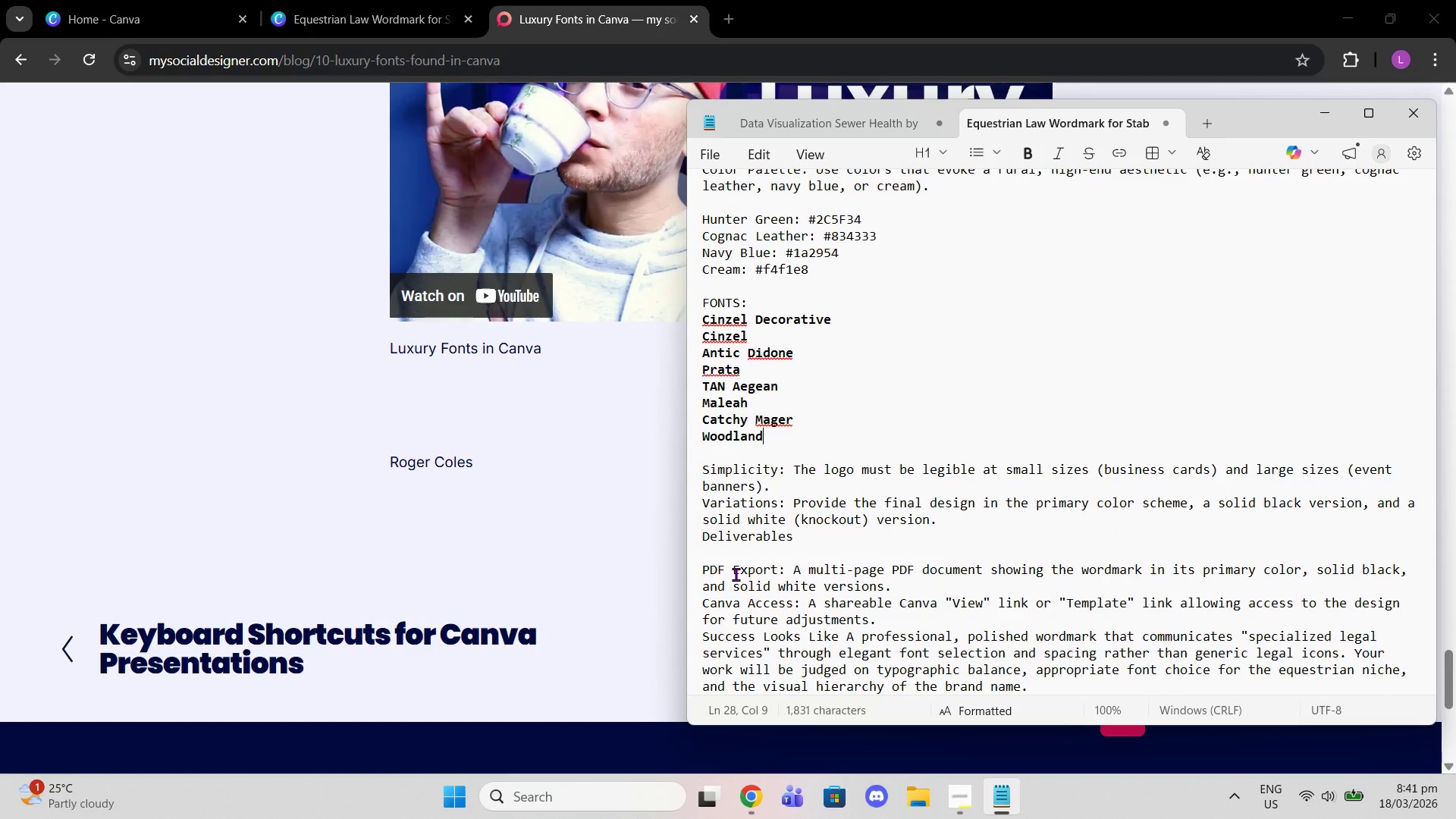 
key(Enter)
 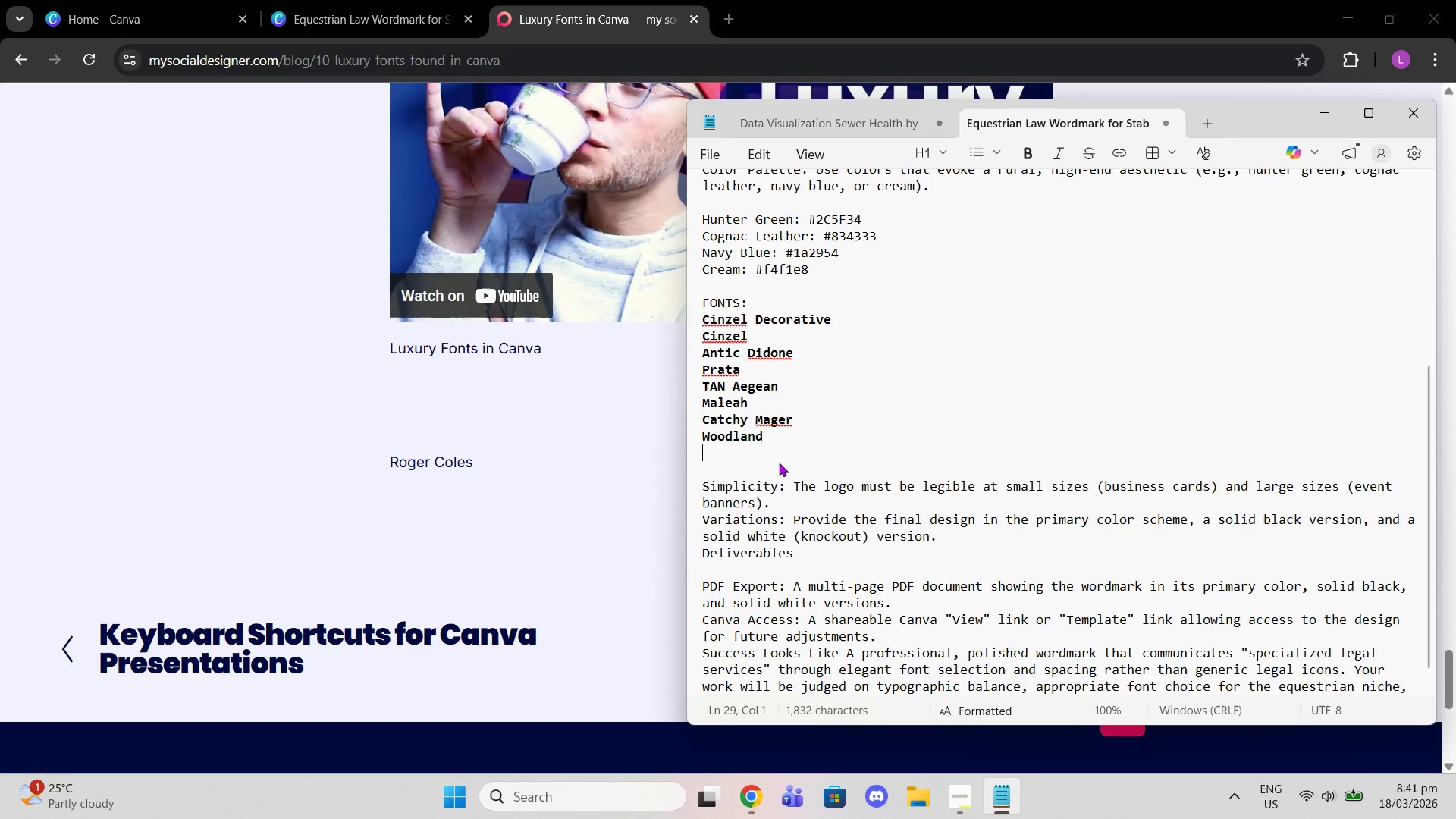 
key(Control+Shift+V)
 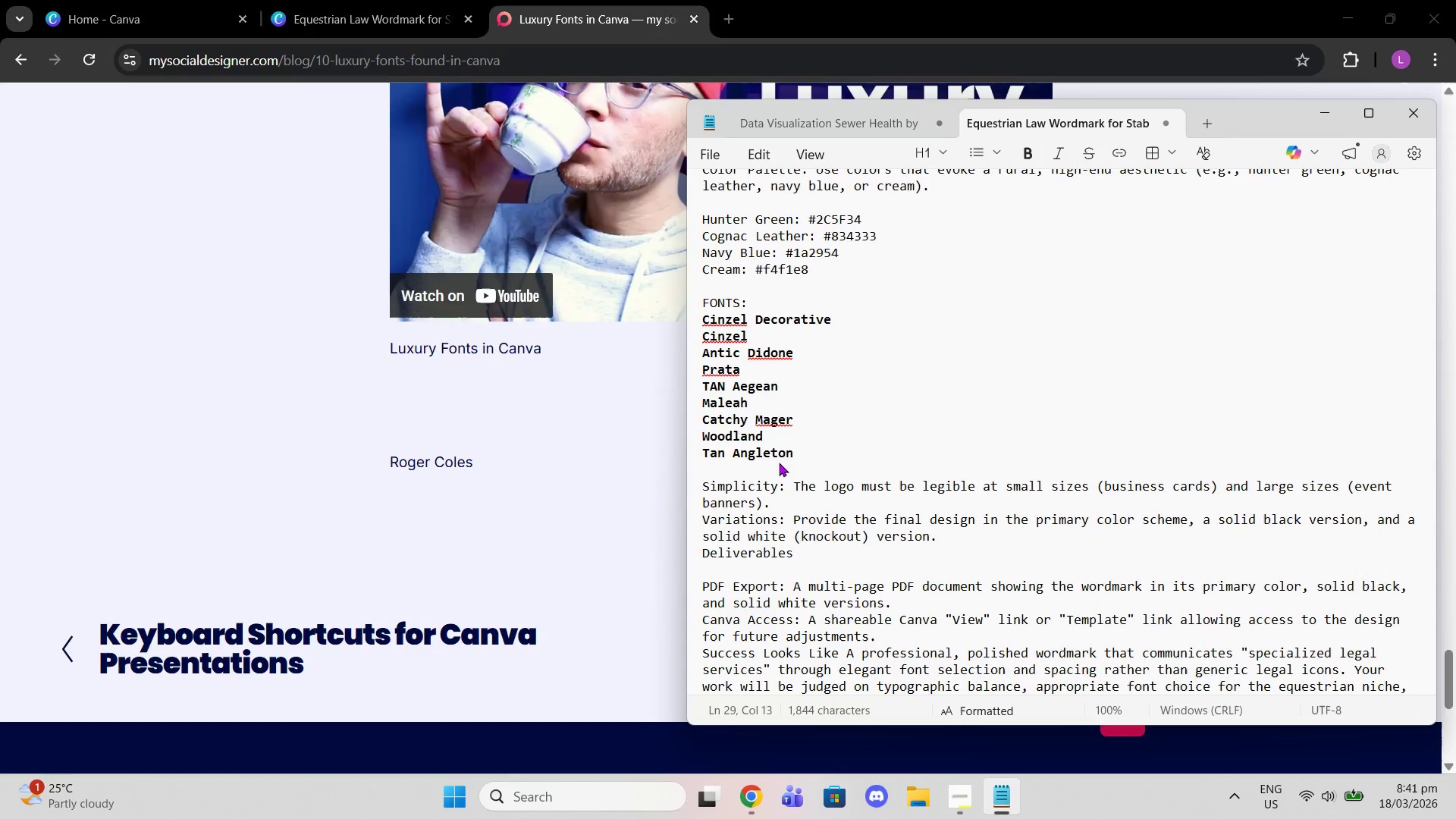 
key(Enter)
 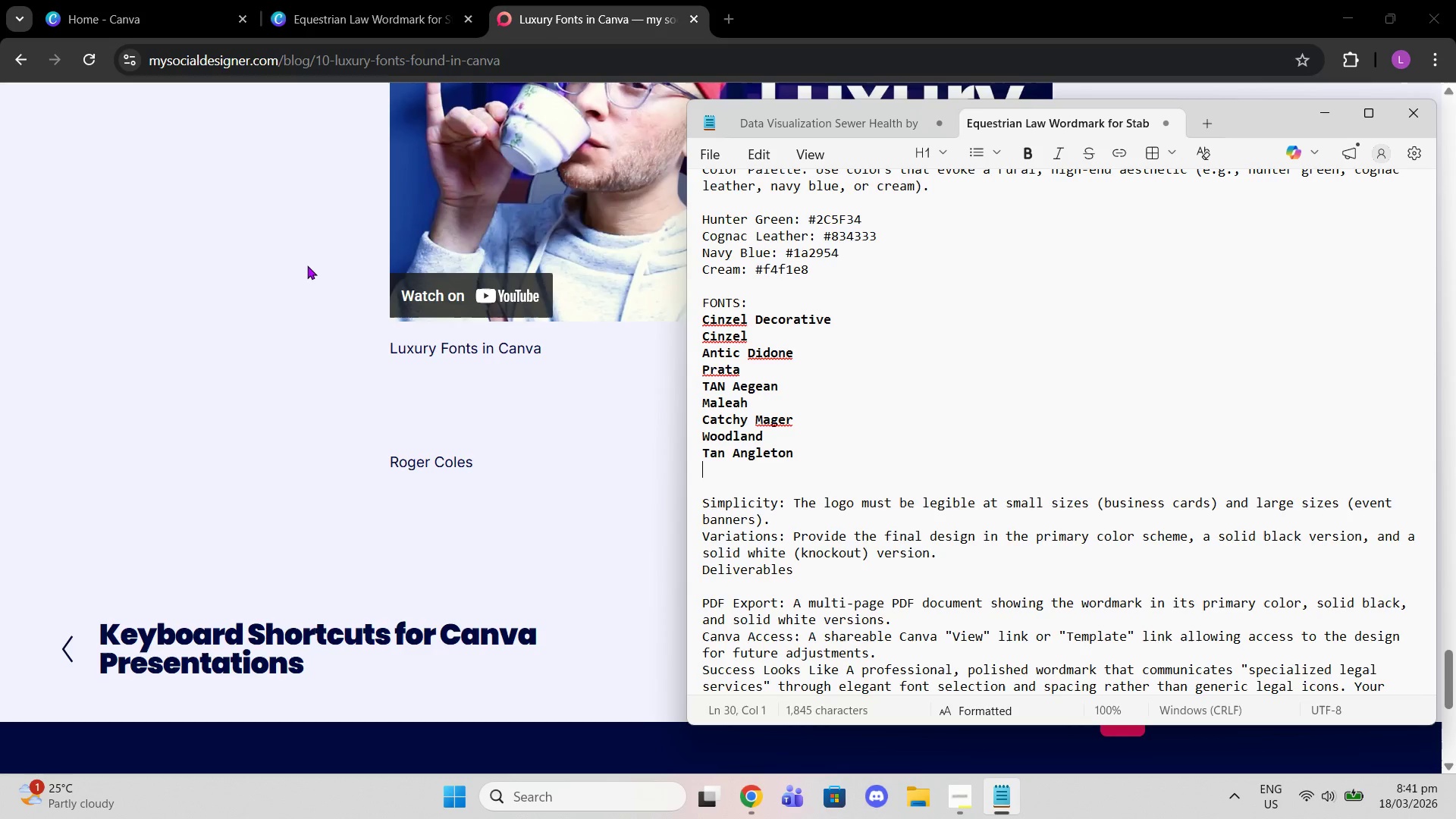 
wait(7.47)
 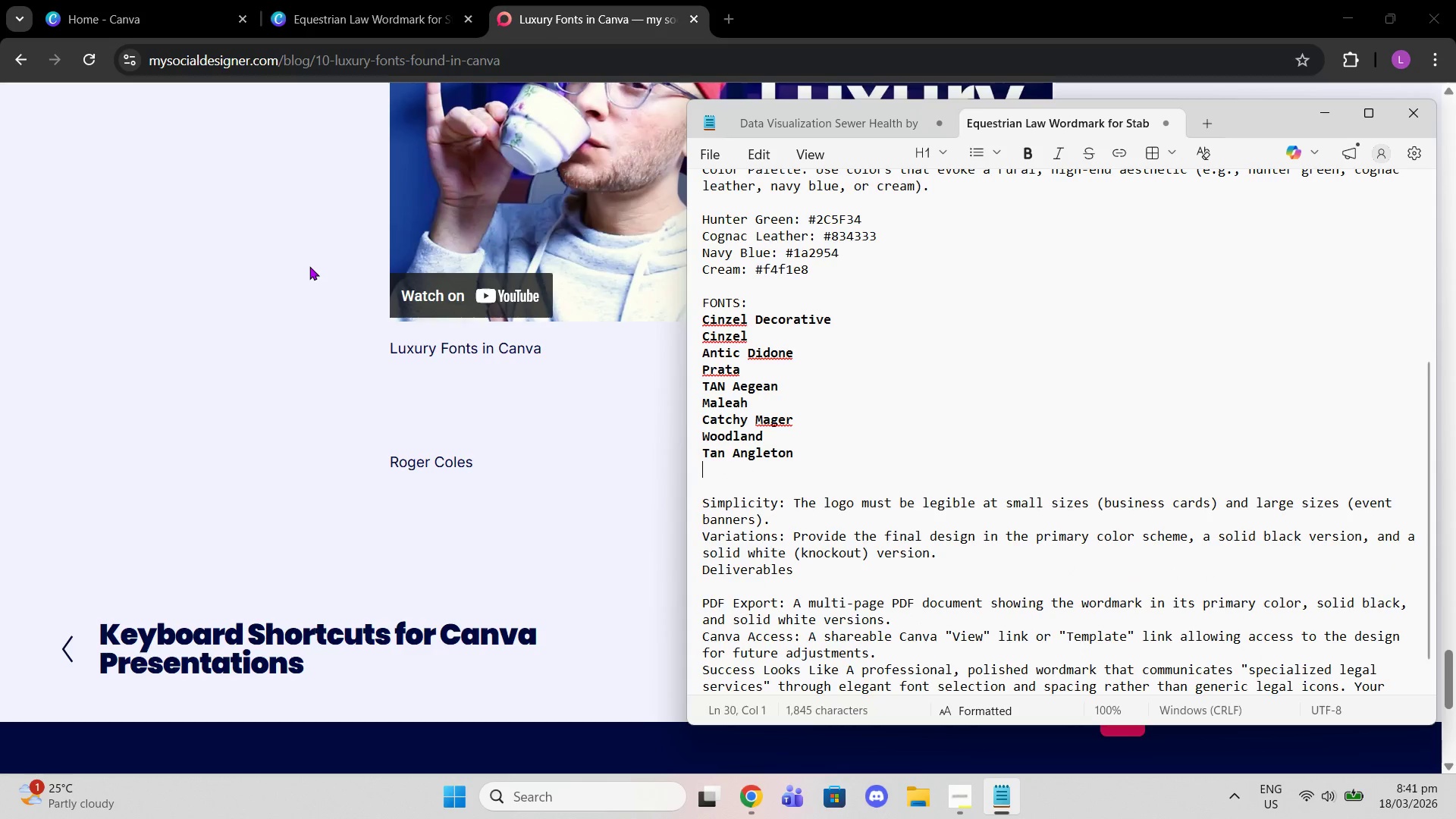 
scroll: coordinate [306, 258], scroll_direction: down, amount: 1.0
 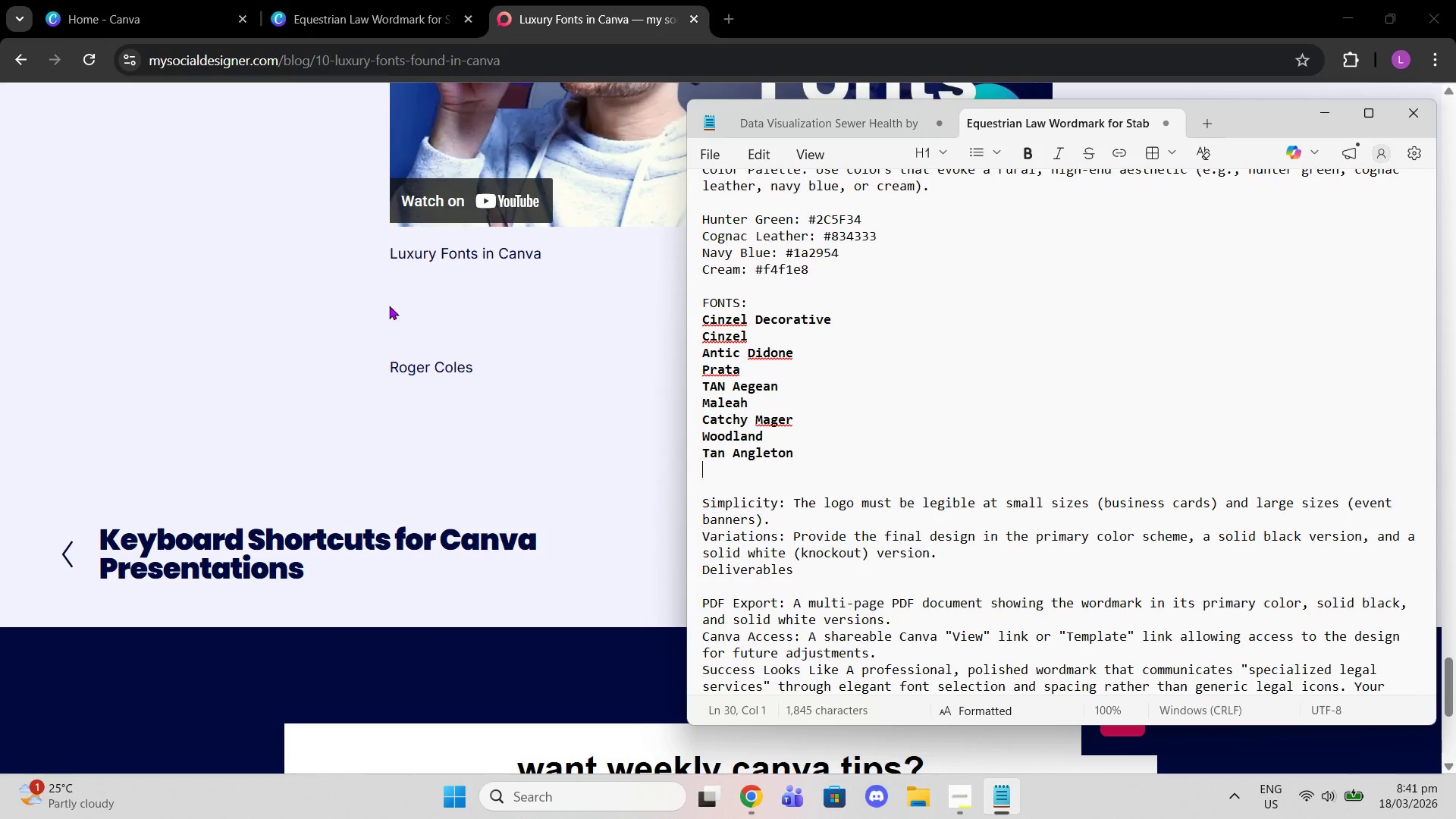 
scroll: coordinate [388, 306], scroll_direction: up, amount: 3.0
 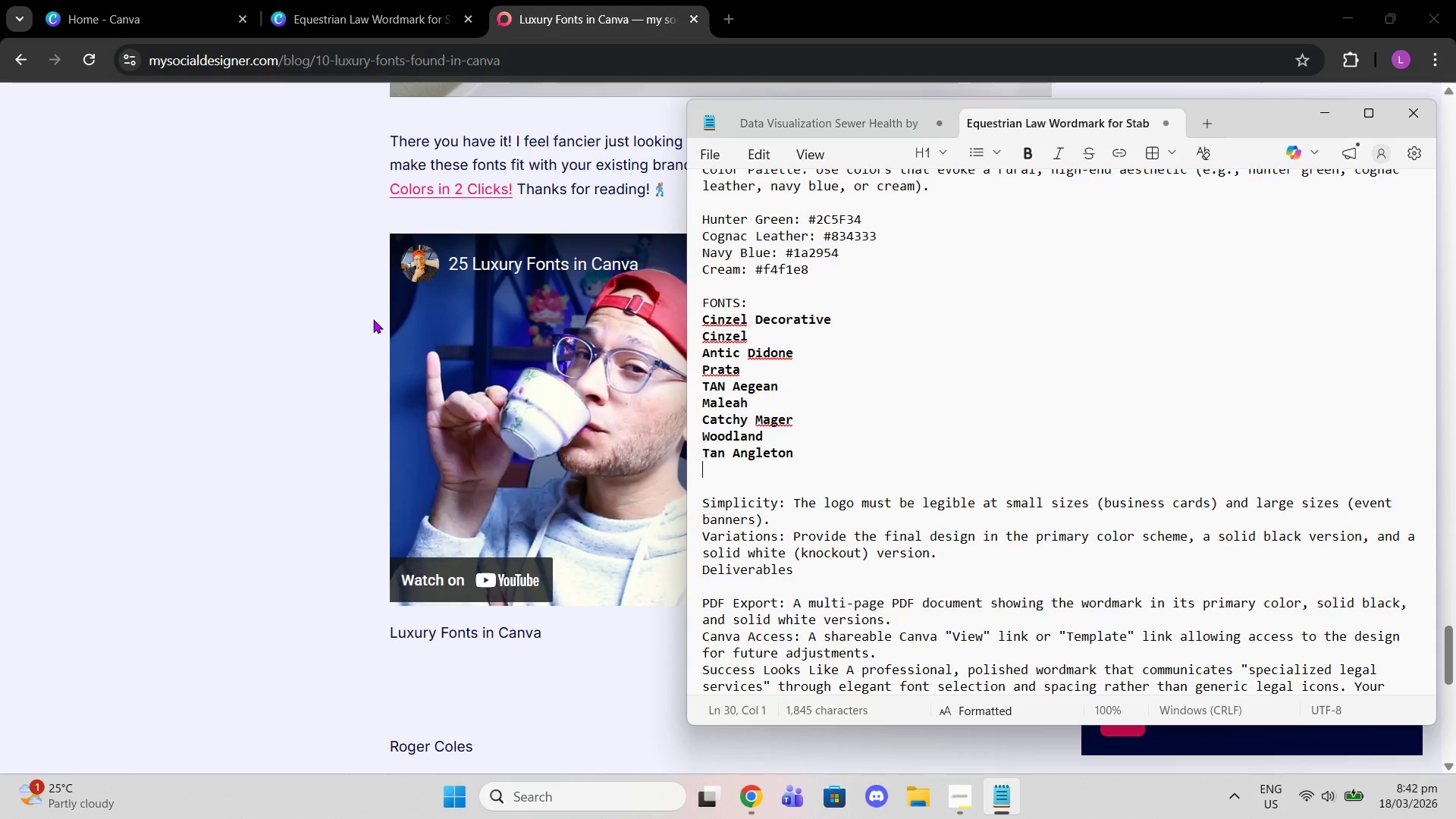 
left_click([184, 326])
 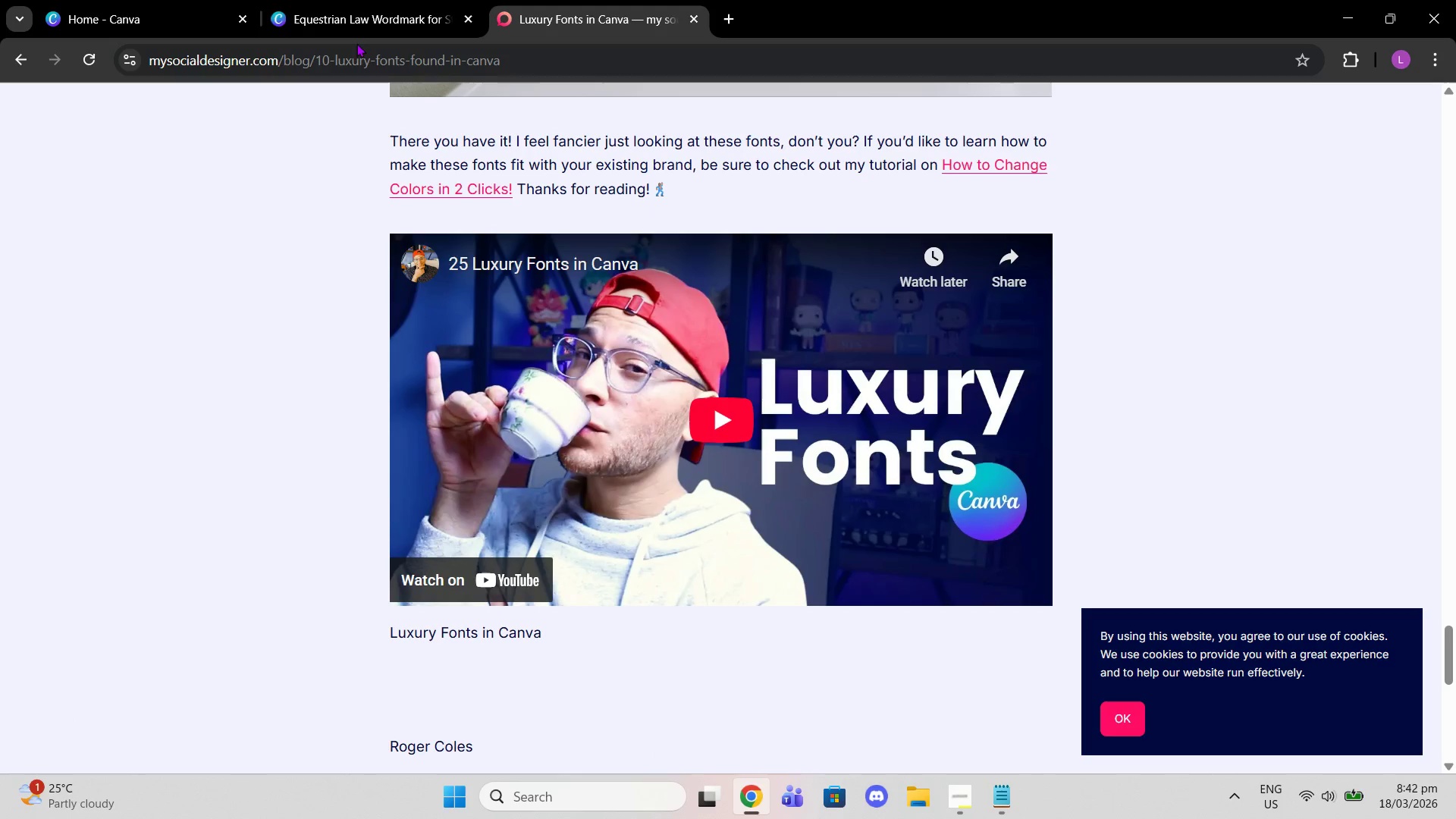 
mouse_move([353, 53])
 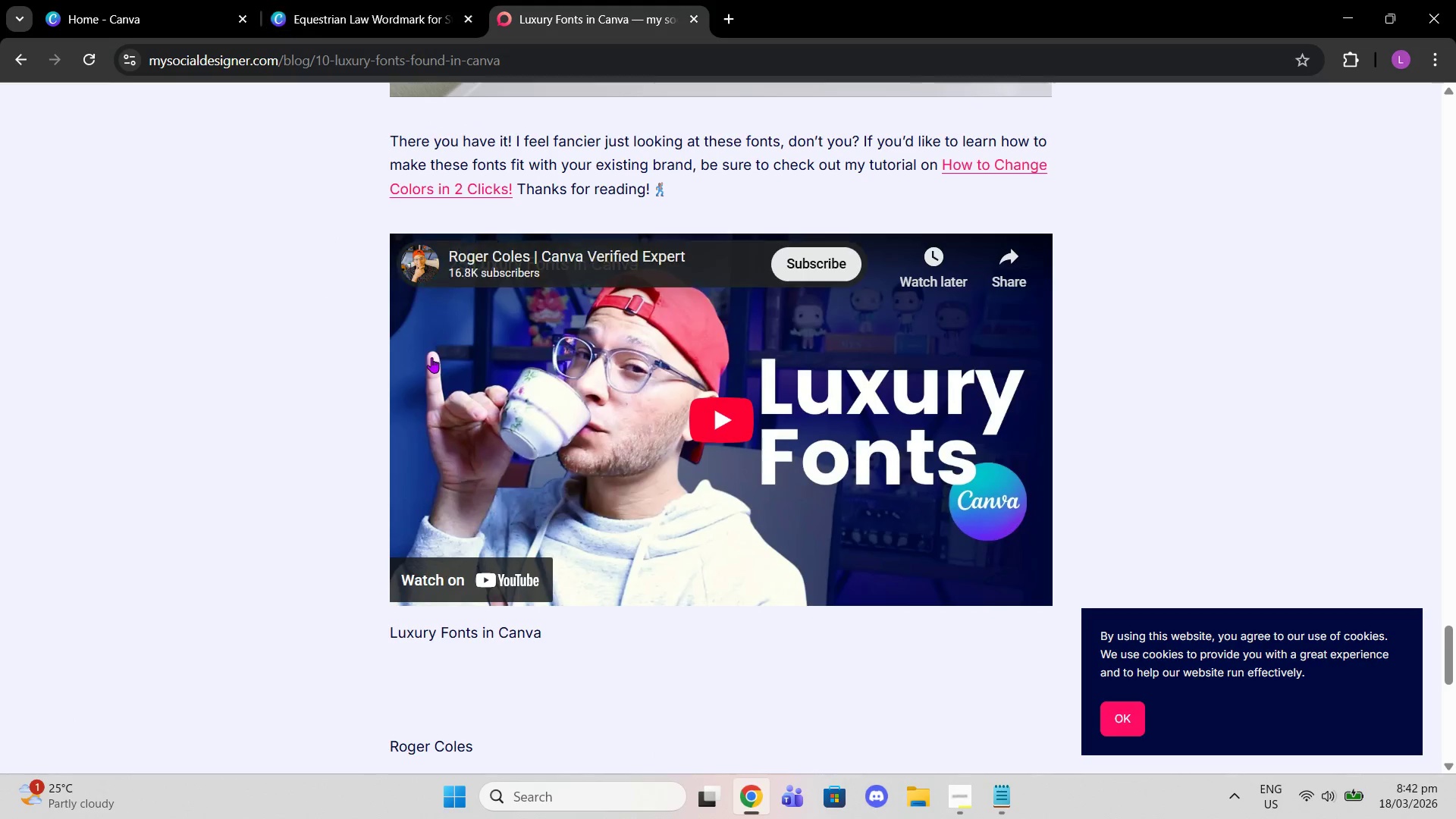 
scroll: coordinate [433, 357], scroll_direction: up, amount: 12.0
 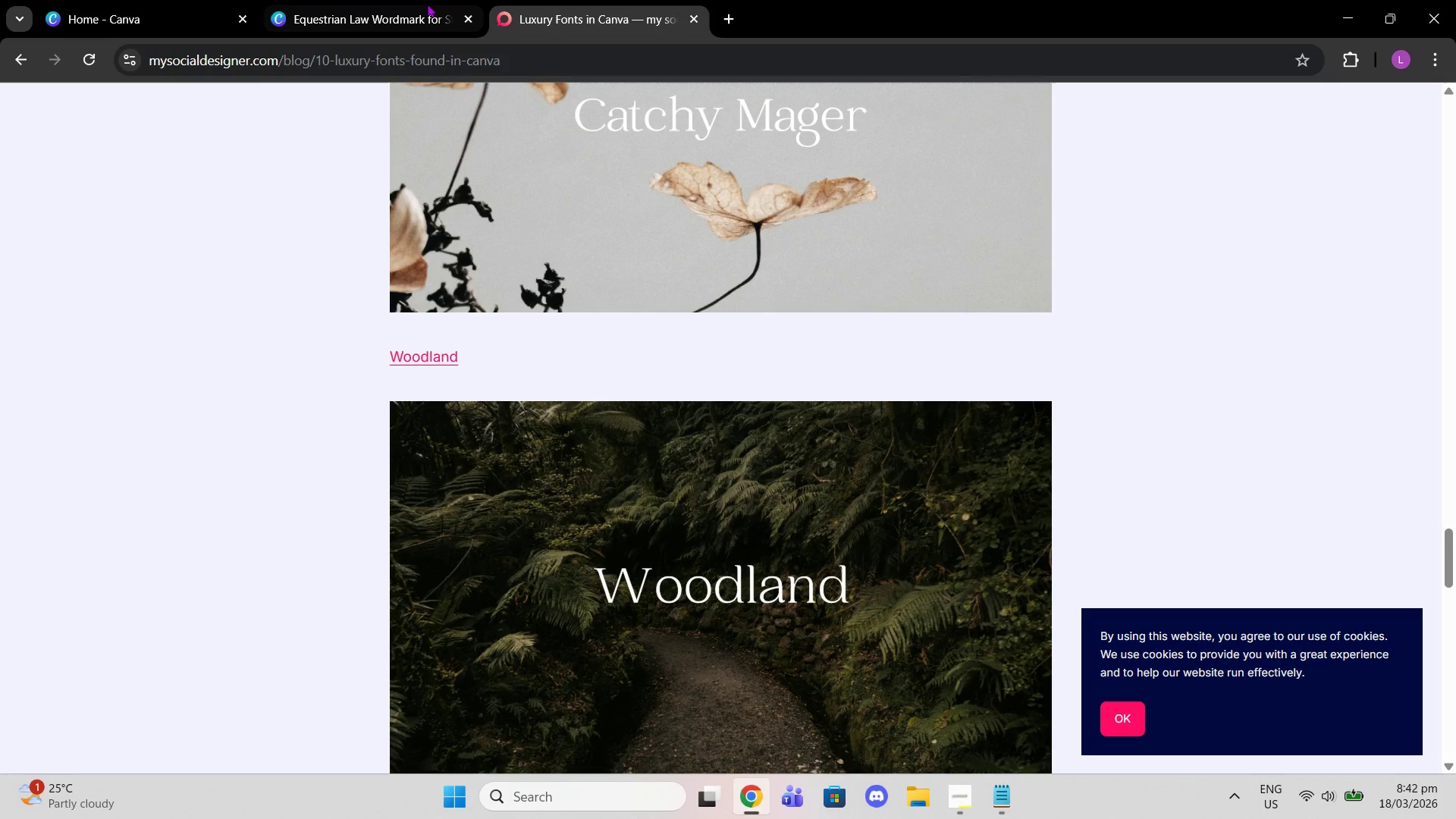 
left_click([425, 2])
 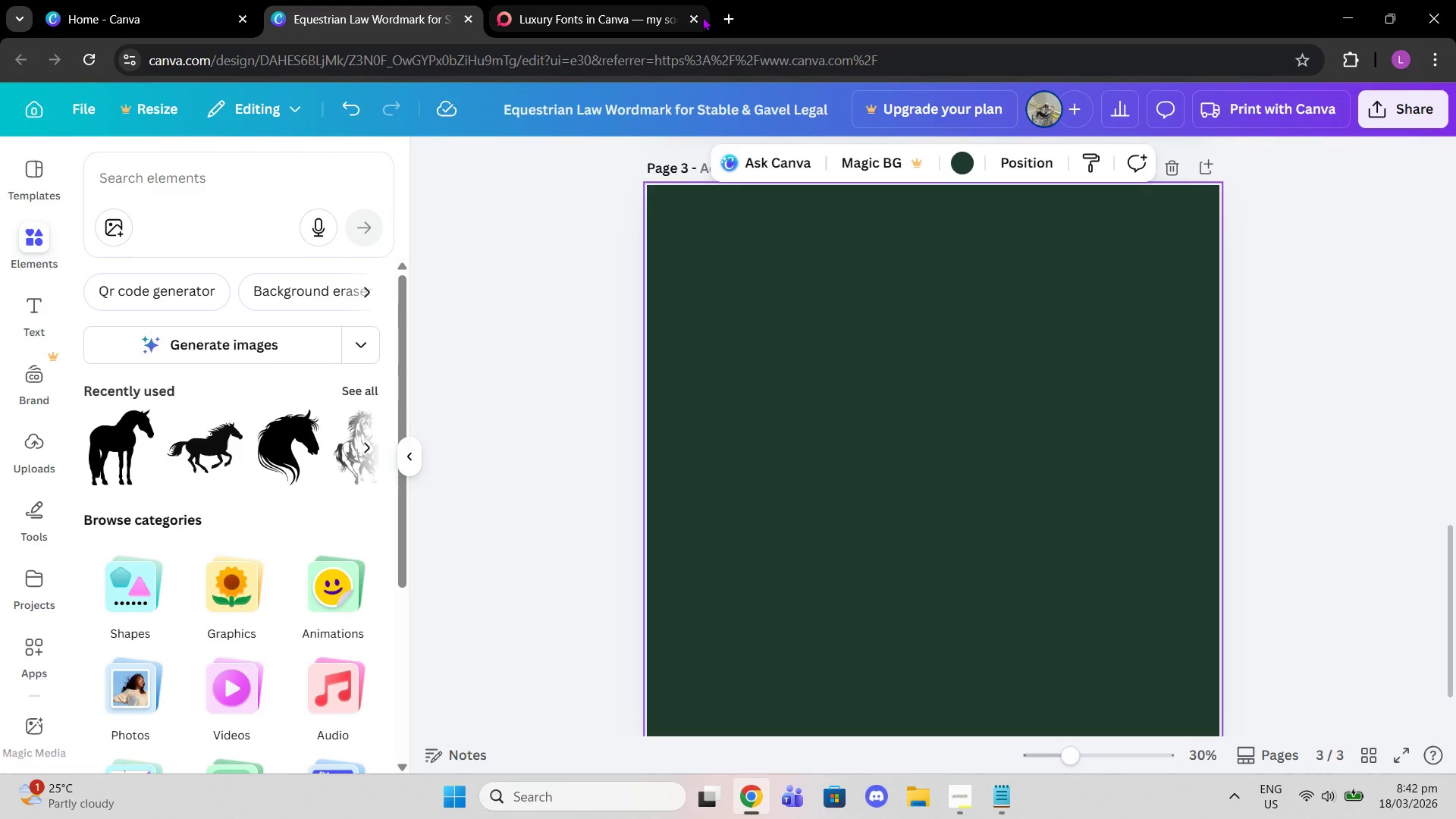 
left_click([695, 17])
 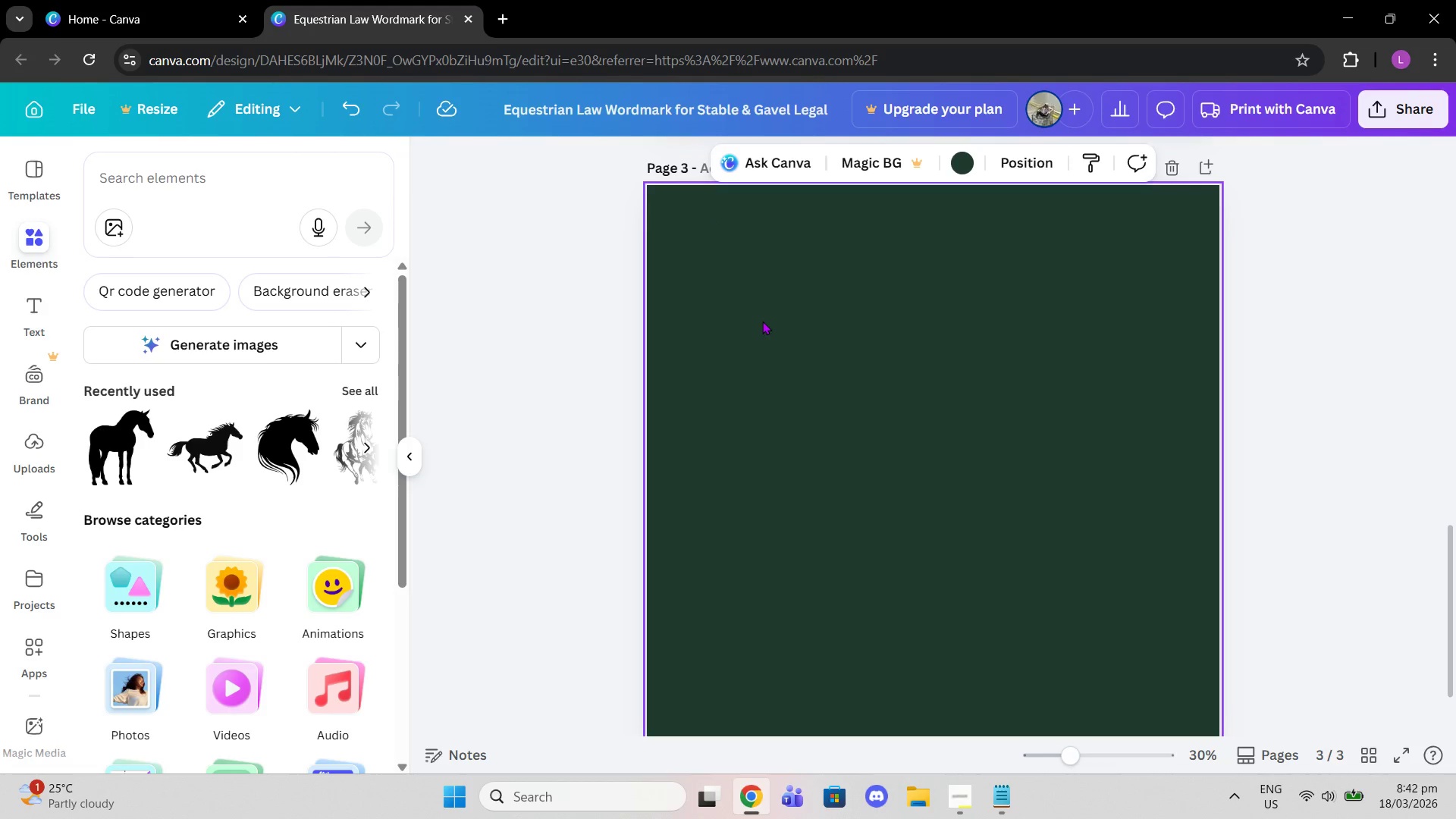 
scroll: coordinate [828, 326], scroll_direction: up, amount: 5.0
 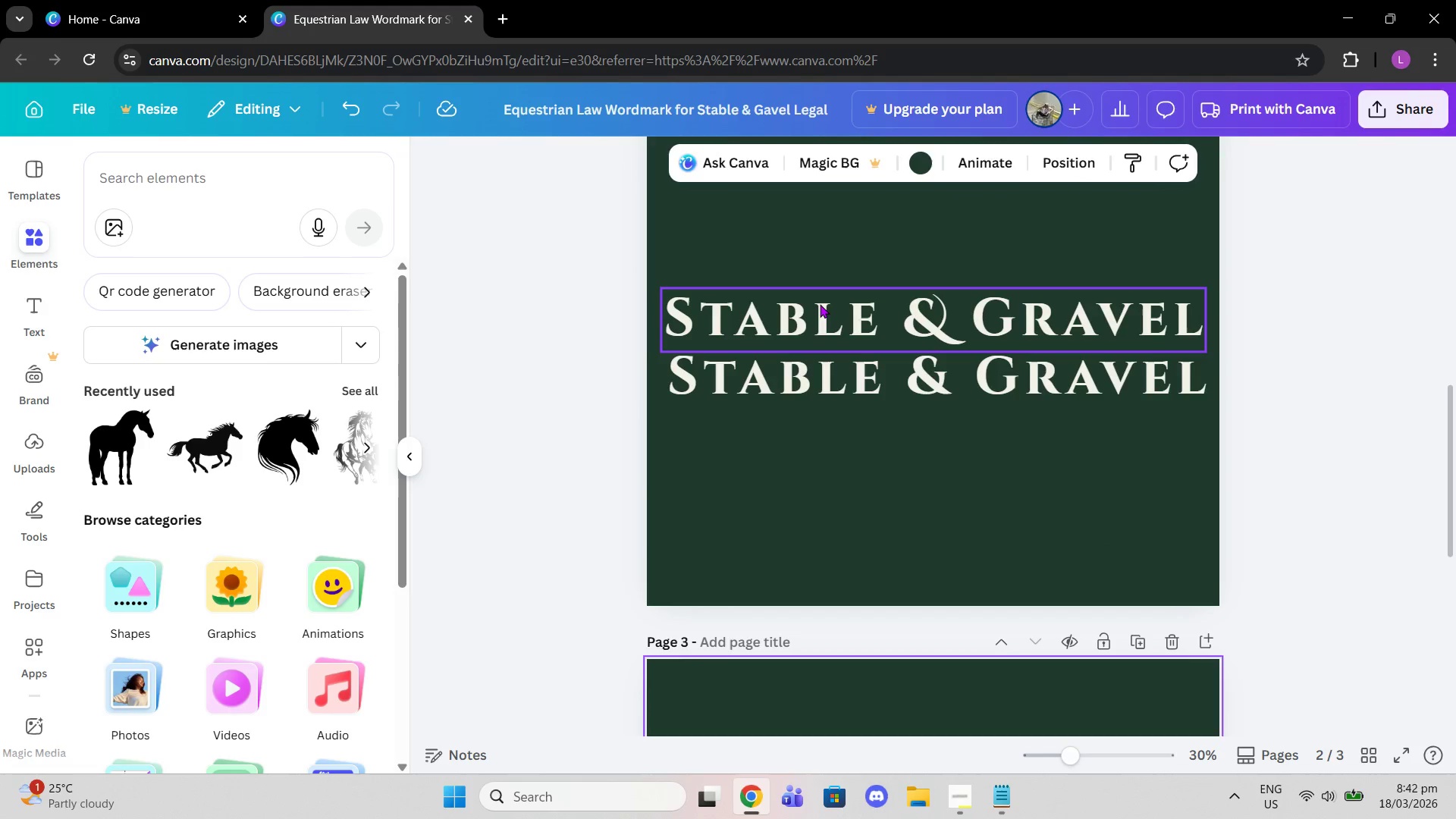 
left_click([820, 304])
 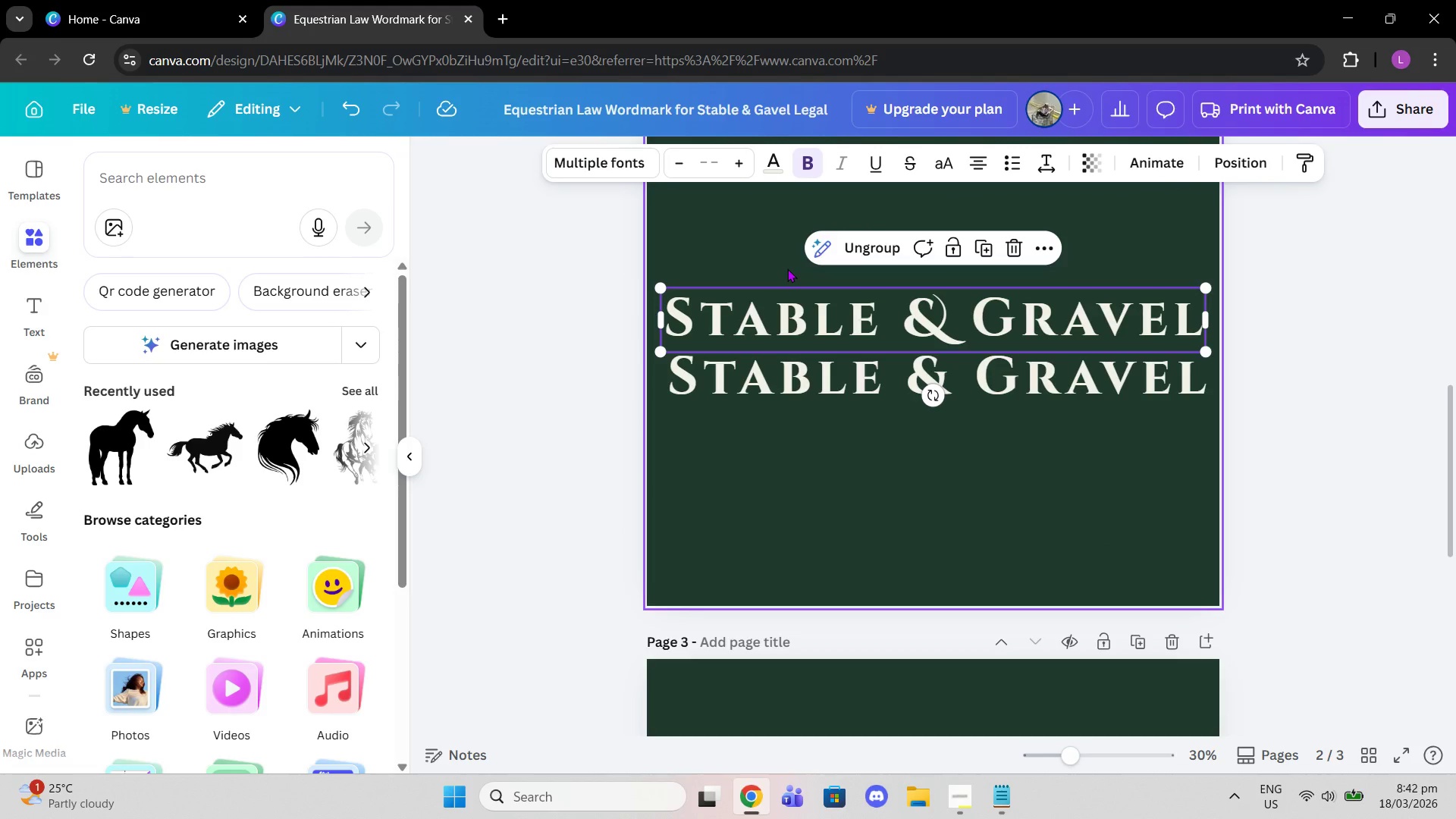 
wait(10.14)
 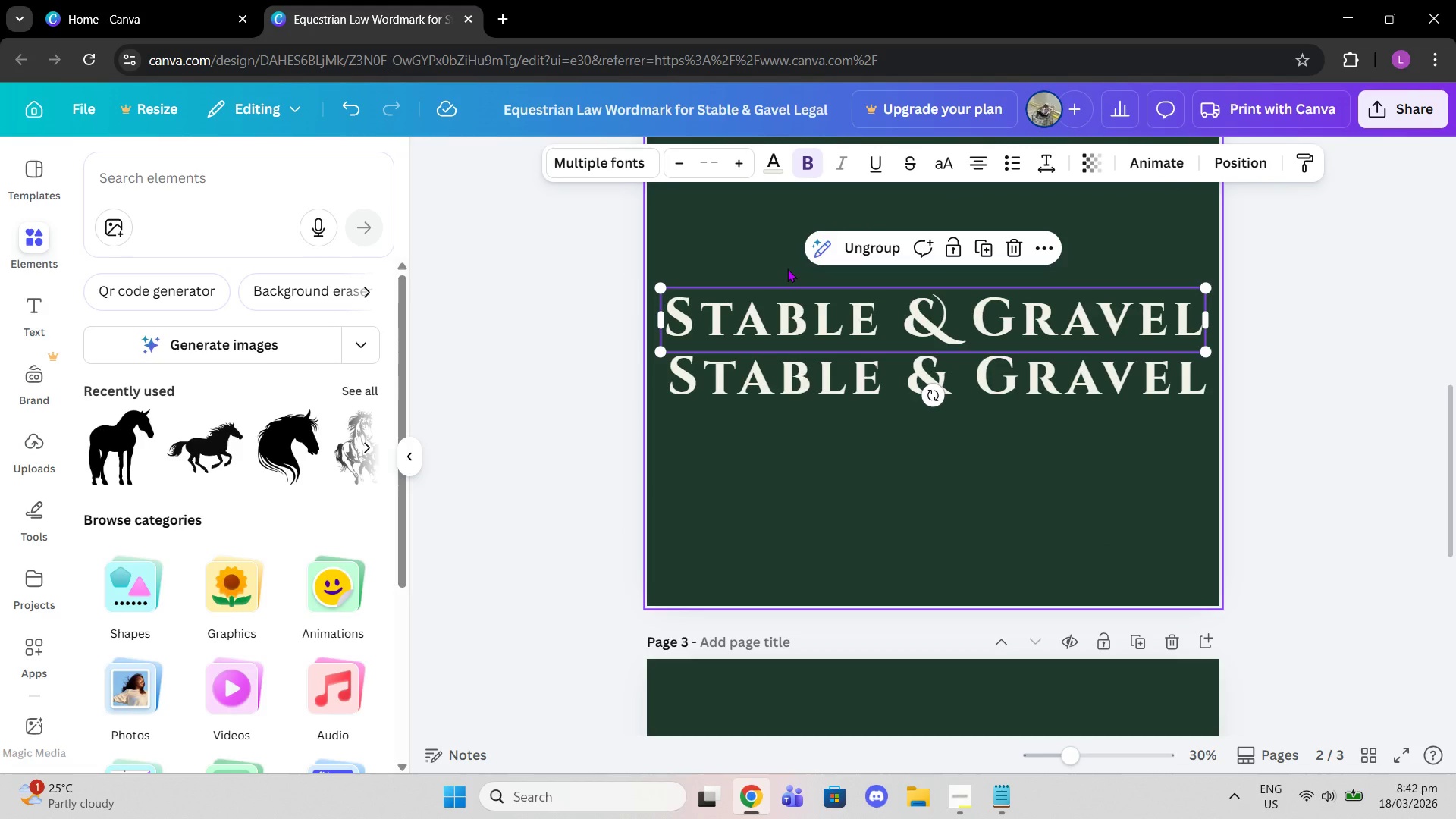 
scroll: coordinate [1125, 802], scroll_direction: down, amount: 3.0
 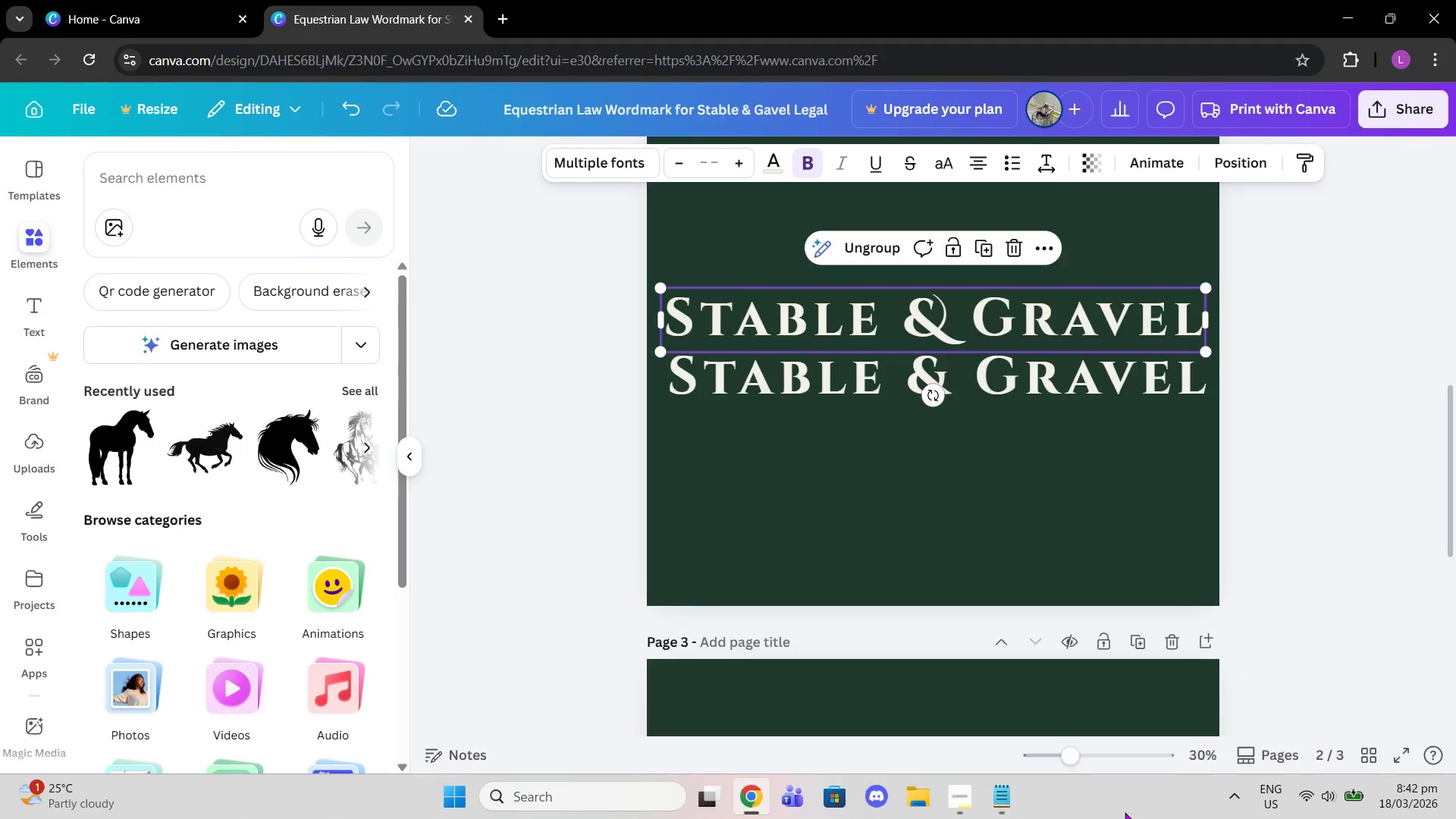 
scroll: coordinate [1149, 818], scroll_direction: up, amount: 3.0
 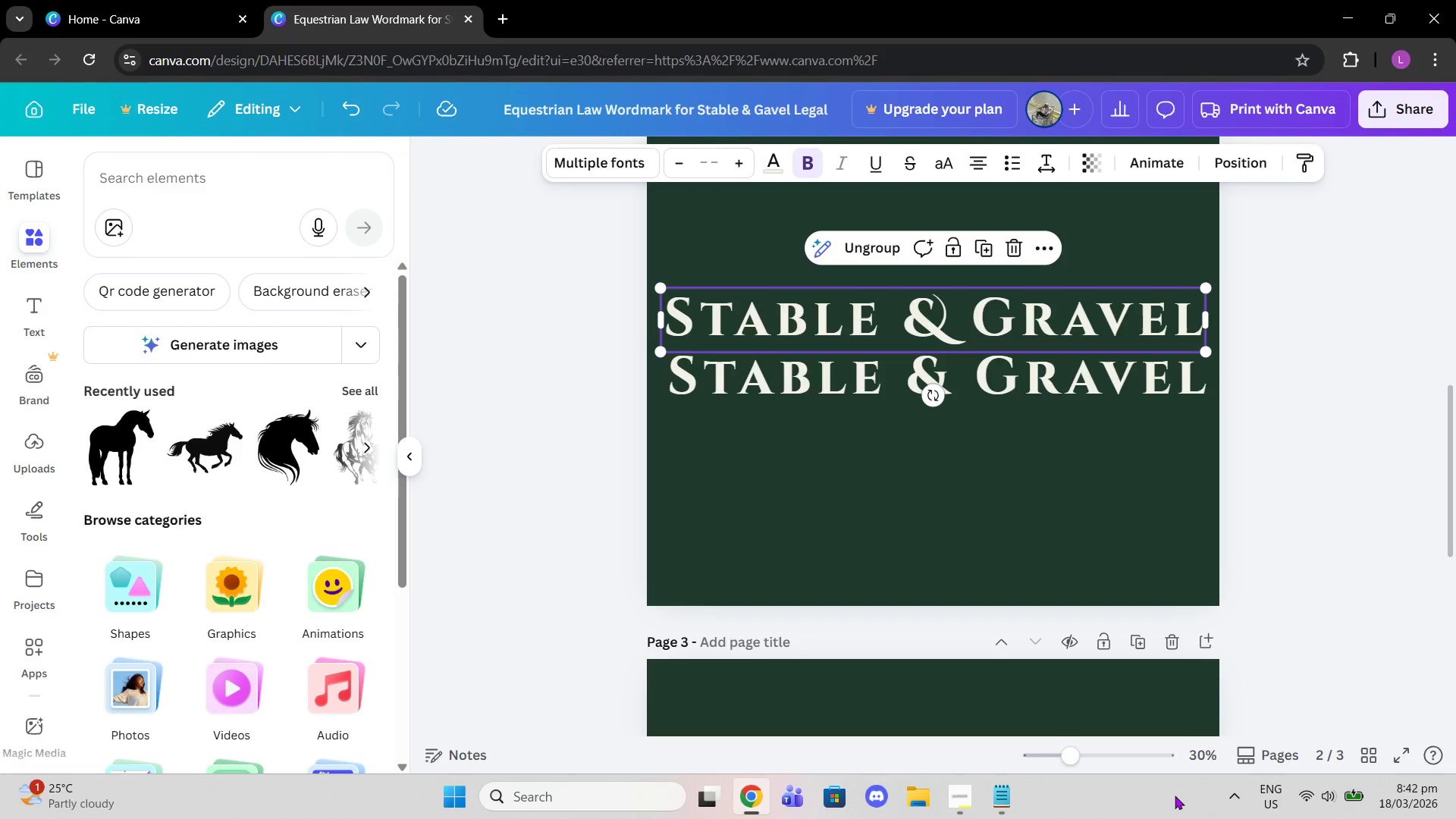 
scroll: coordinate [1229, 818], scroll_direction: down, amount: 9.0
 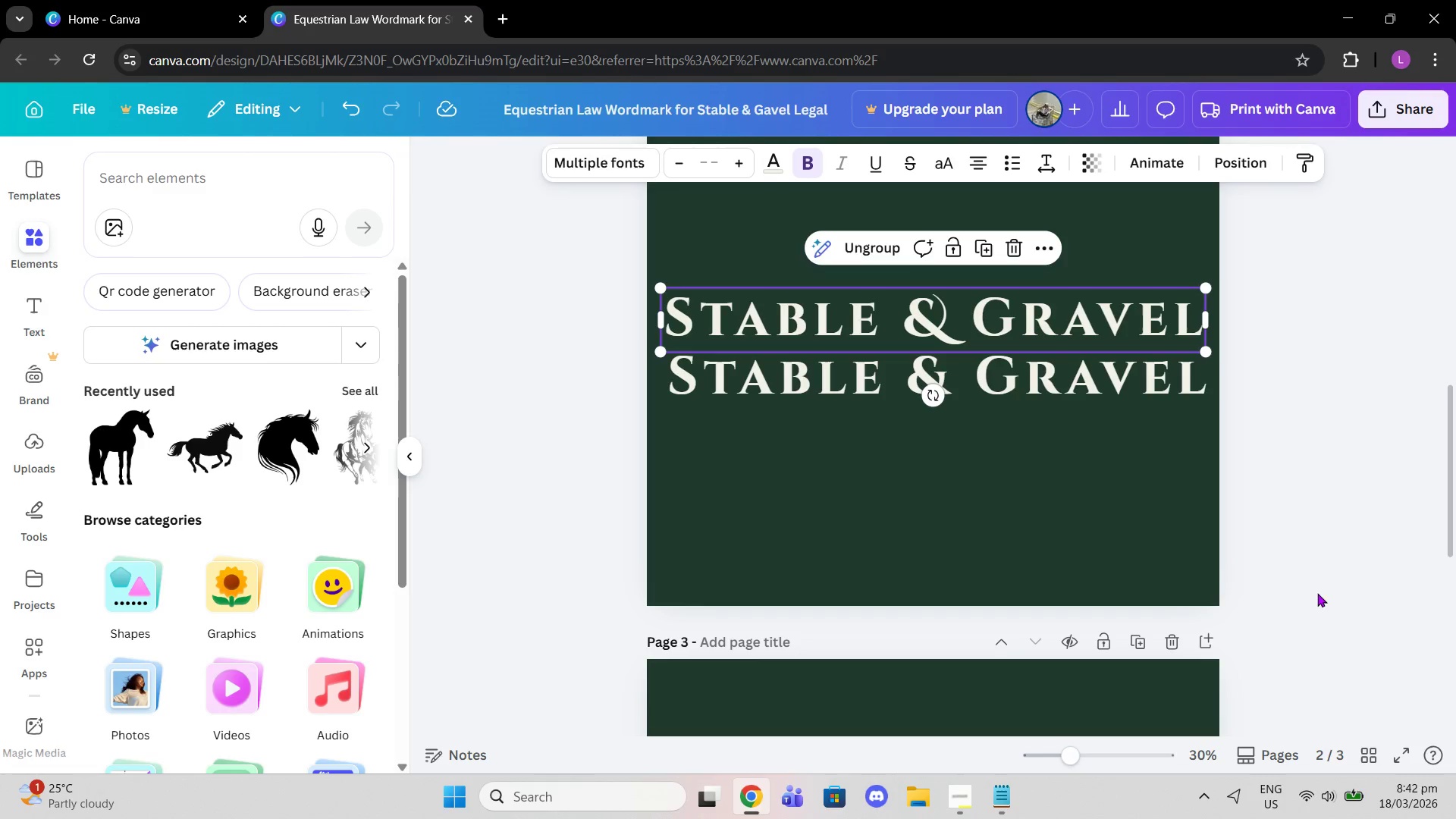 
left_click([1305, 591])
 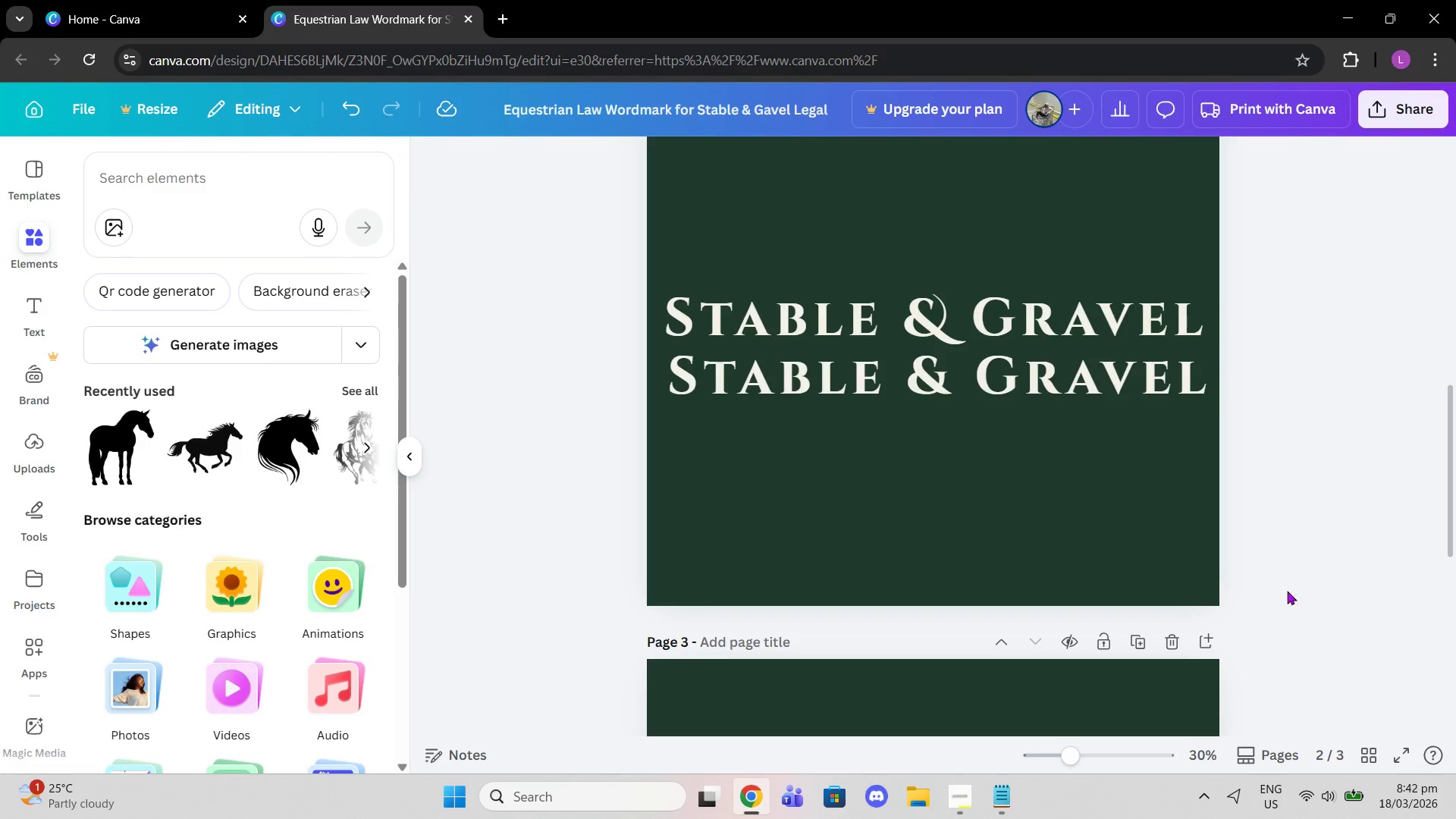 
scroll: coordinate [1097, 594], scroll_direction: down, amount: 8.0
 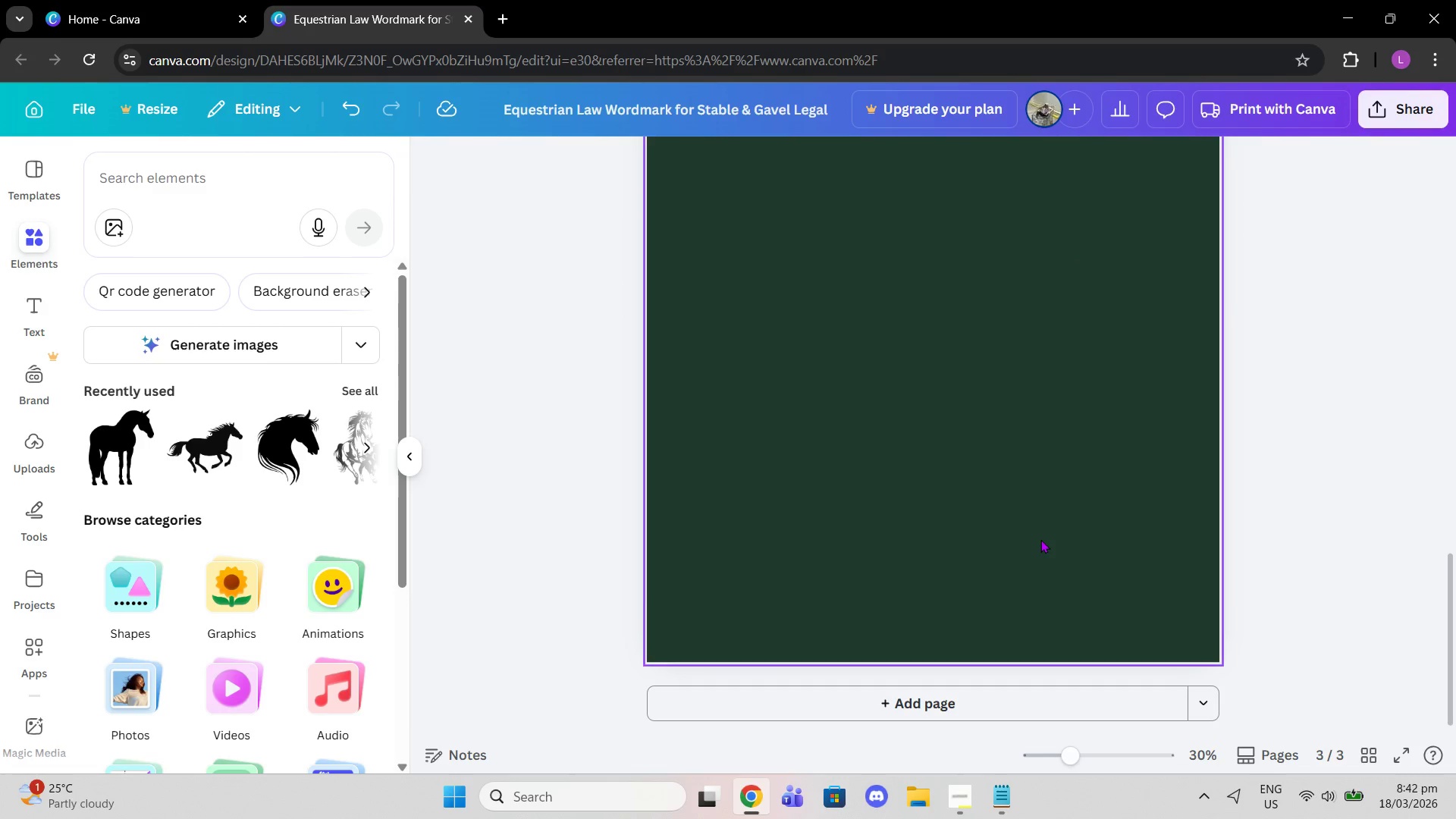 
left_click([1040, 539])
 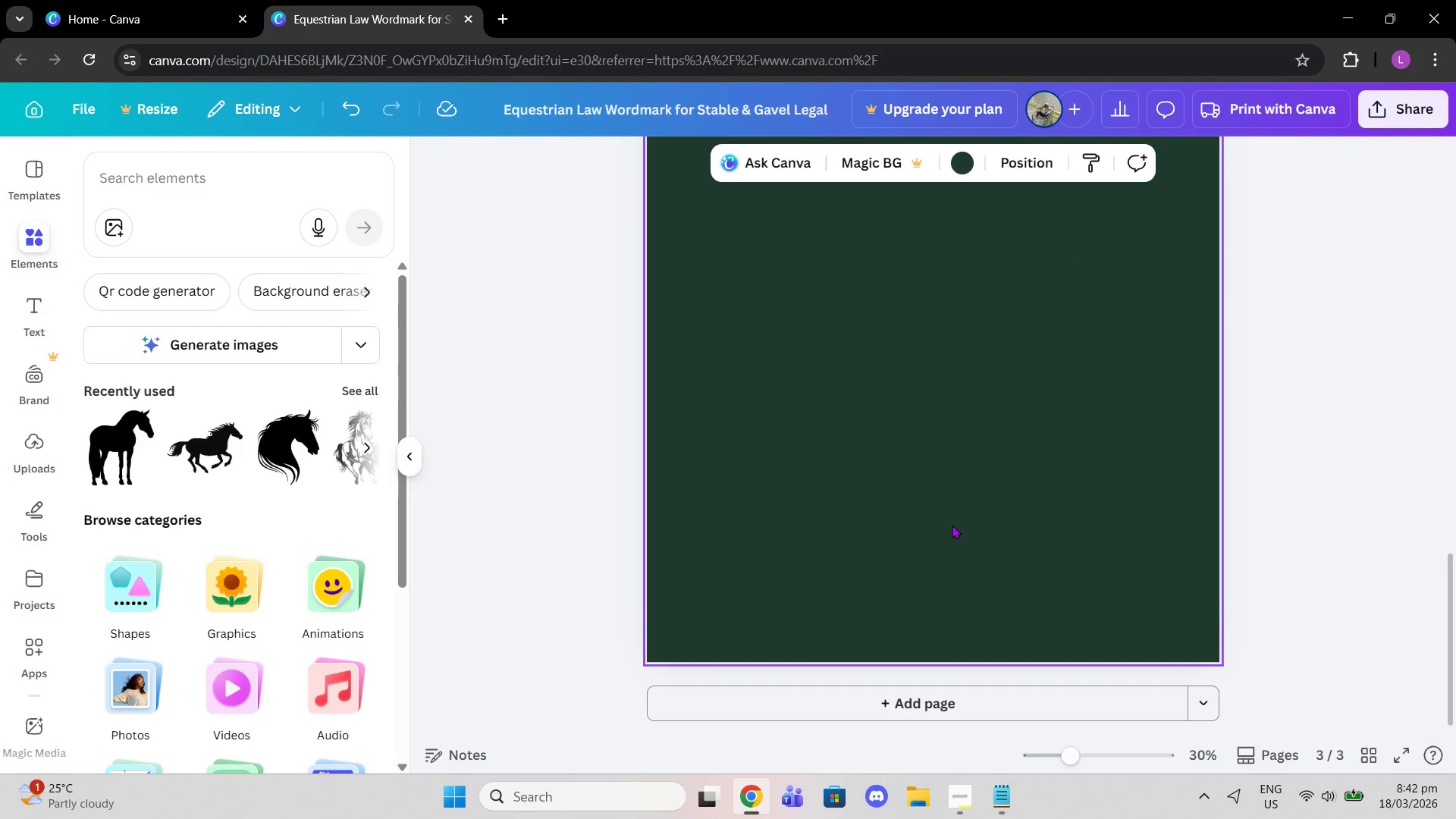 
scroll: coordinate [942, 504], scroll_direction: up, amount: 7.0
 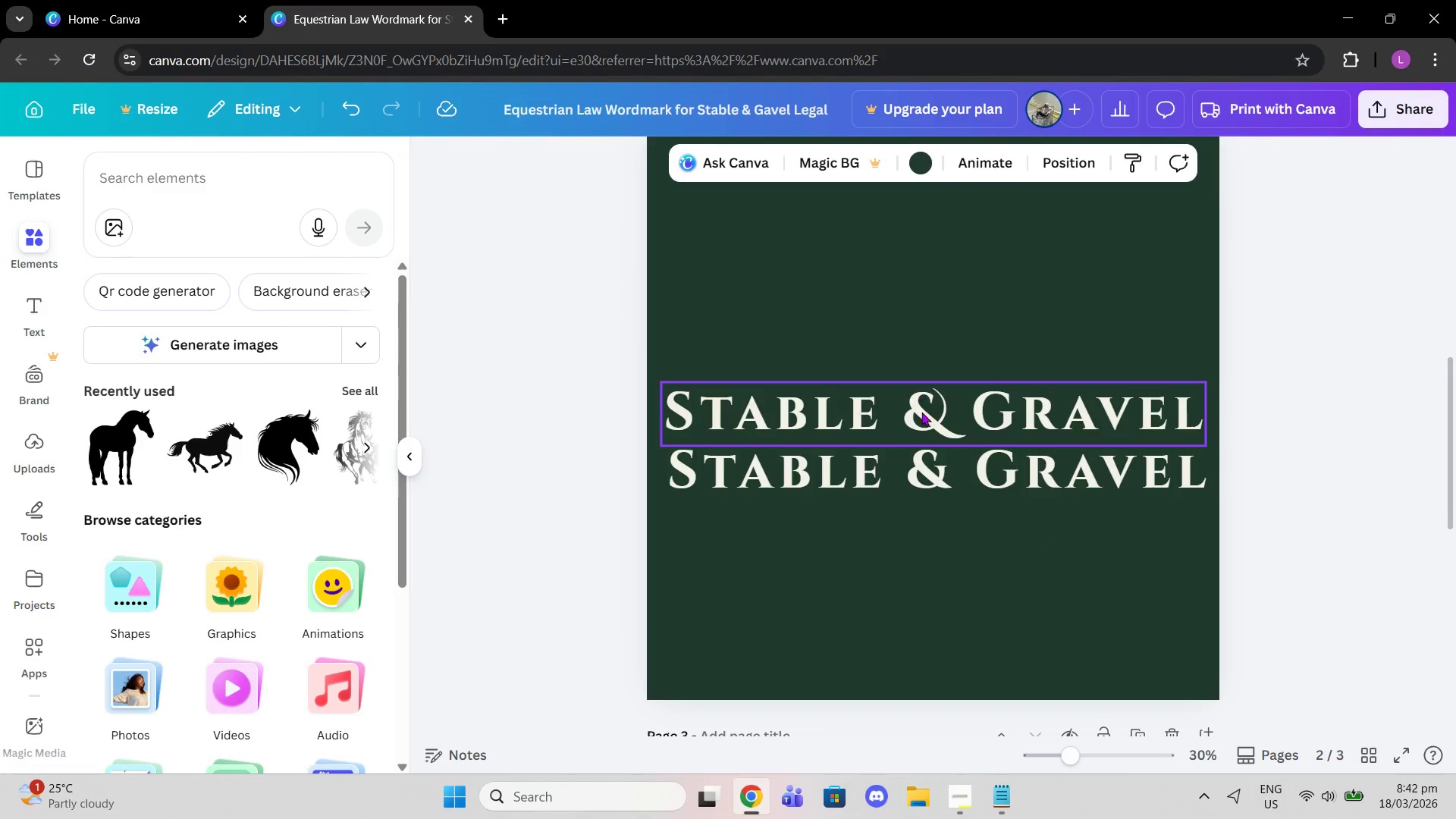 
left_click([921, 412])
 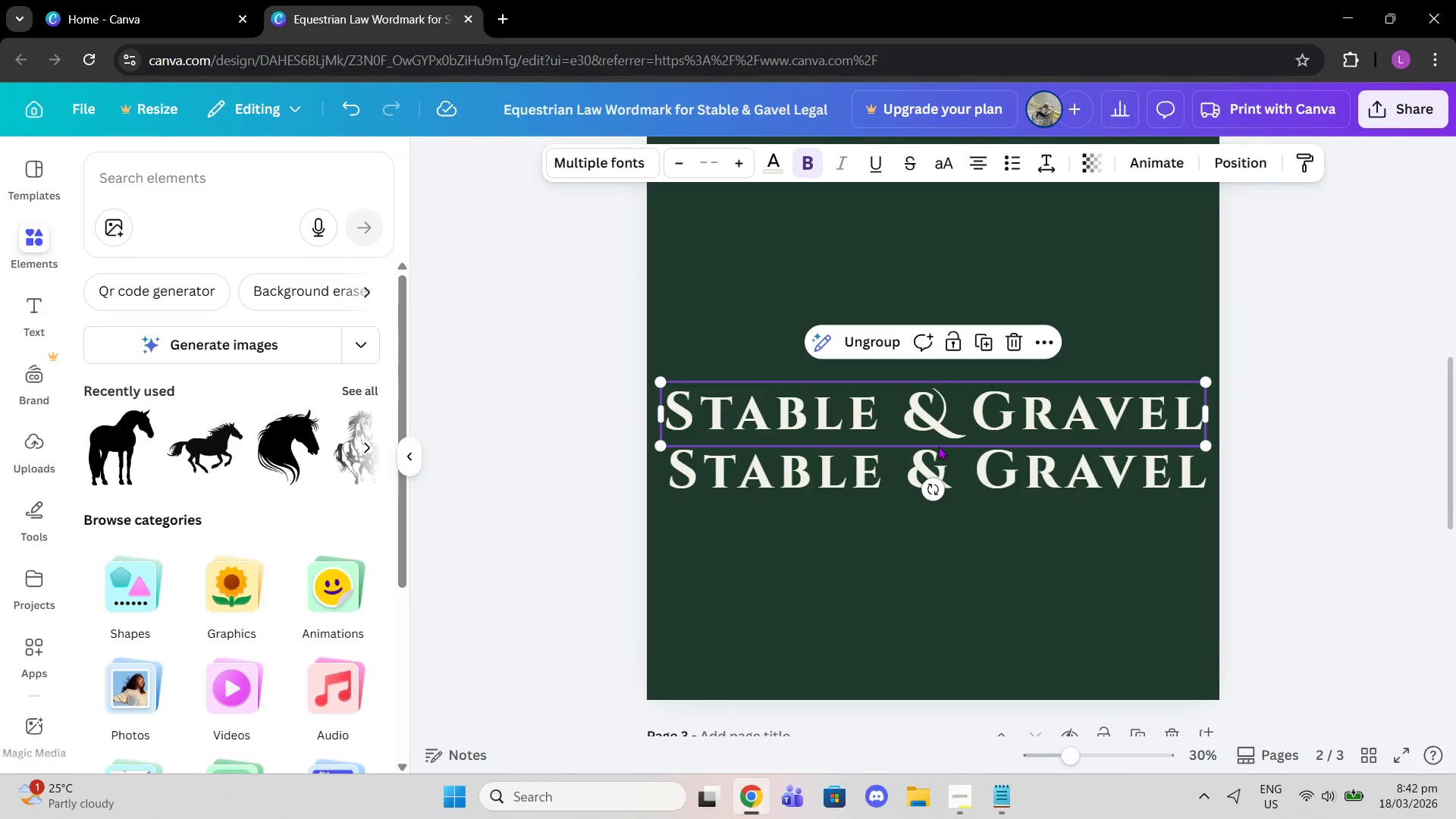 
left_click([948, 476])
 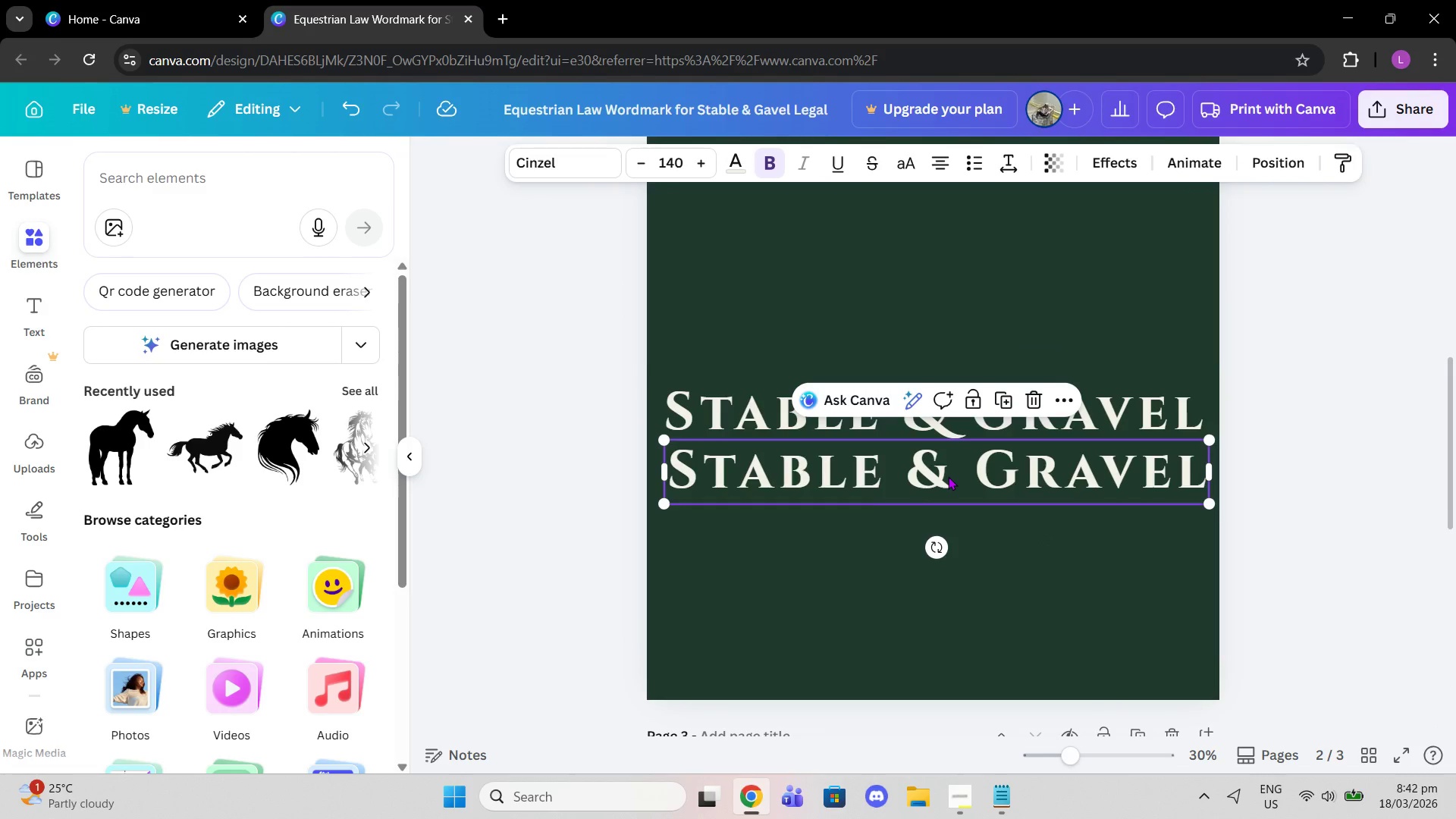 
key(Control+C)
 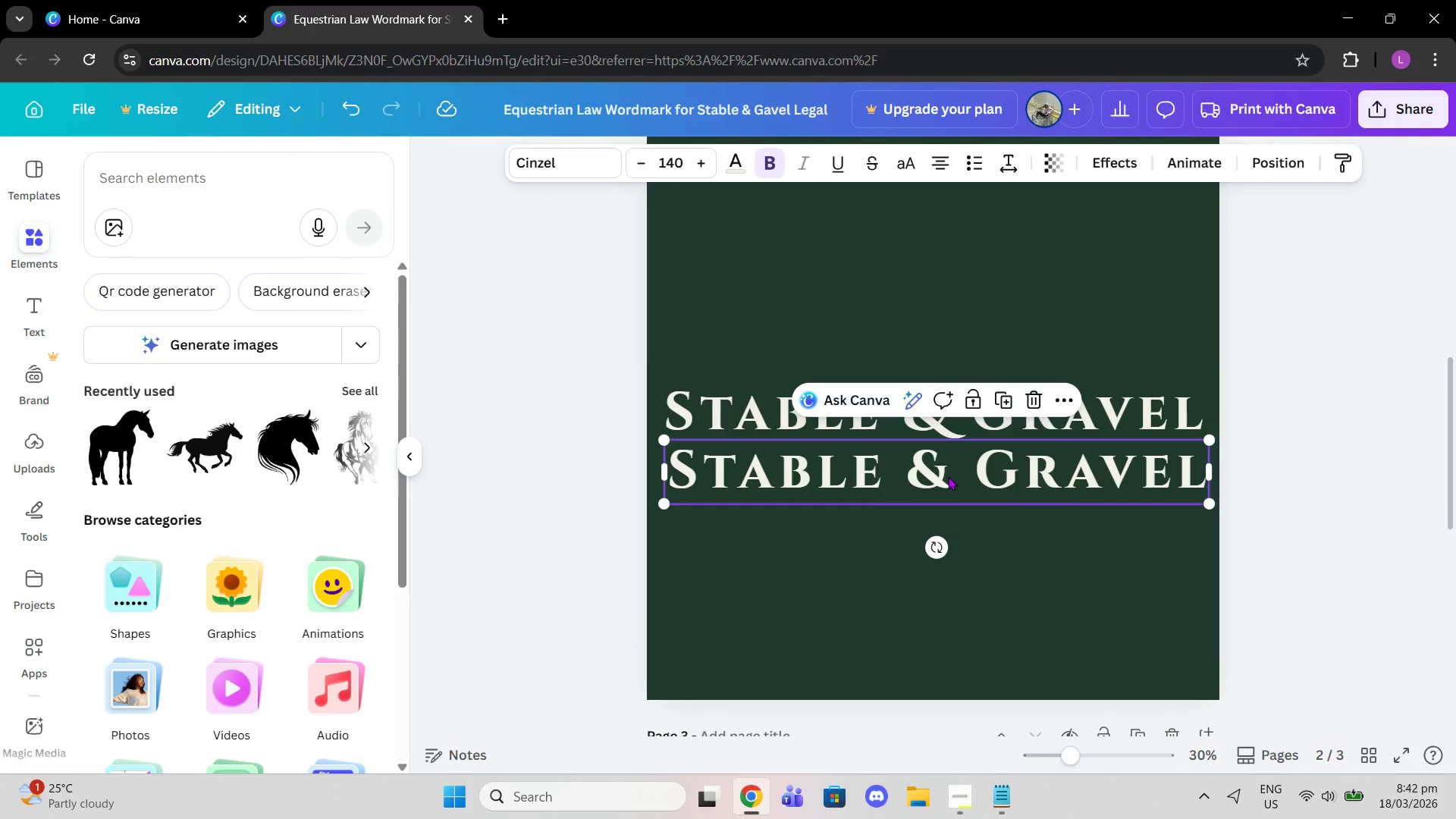 
key(Control+V)
 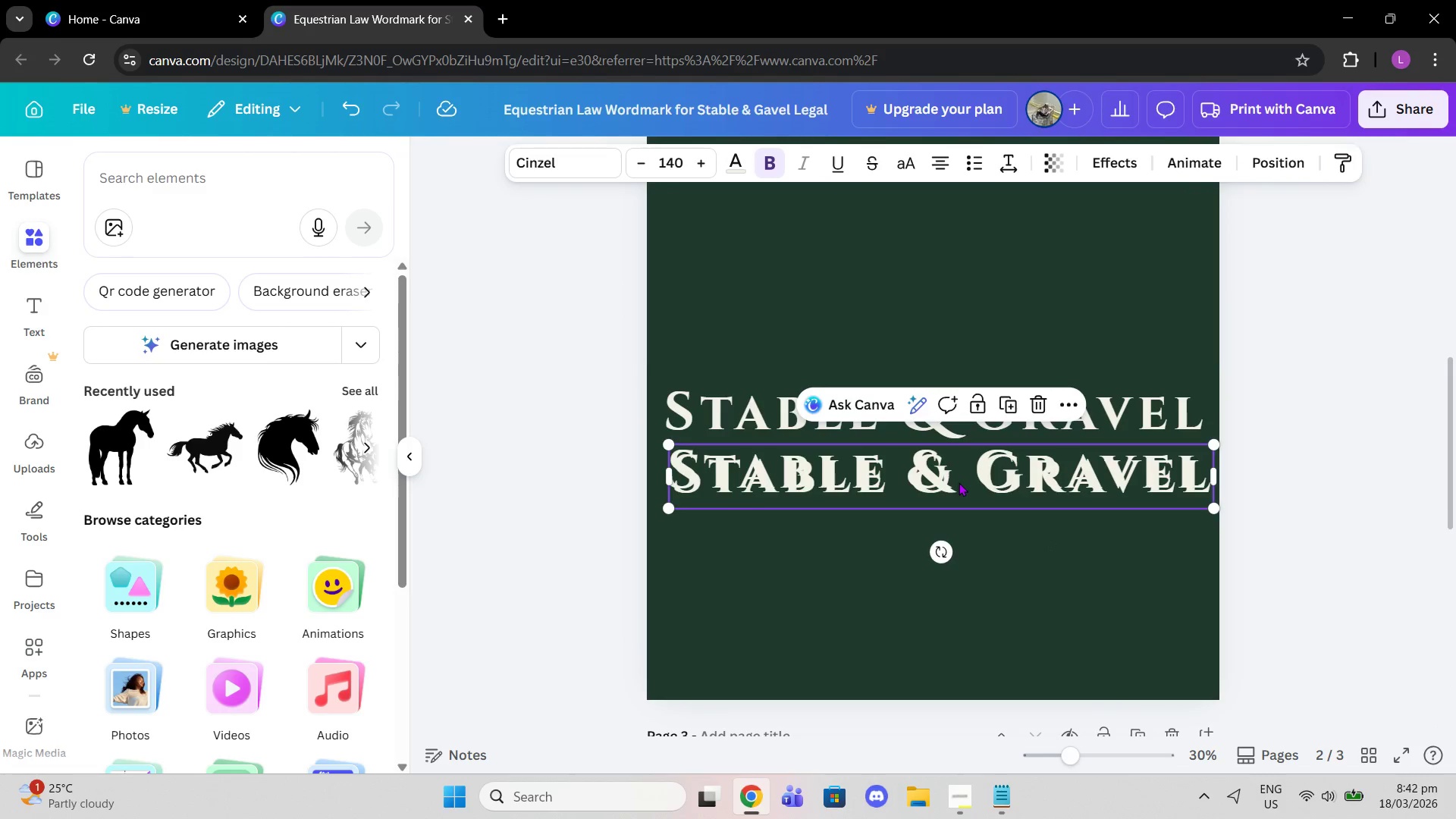 
left_click_drag(start_coordinate=[959, 482], to_coordinate=[959, 670])
 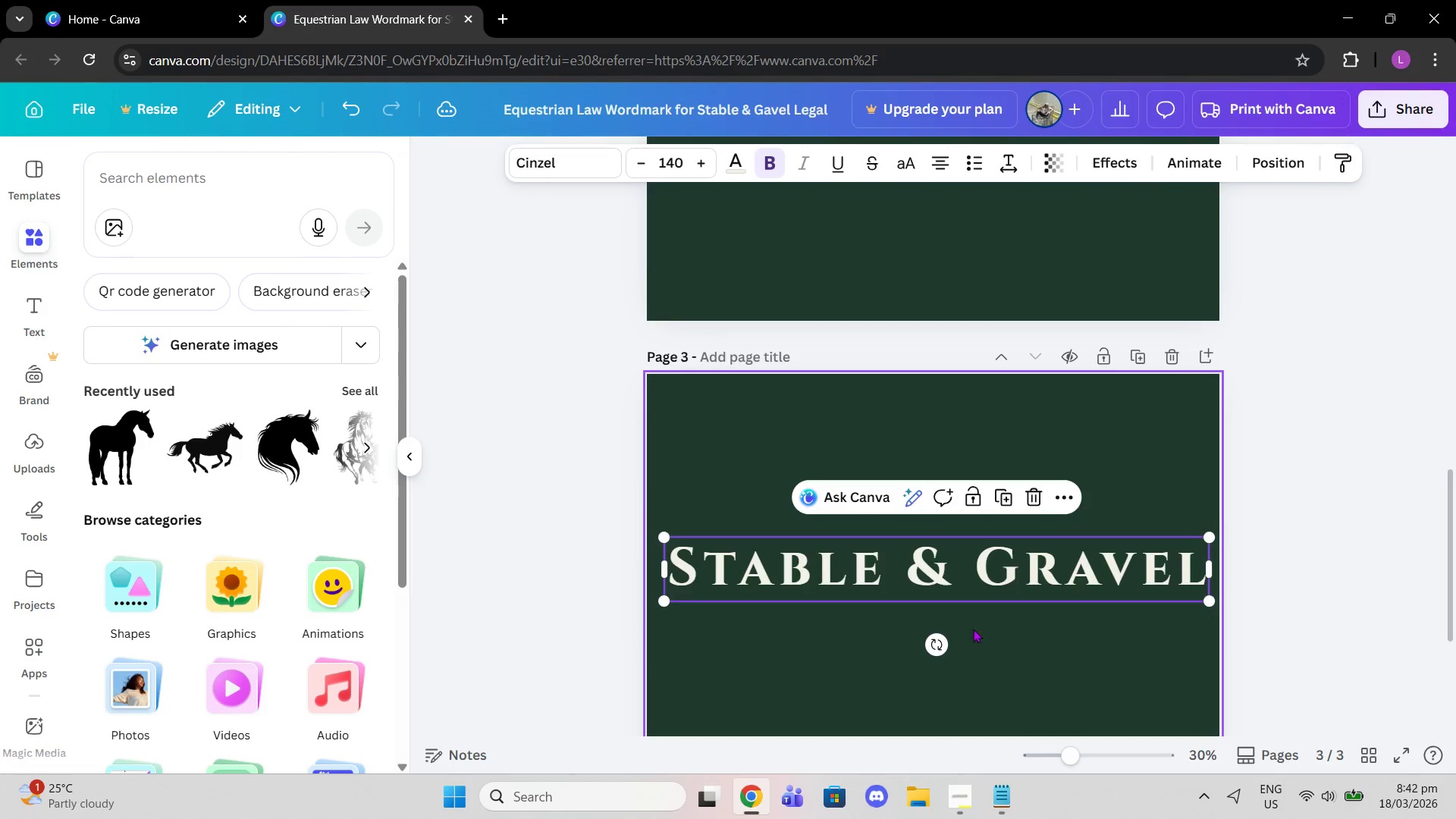 
scroll: coordinate [998, 614], scroll_direction: down, amount: 6.0
 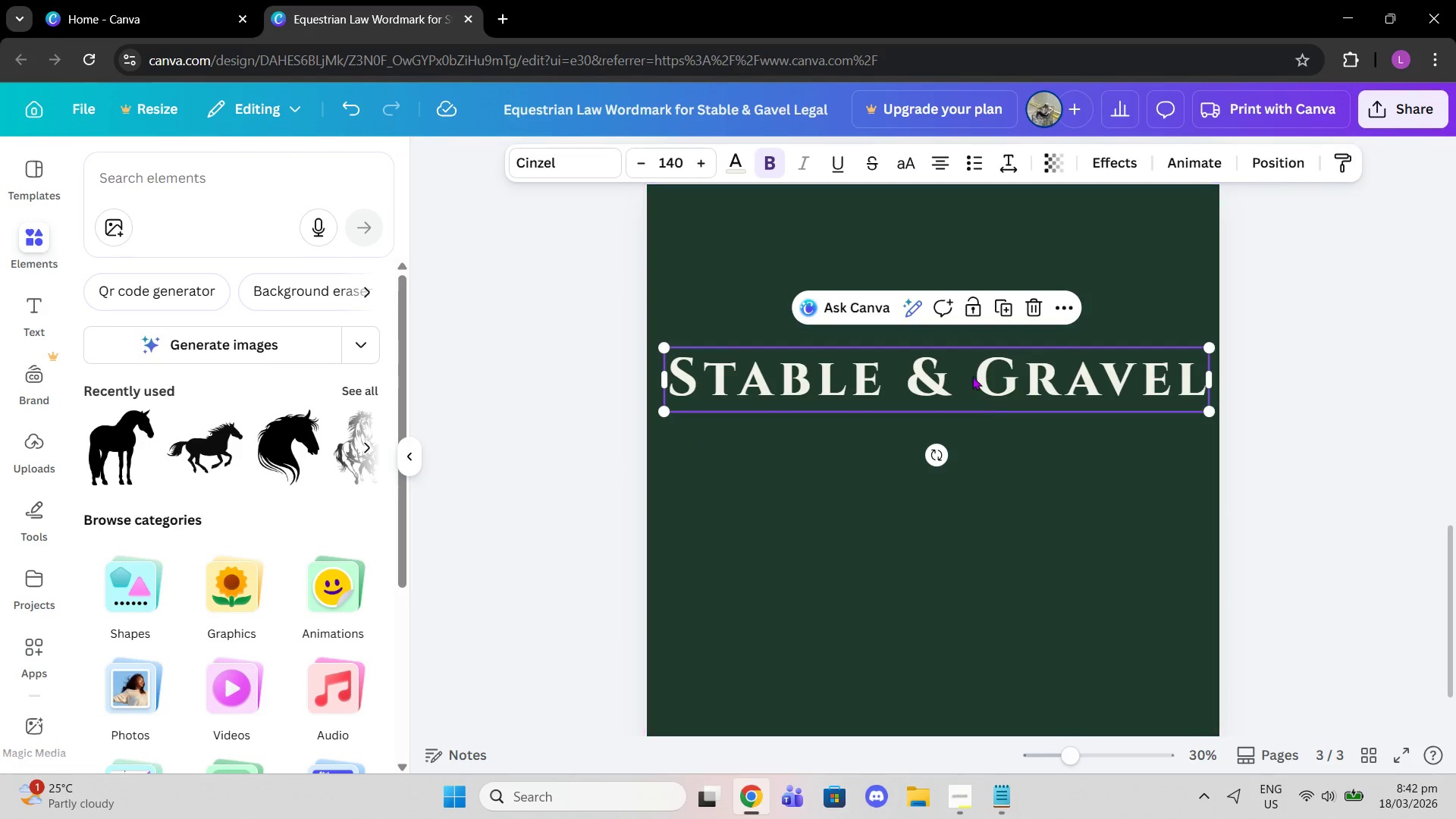 
left_click_drag(start_coordinate=[974, 378], to_coordinate=[975, 474])
 